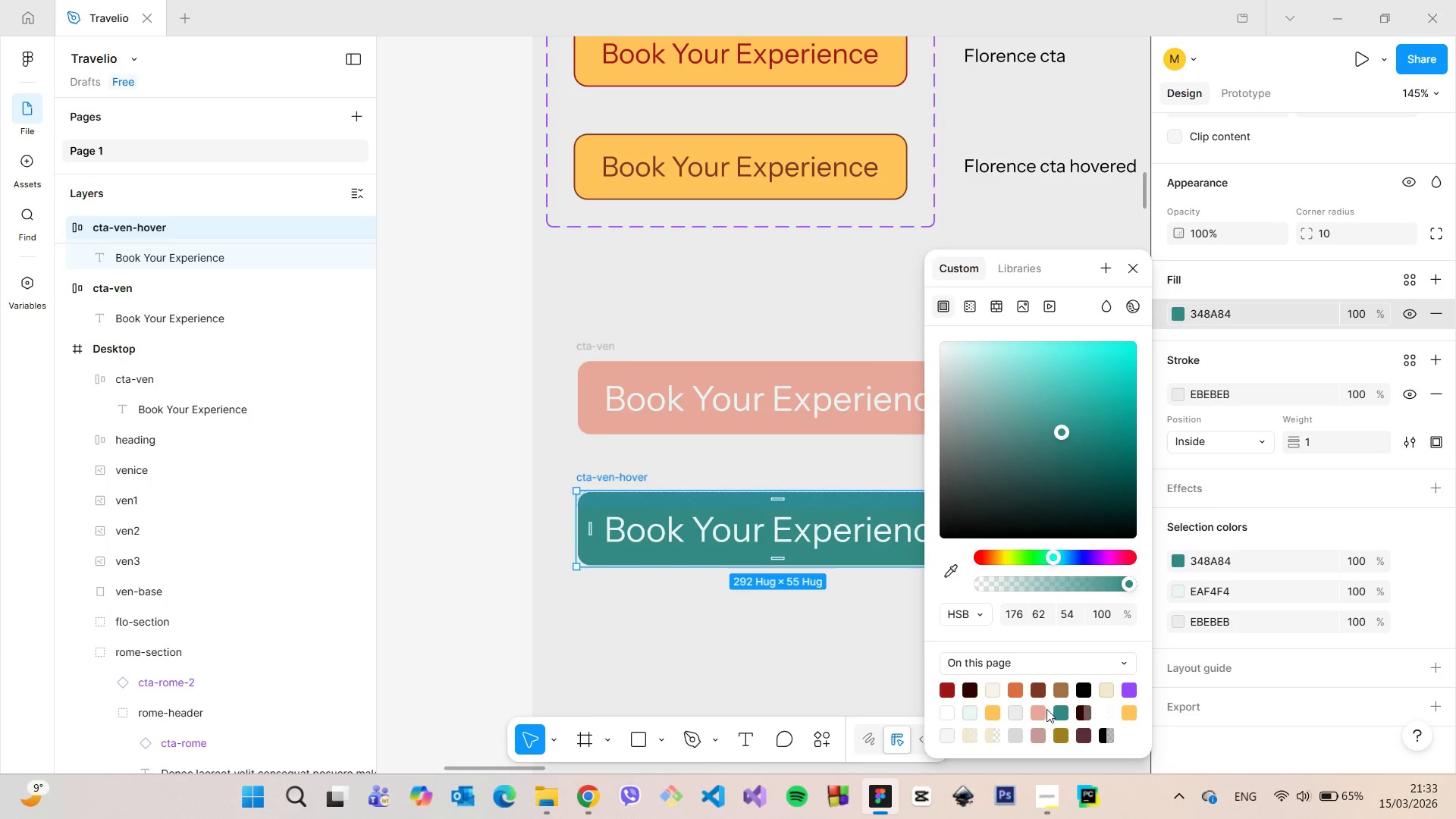 
left_click([1041, 709])
 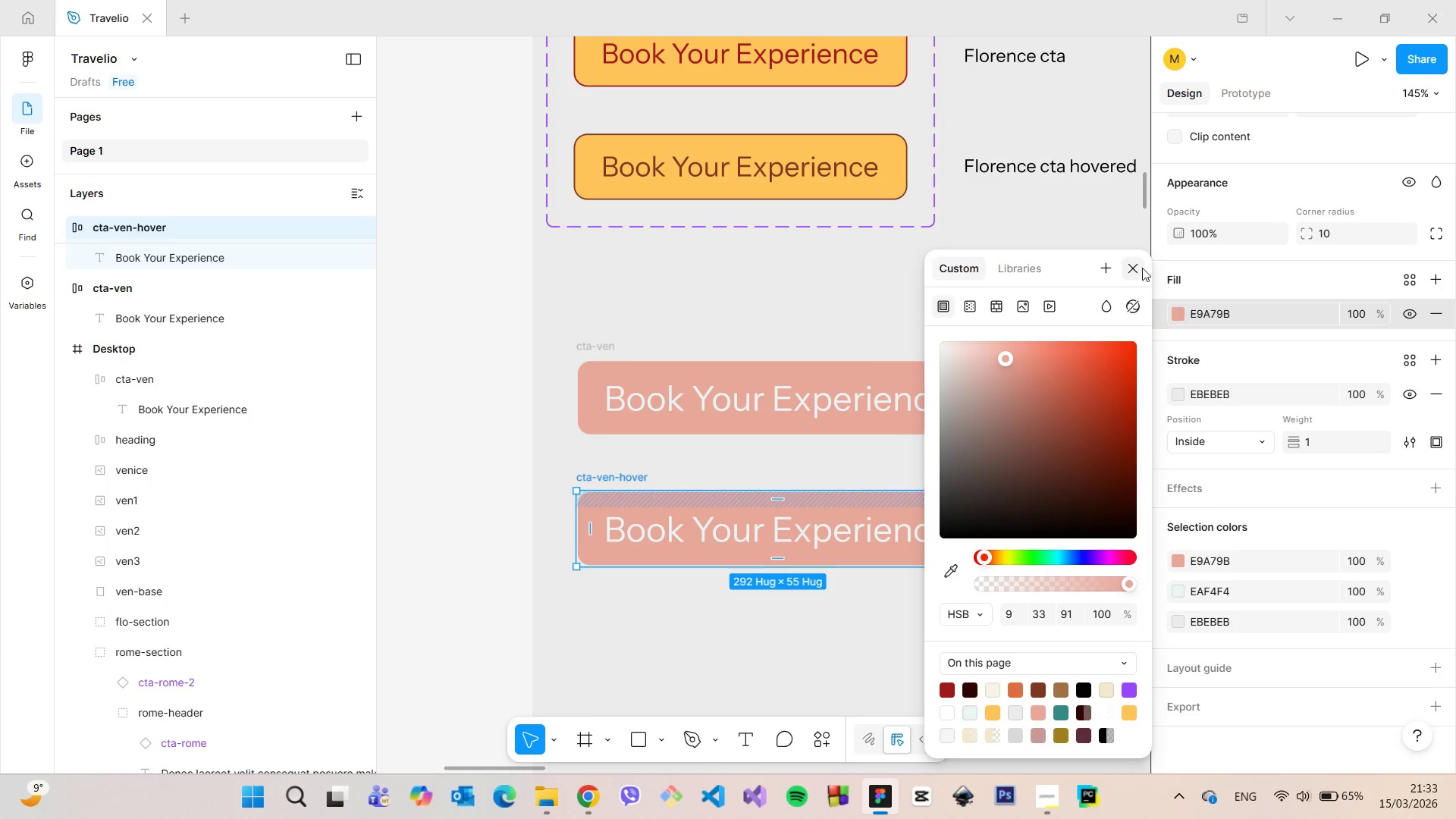 
left_click([1141, 268])
 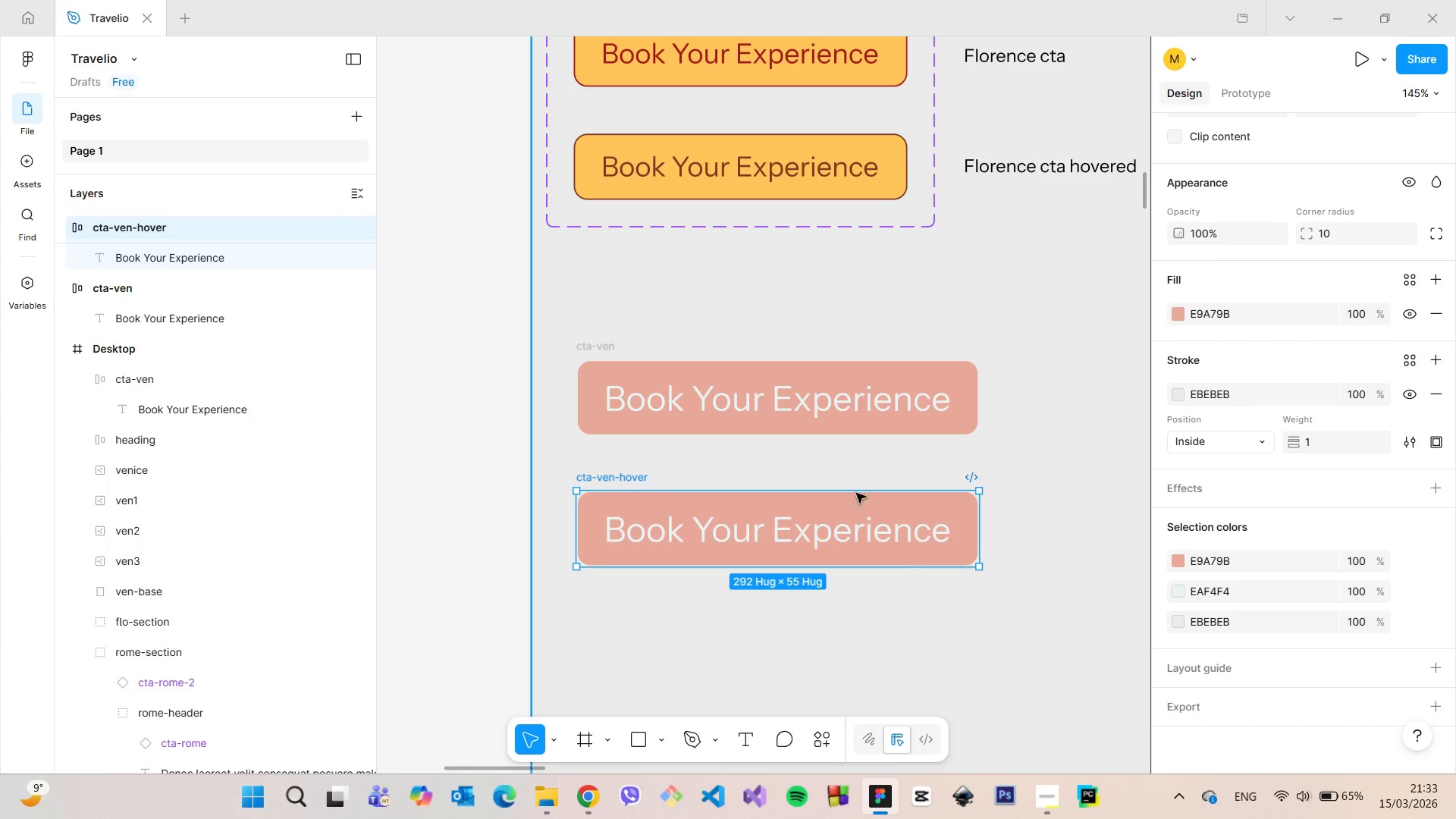 
wait(5.67)
 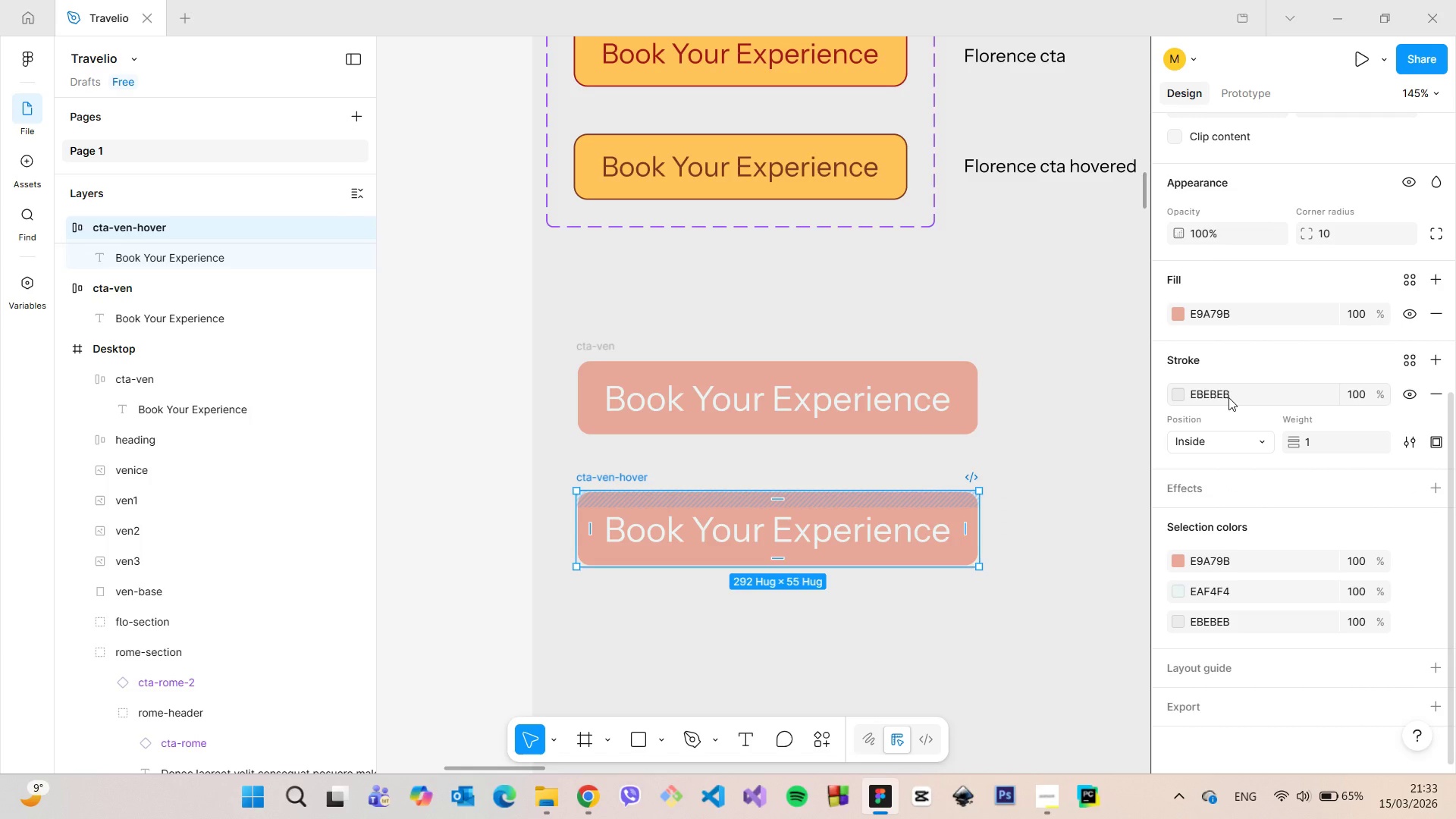 
left_click([240, 262])
 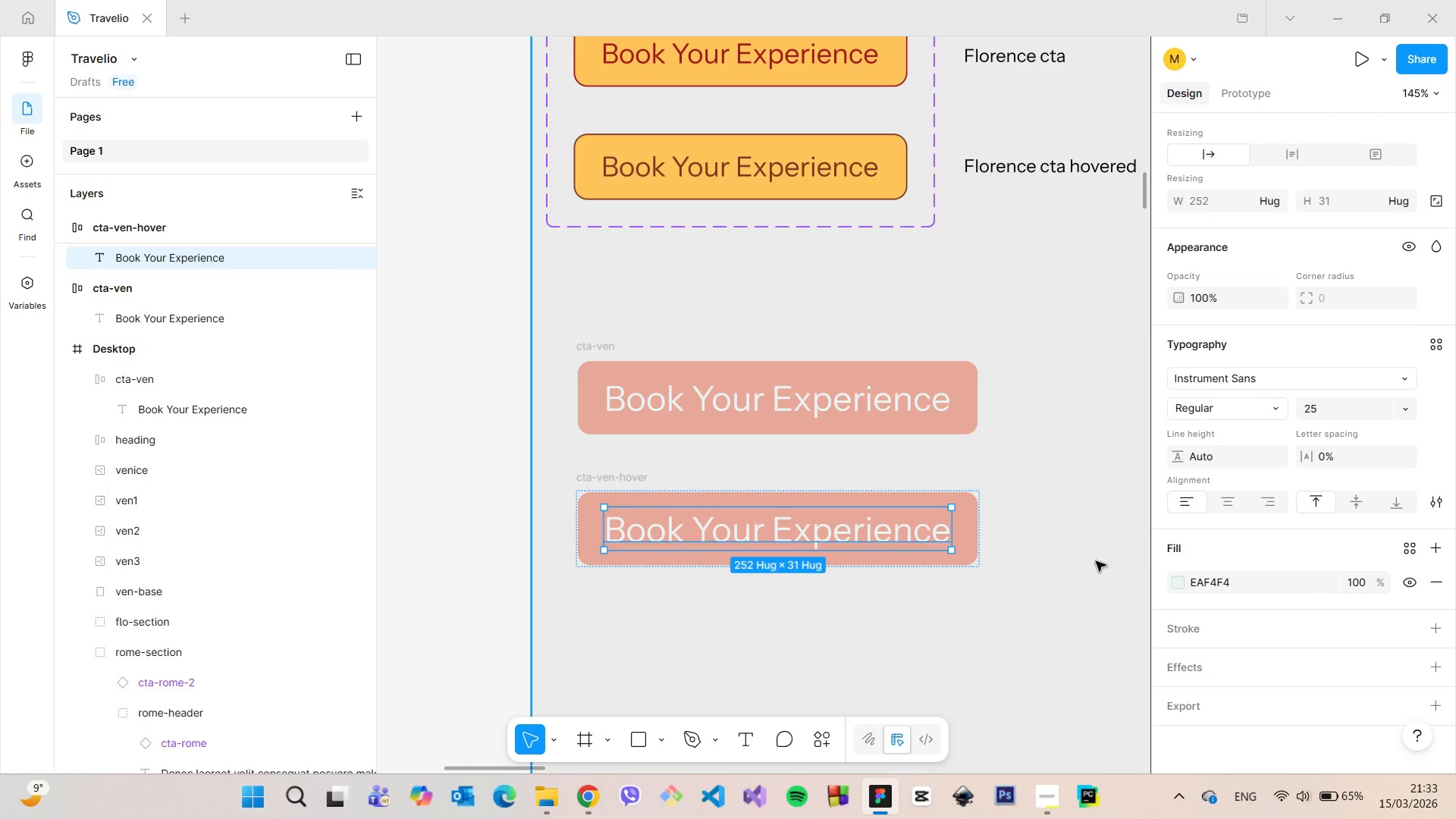 
scroll: coordinate [218, 246], scroll_direction: up, amount: 4.0
 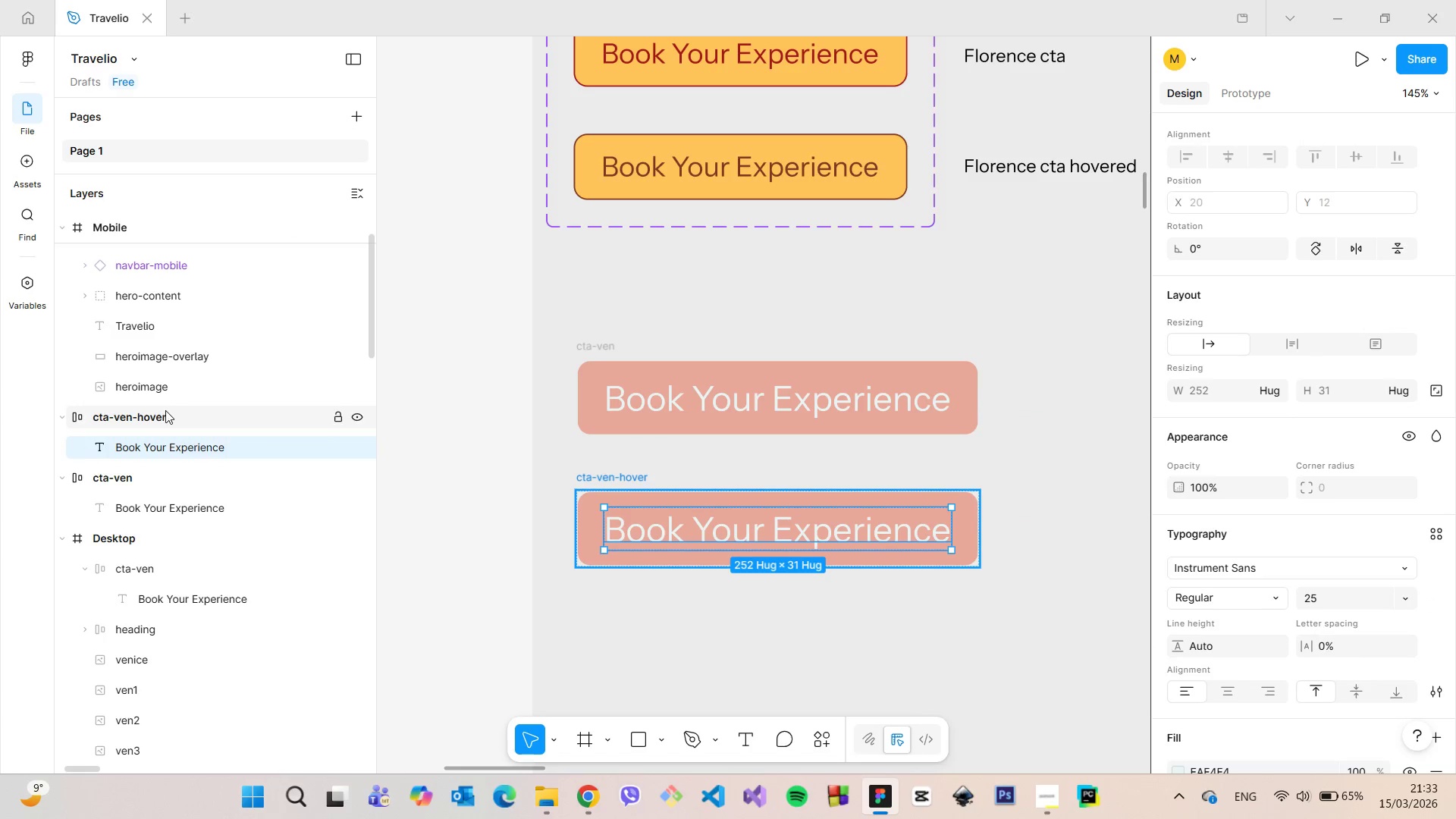 
left_click([165, 410])
 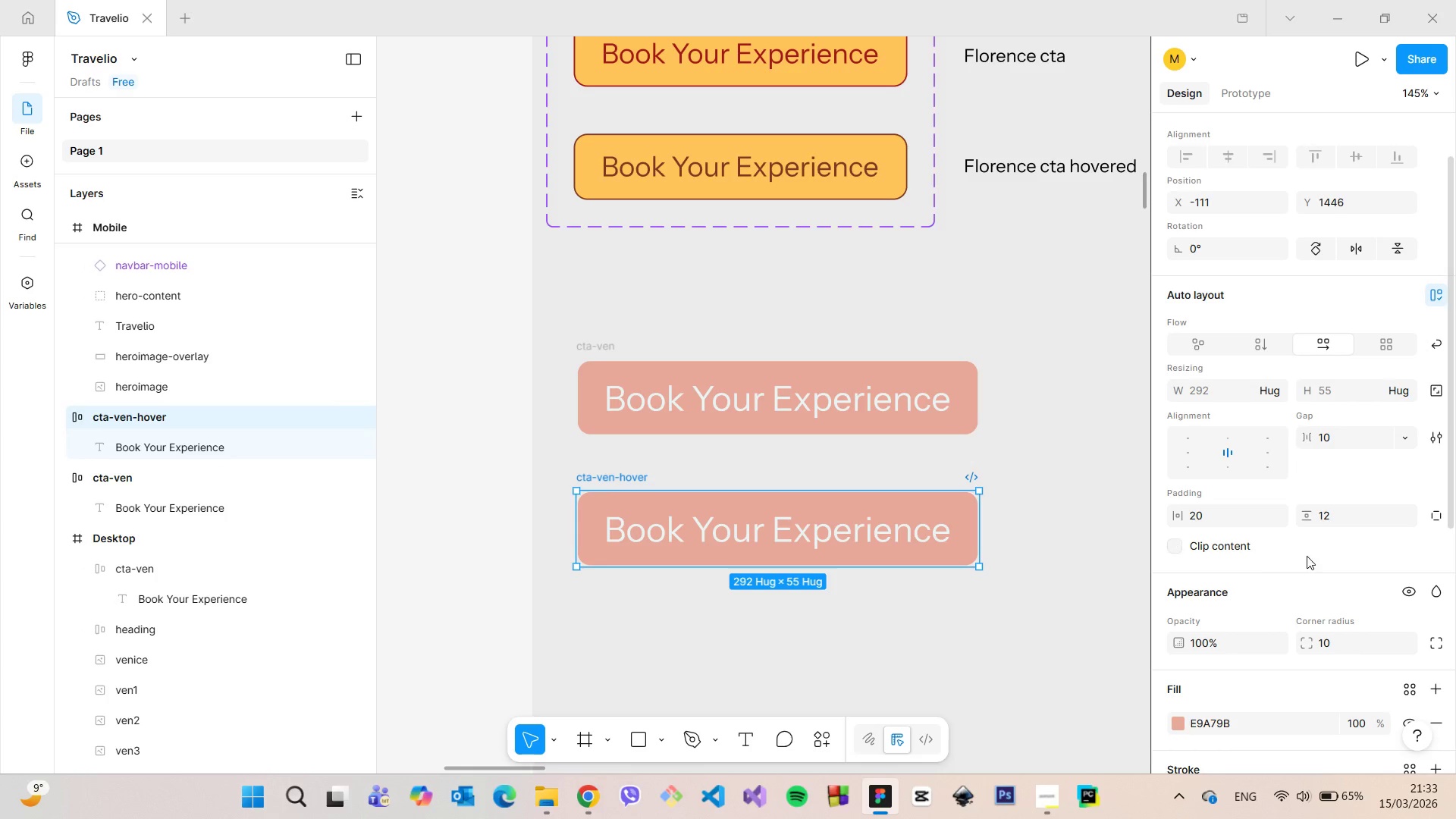 
scroll: coordinate [1307, 556], scroll_direction: down, amount: 3.0
 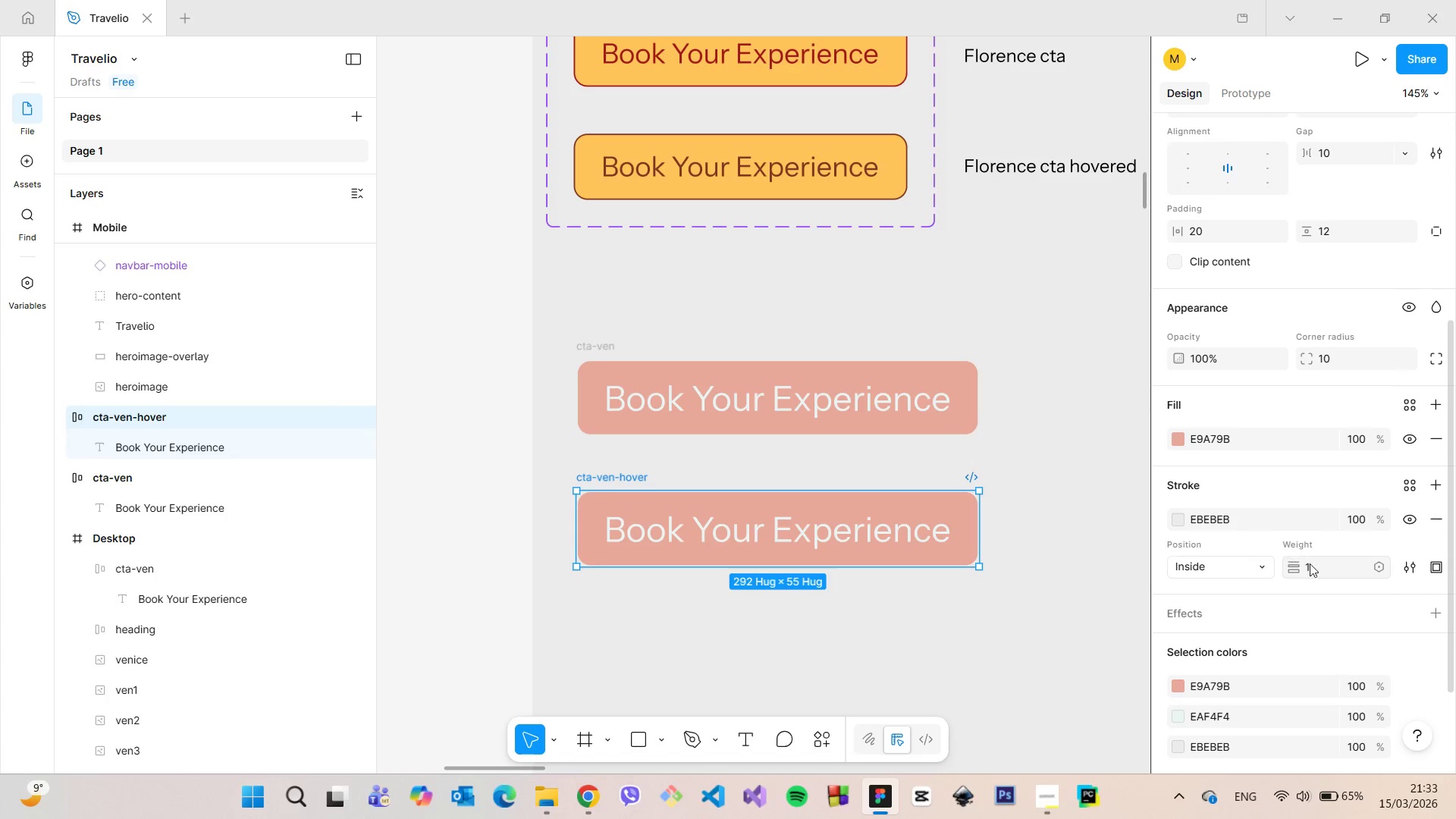 
left_click([1316, 566])
 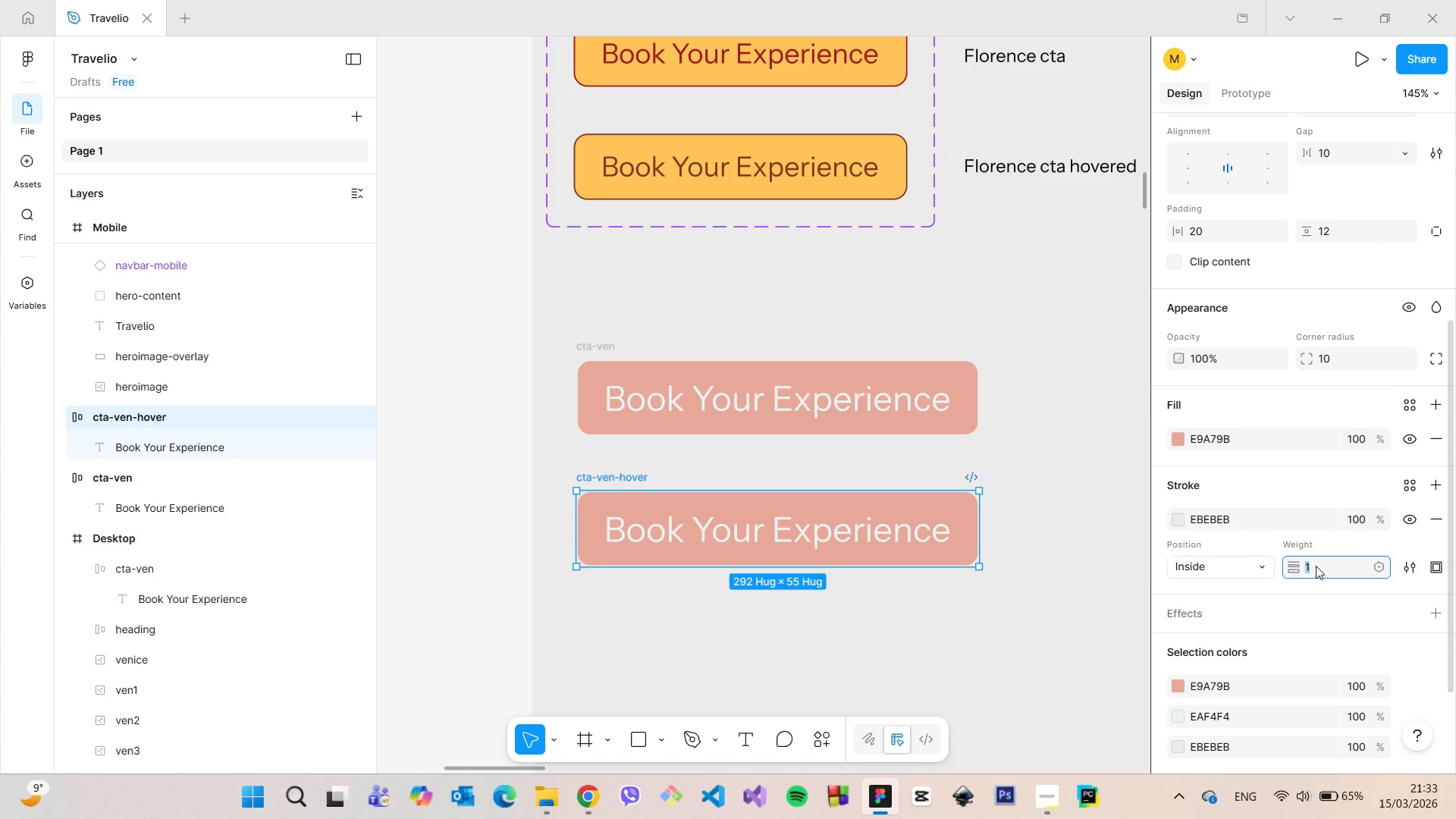 
key(ArrowUp)
 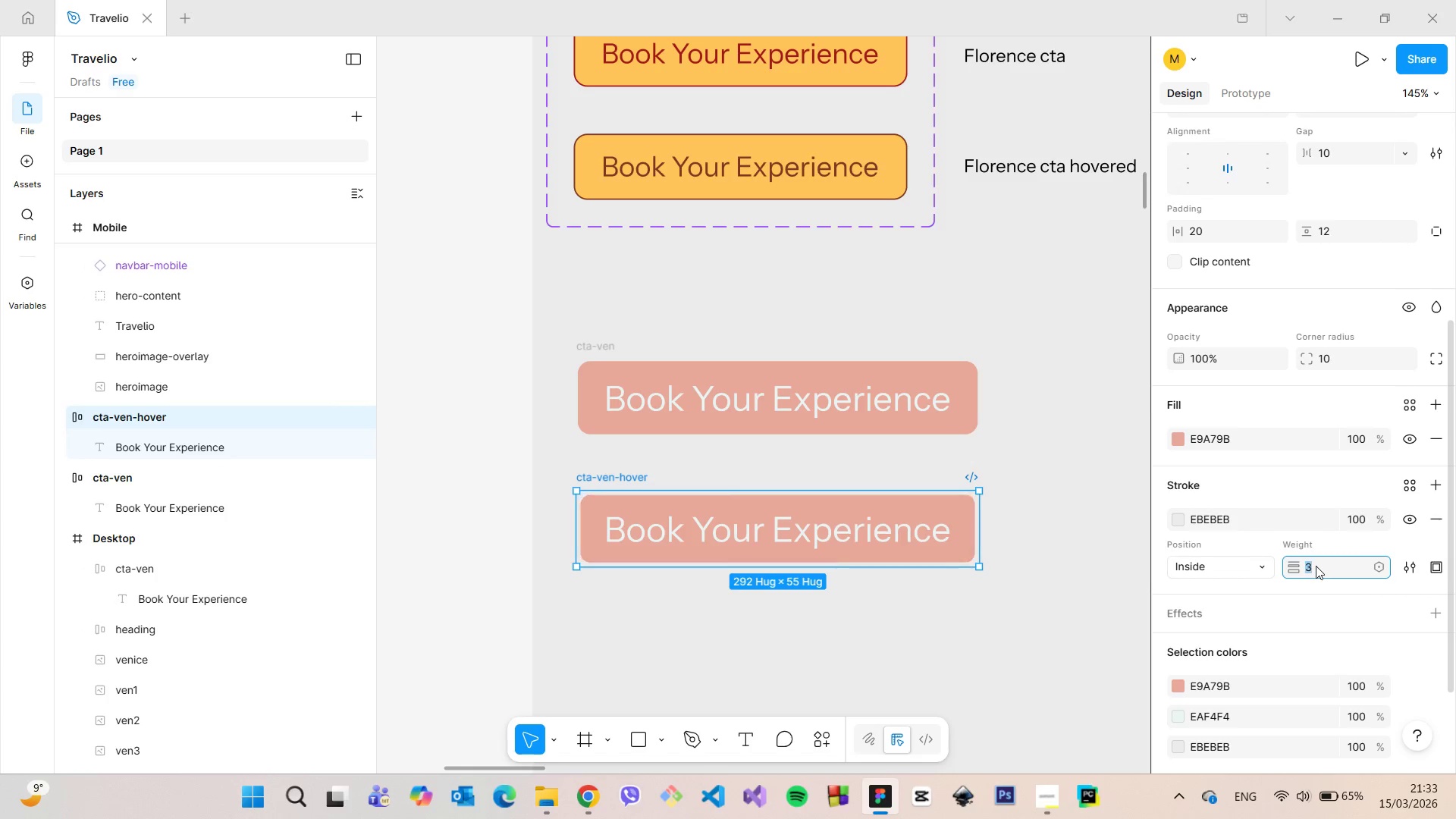 
key(ArrowUp)
 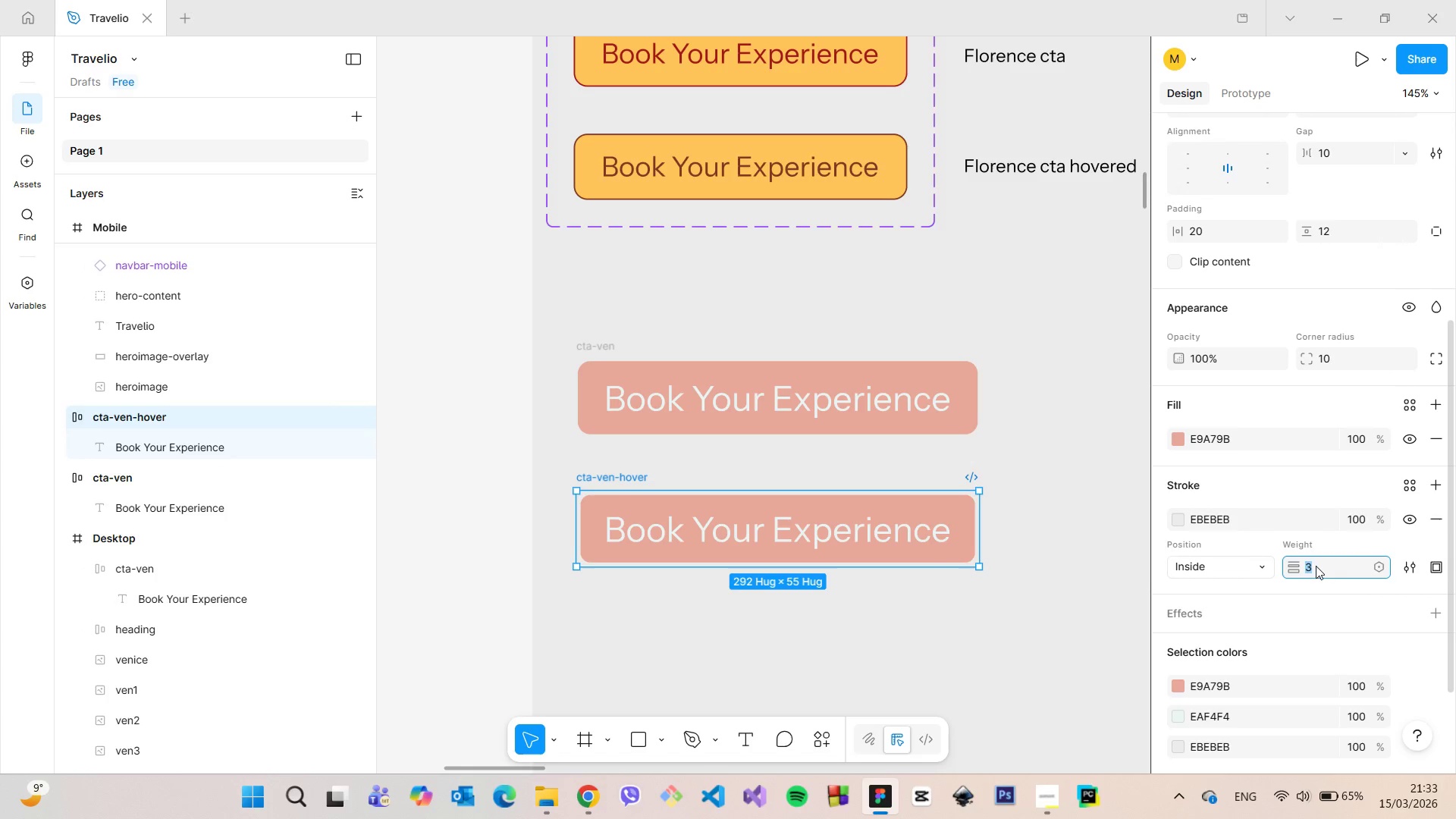 
key(ArrowDown)
 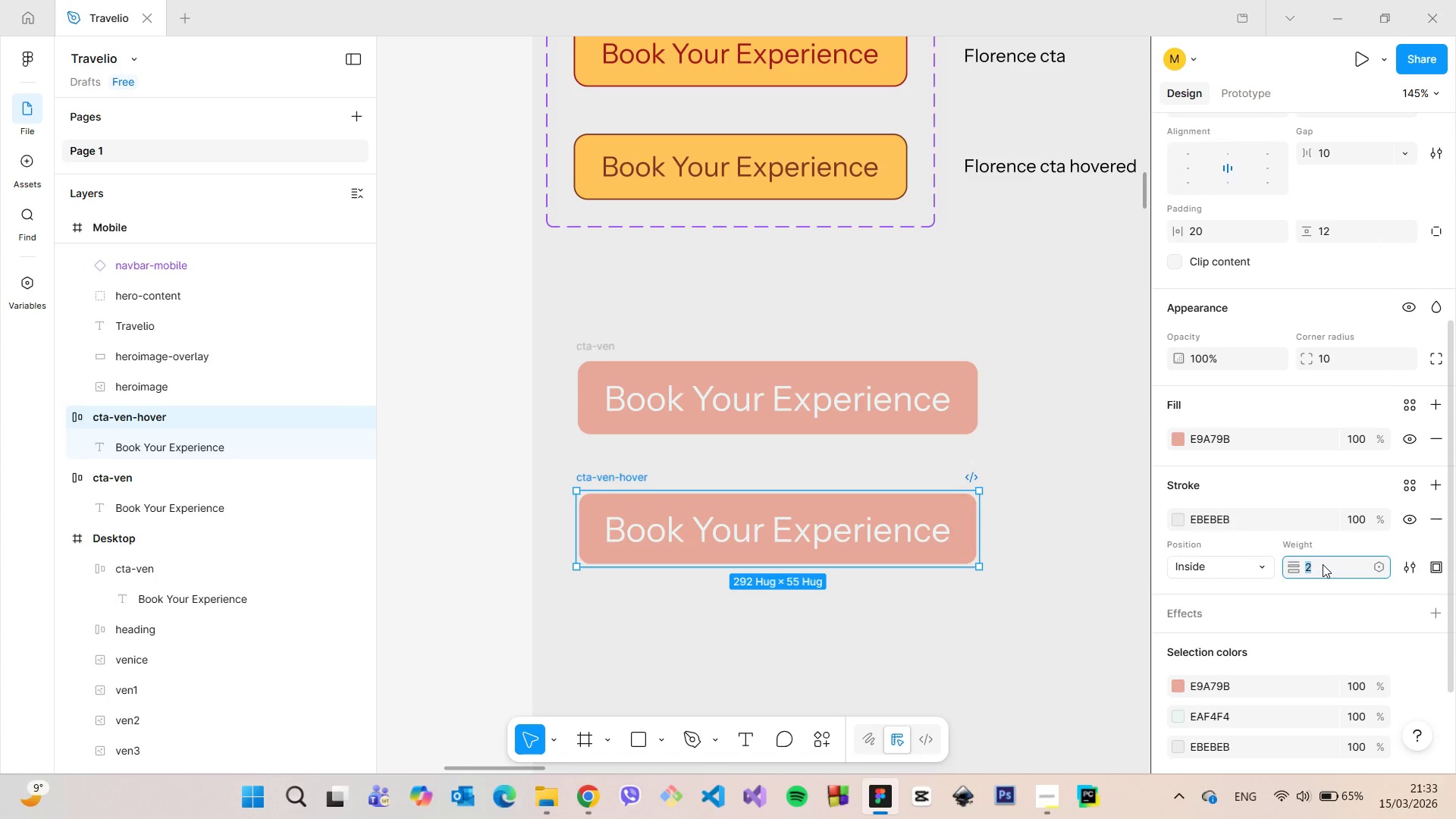 
key(ArrowUp)
 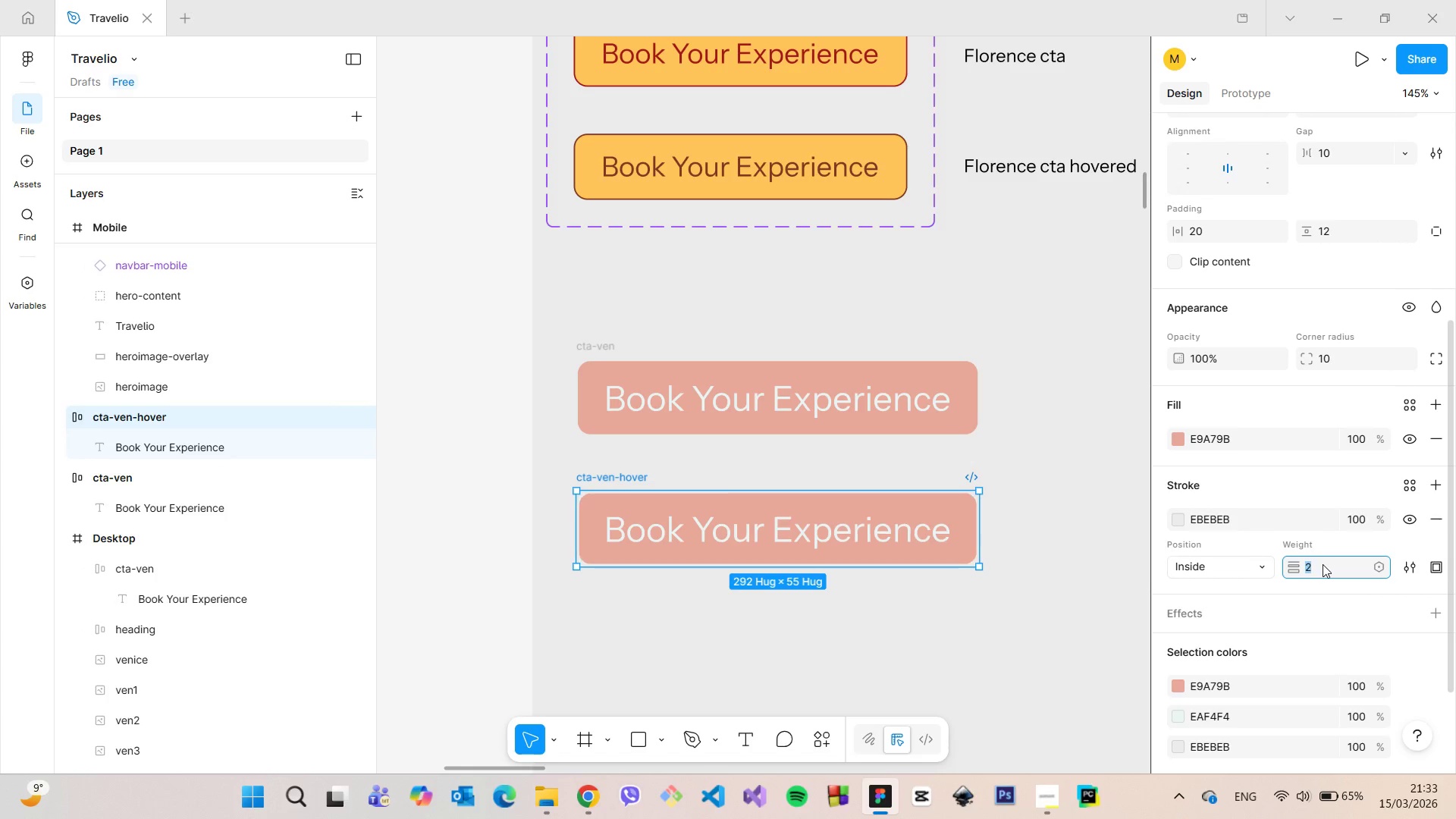 
key(ArrowDown)
 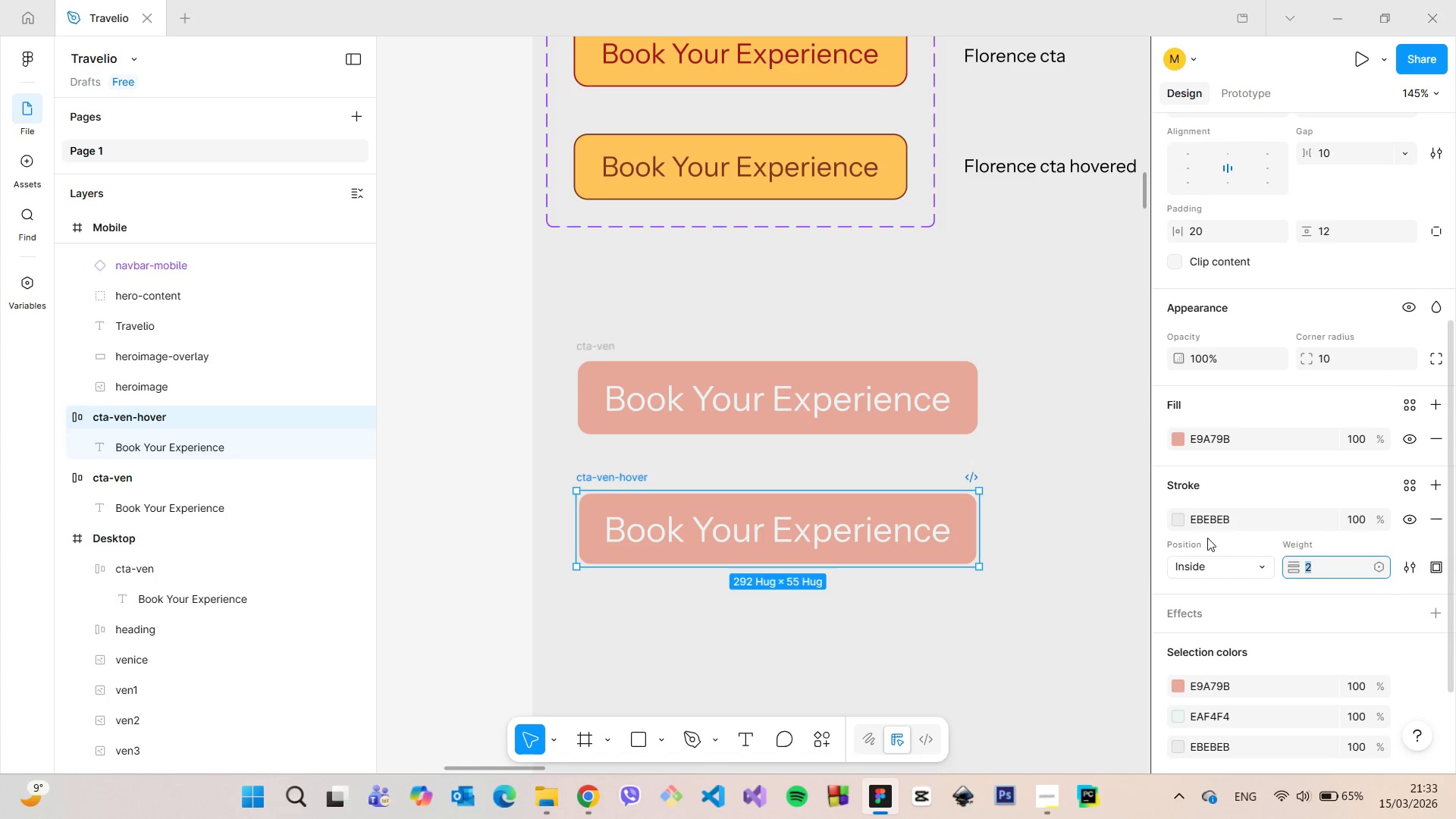 
left_click([1179, 519])
 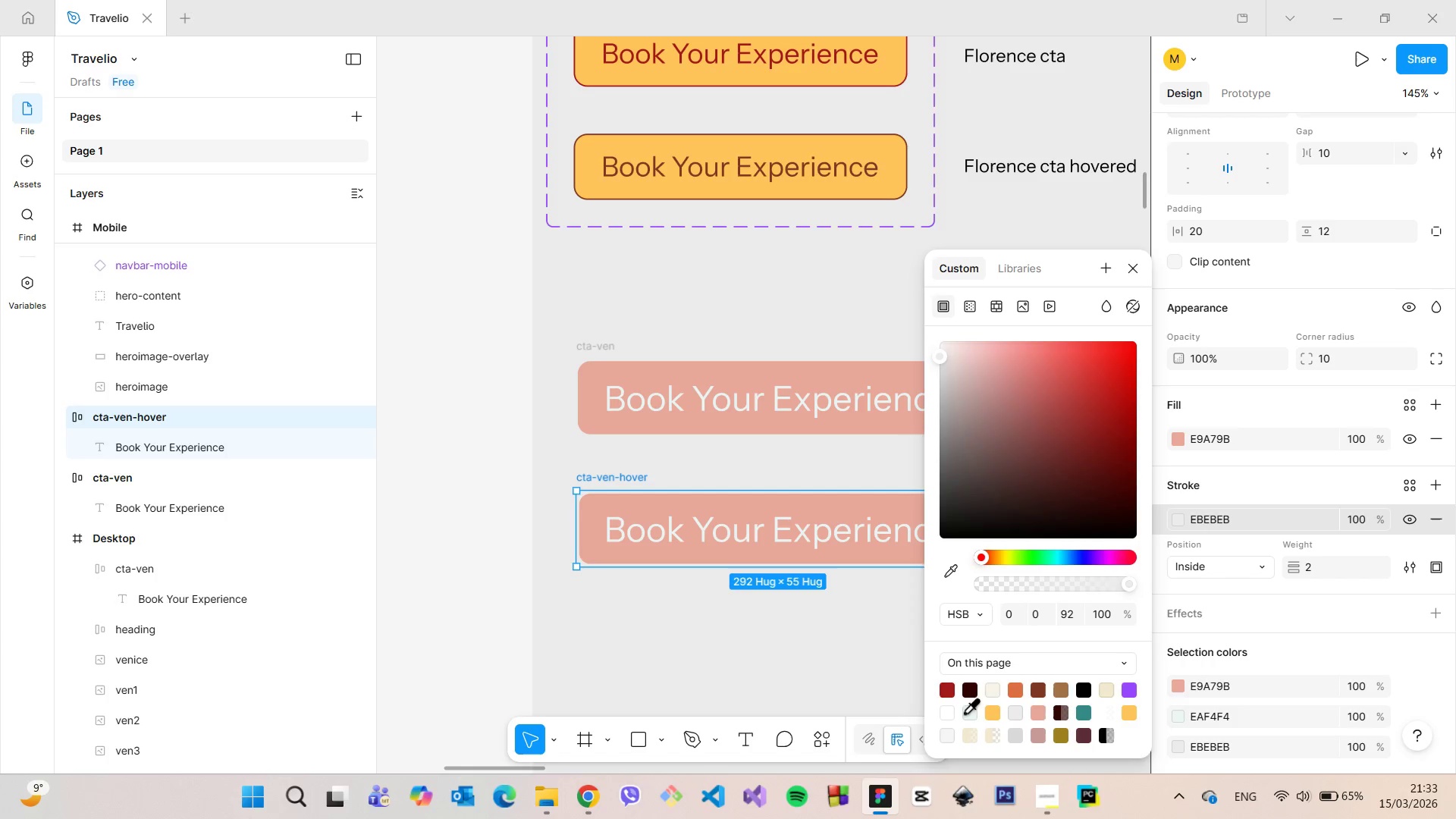 
left_click([968, 712])
 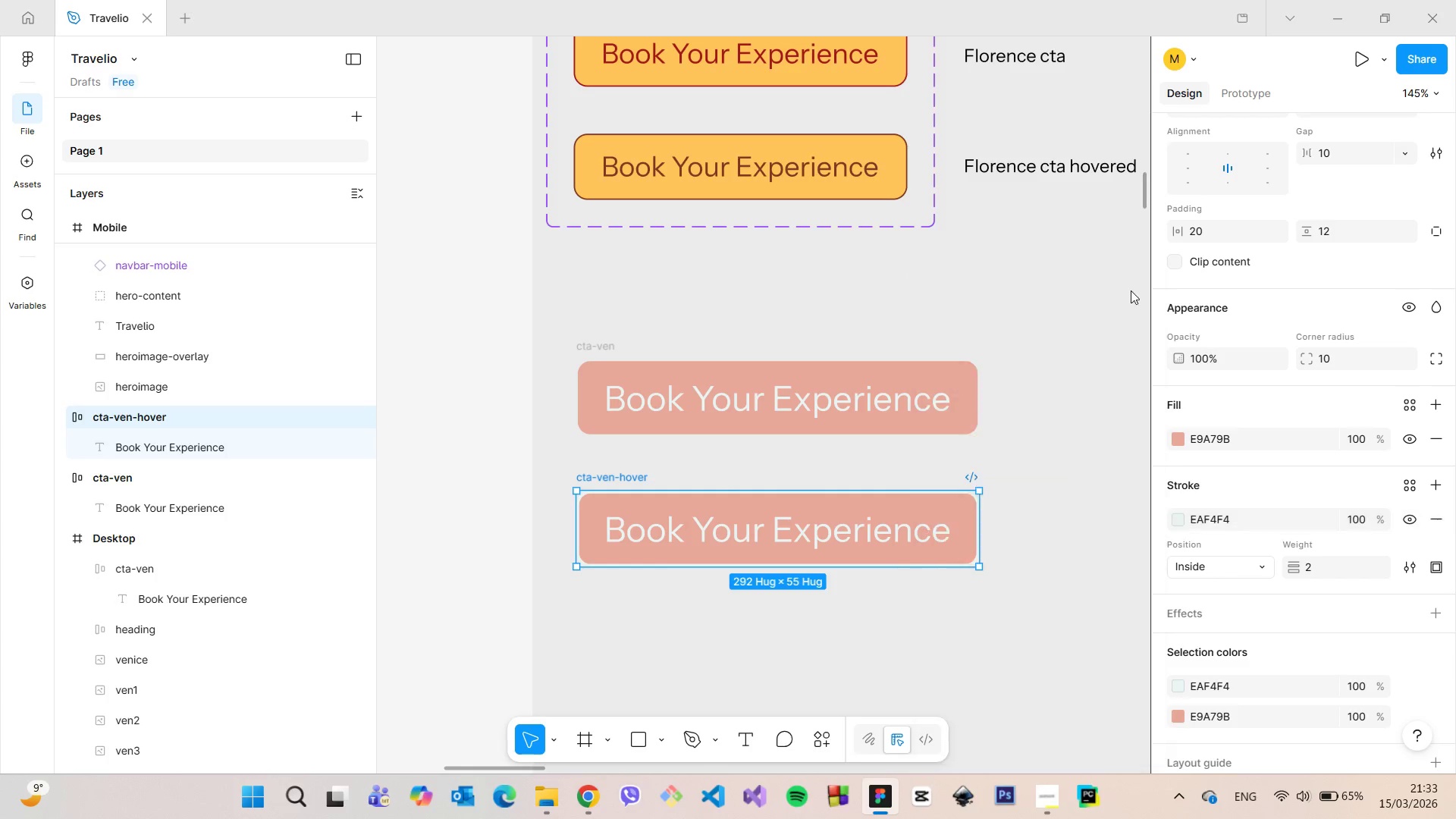 
double_click([1055, 447])
 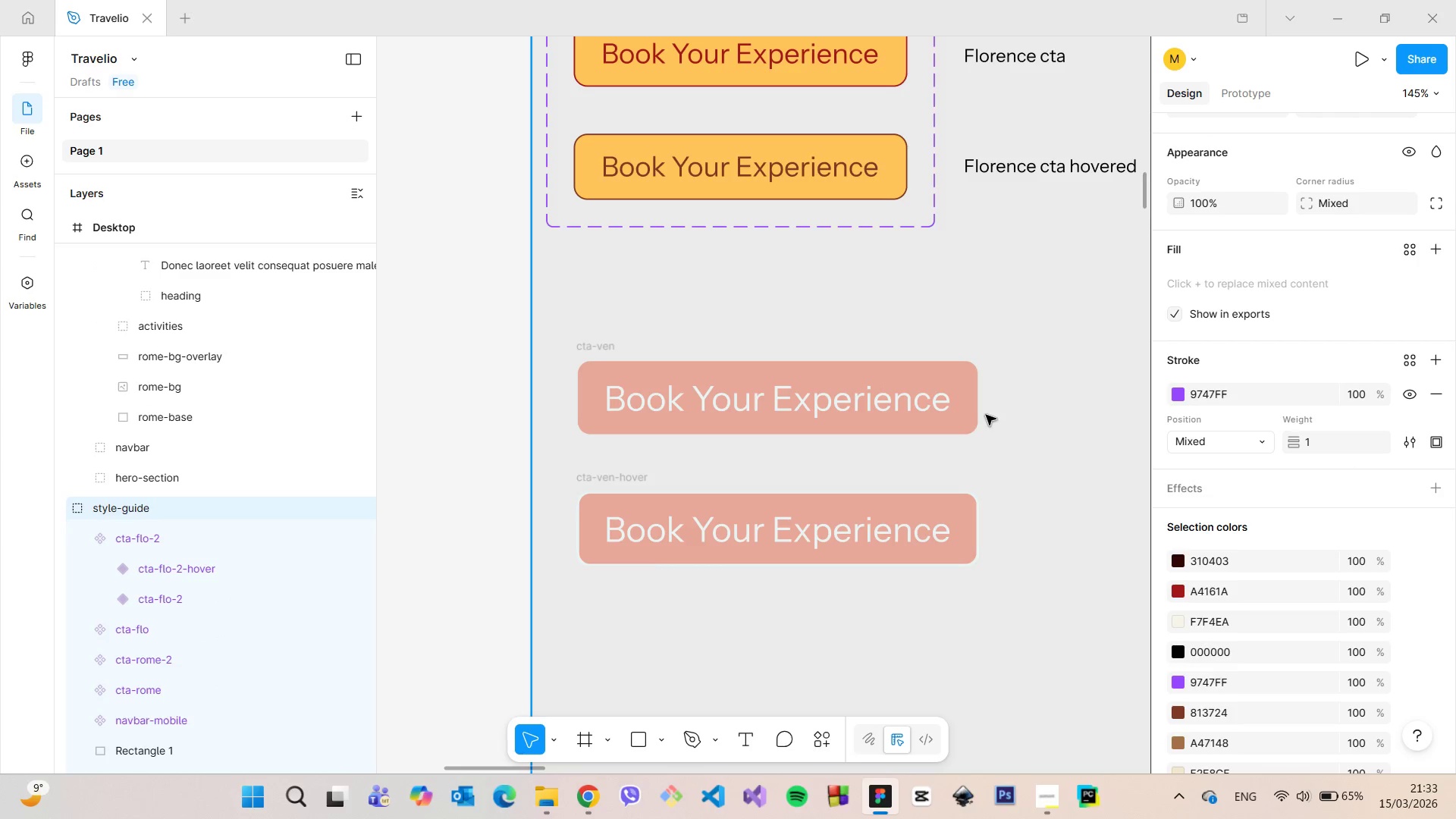 
left_click([975, 411])
 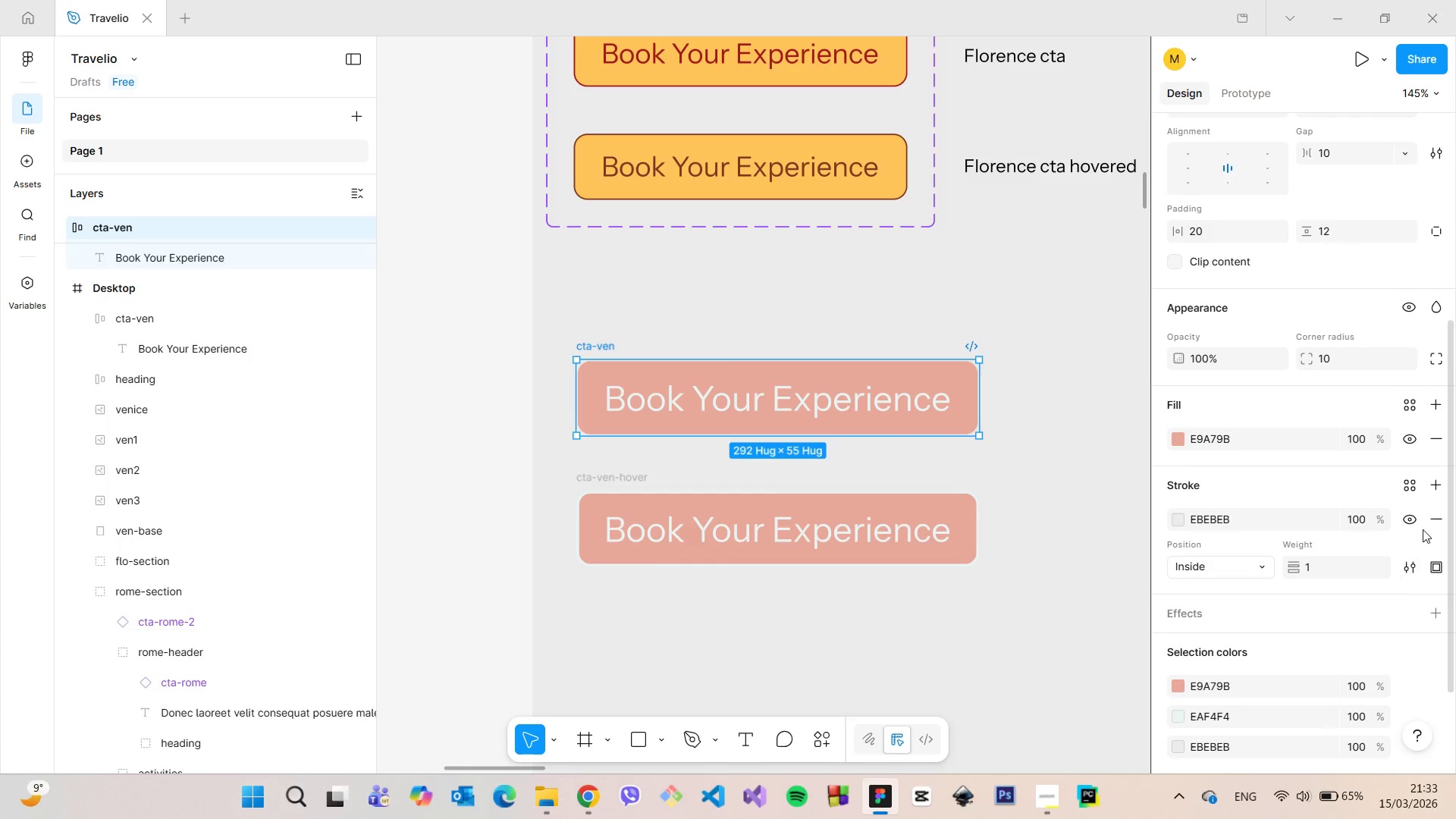 
left_click([1436, 513])
 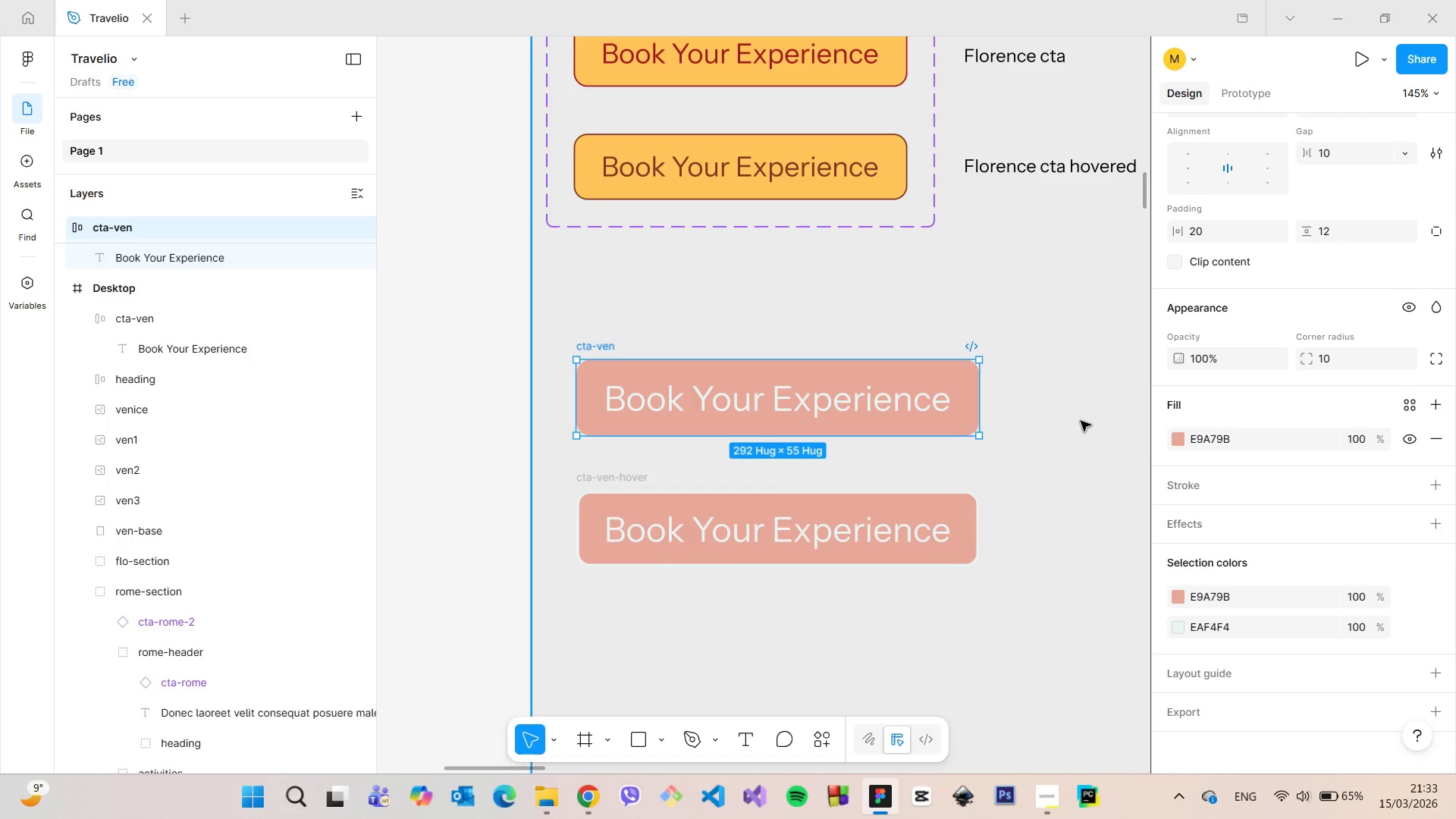 
left_click([1081, 421])
 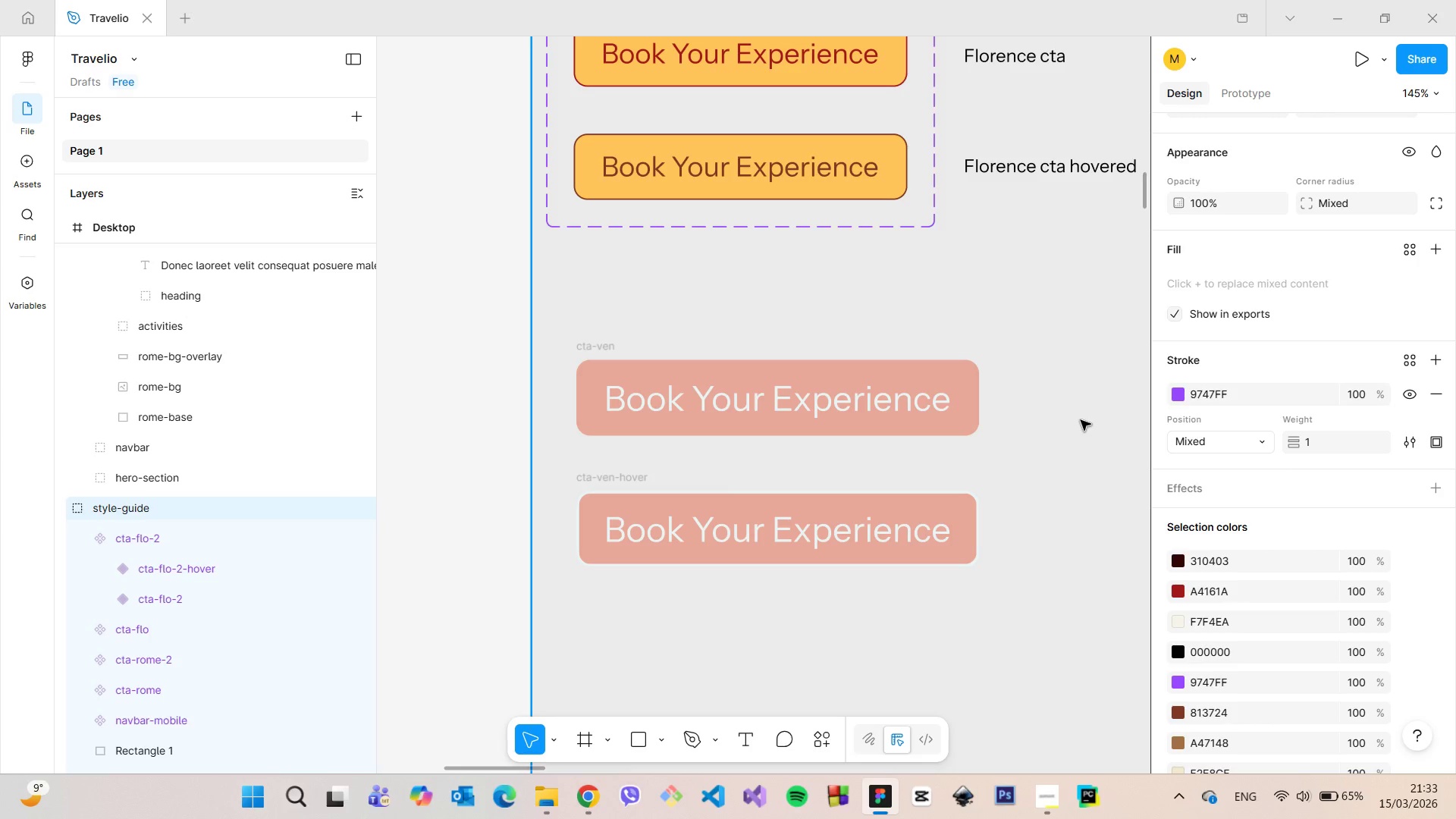 
left_click([978, 508])
 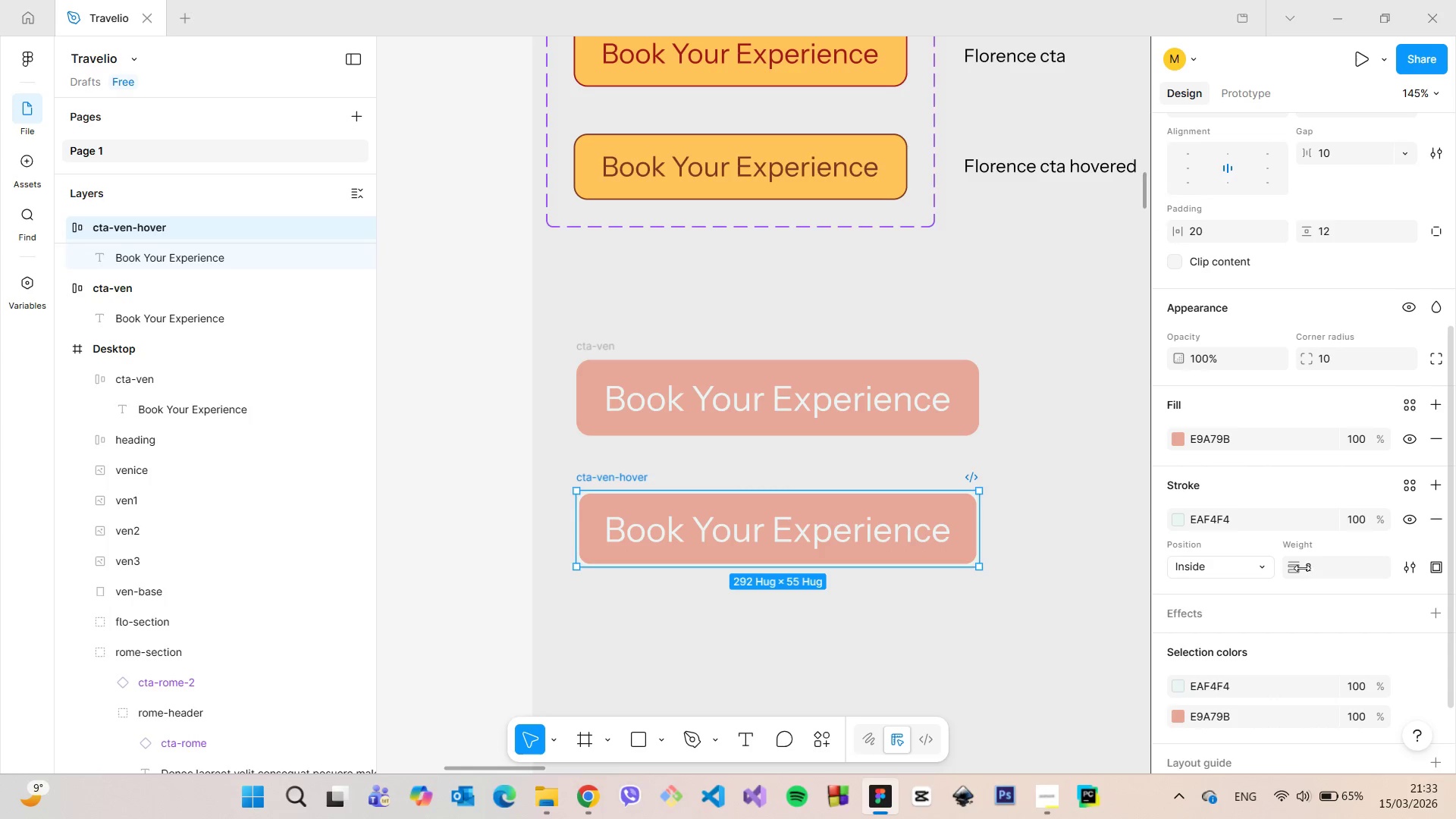 
left_click([1320, 567])
 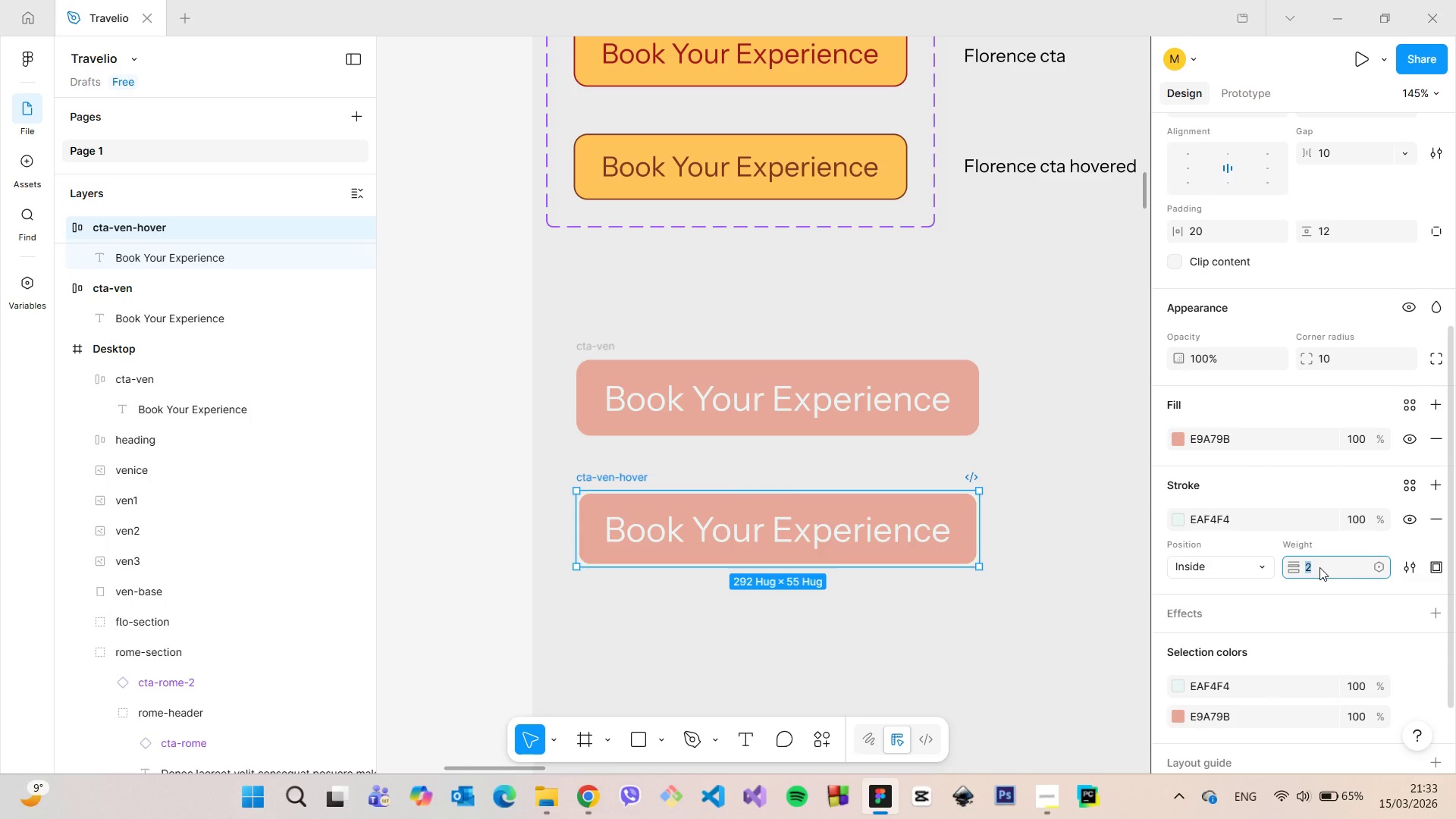 
key(ArrowUp)
 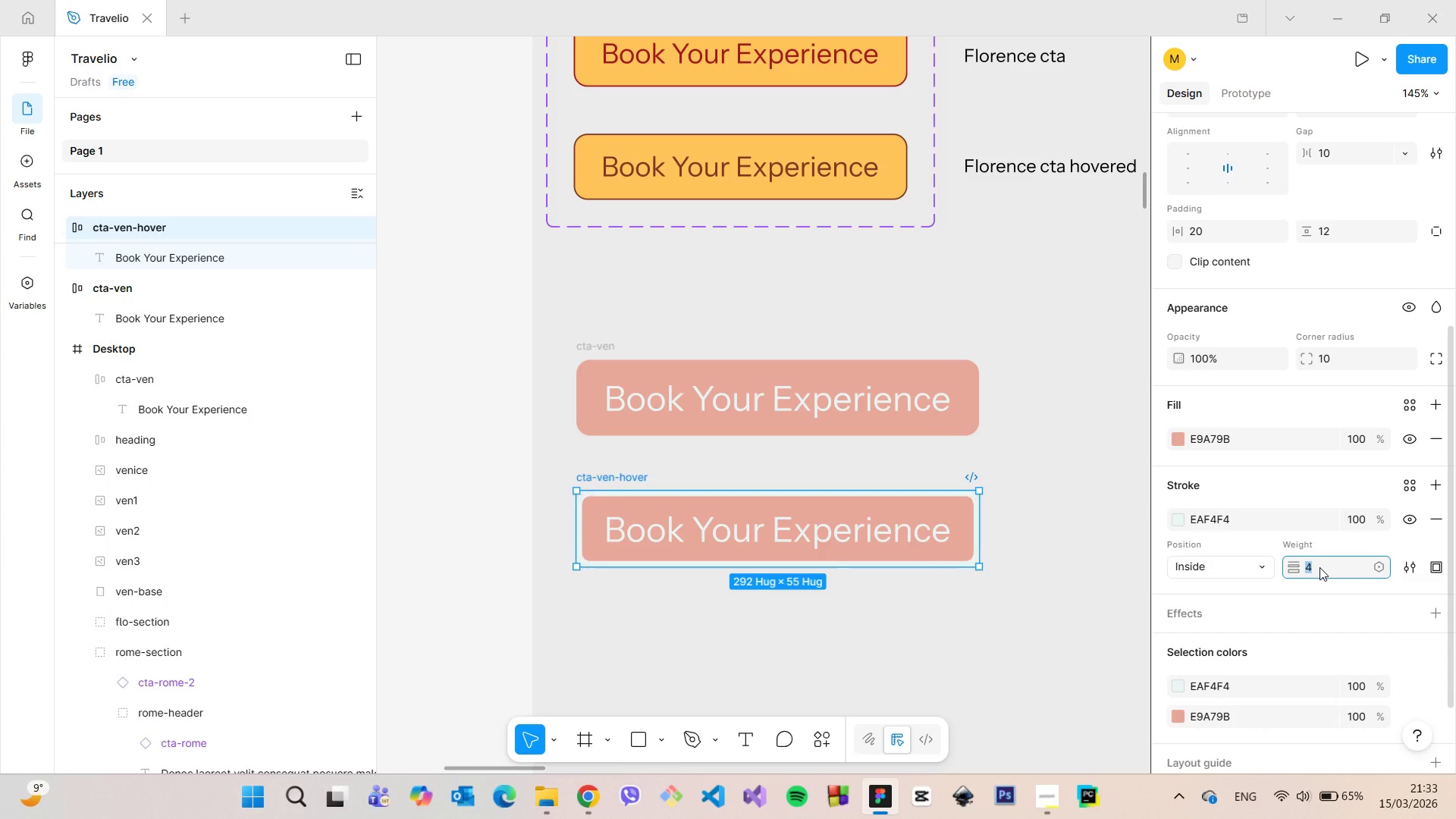 
key(ArrowUp)
 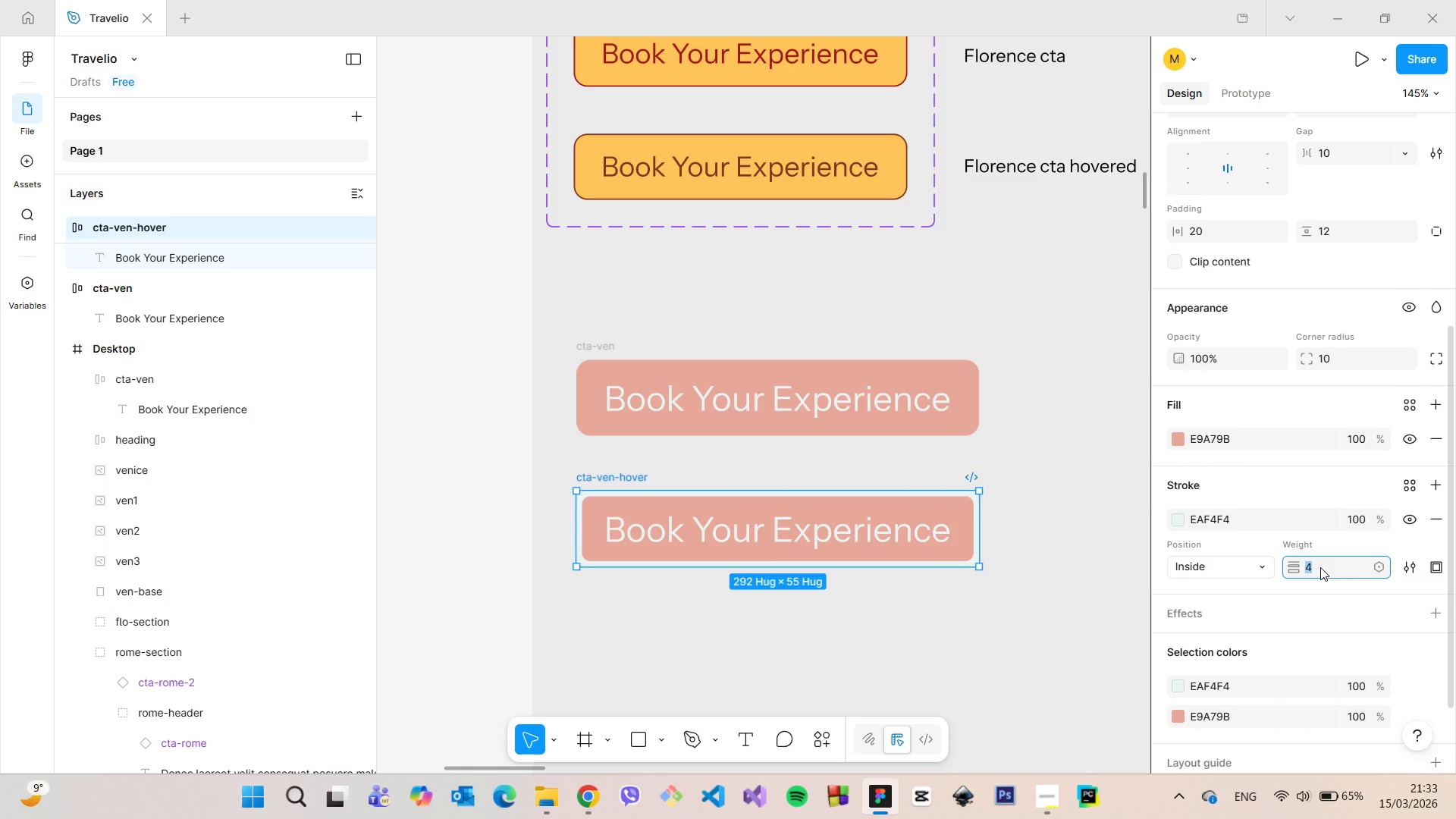 
key(ArrowDown)
 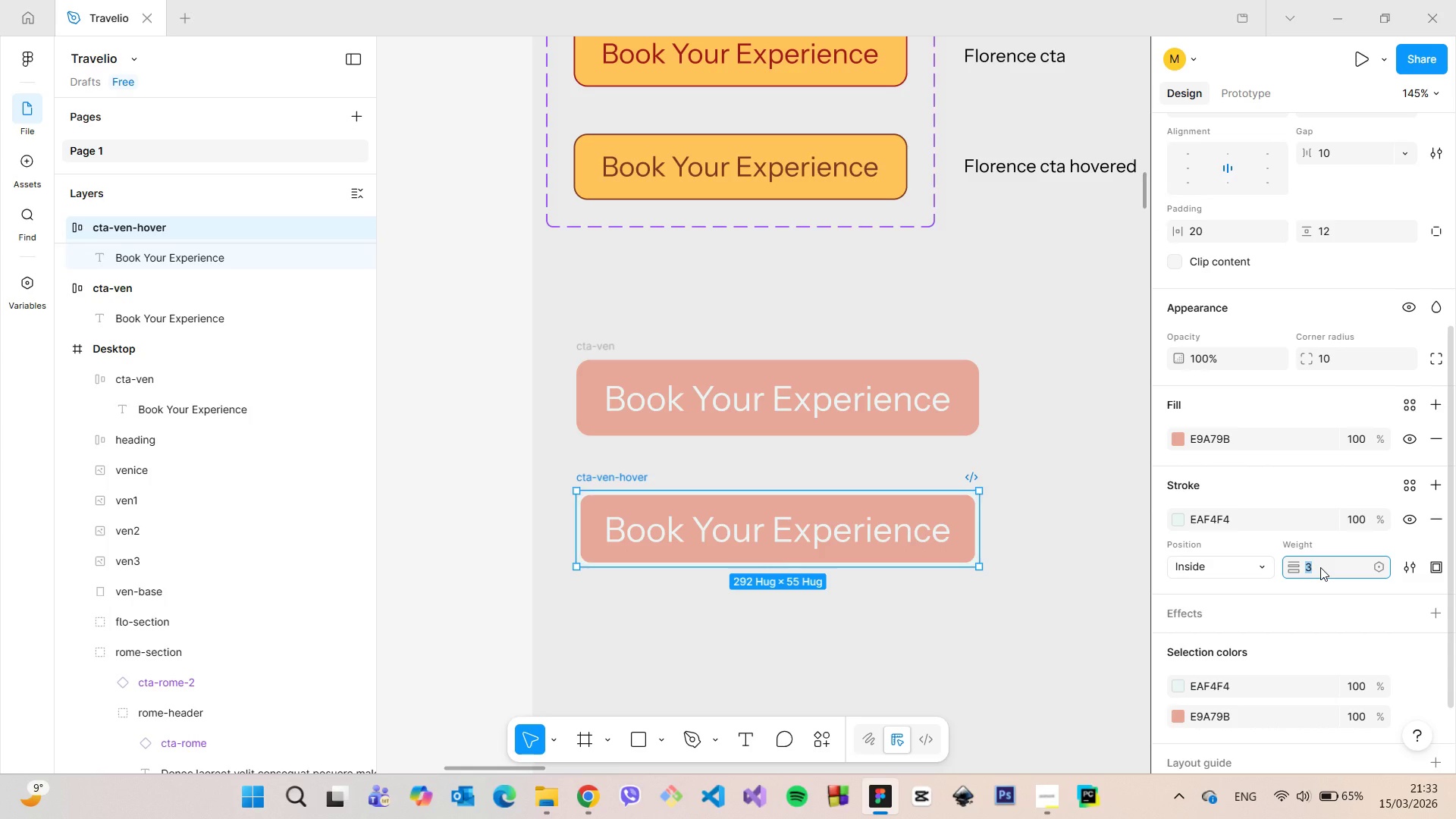 
key(ArrowDown)
 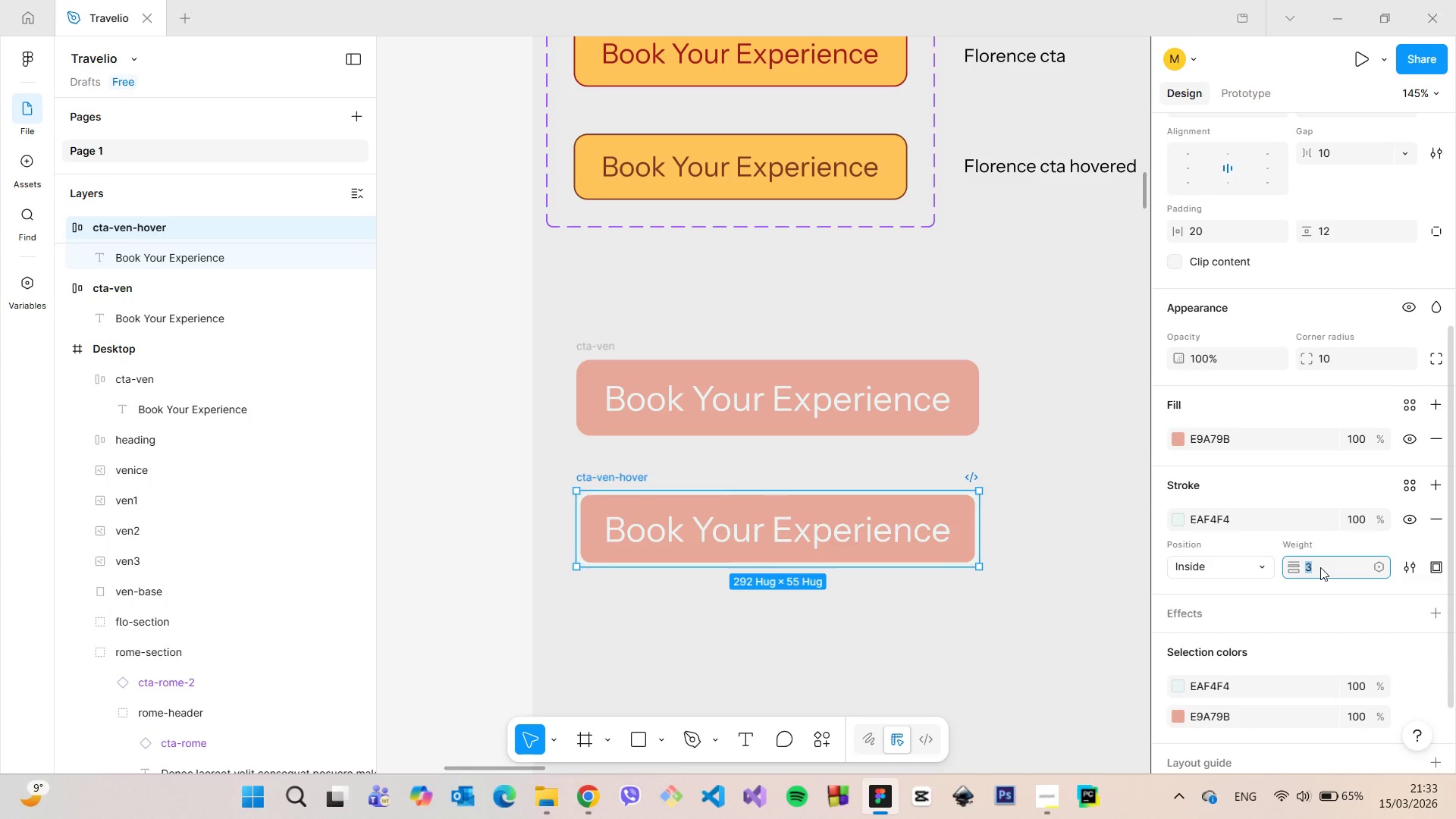 
key(ArrowUp)
 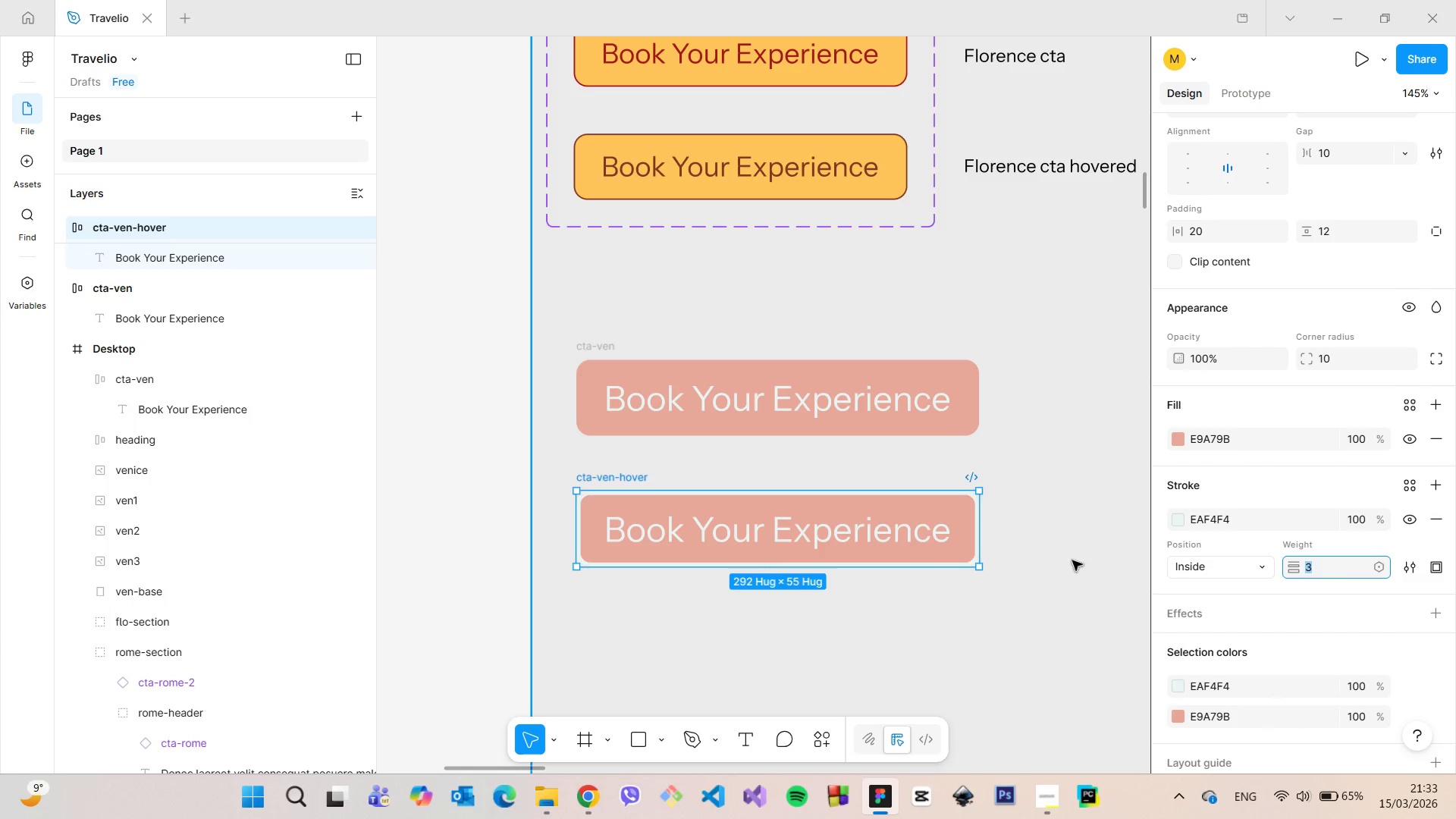 
left_click([1072, 578])
 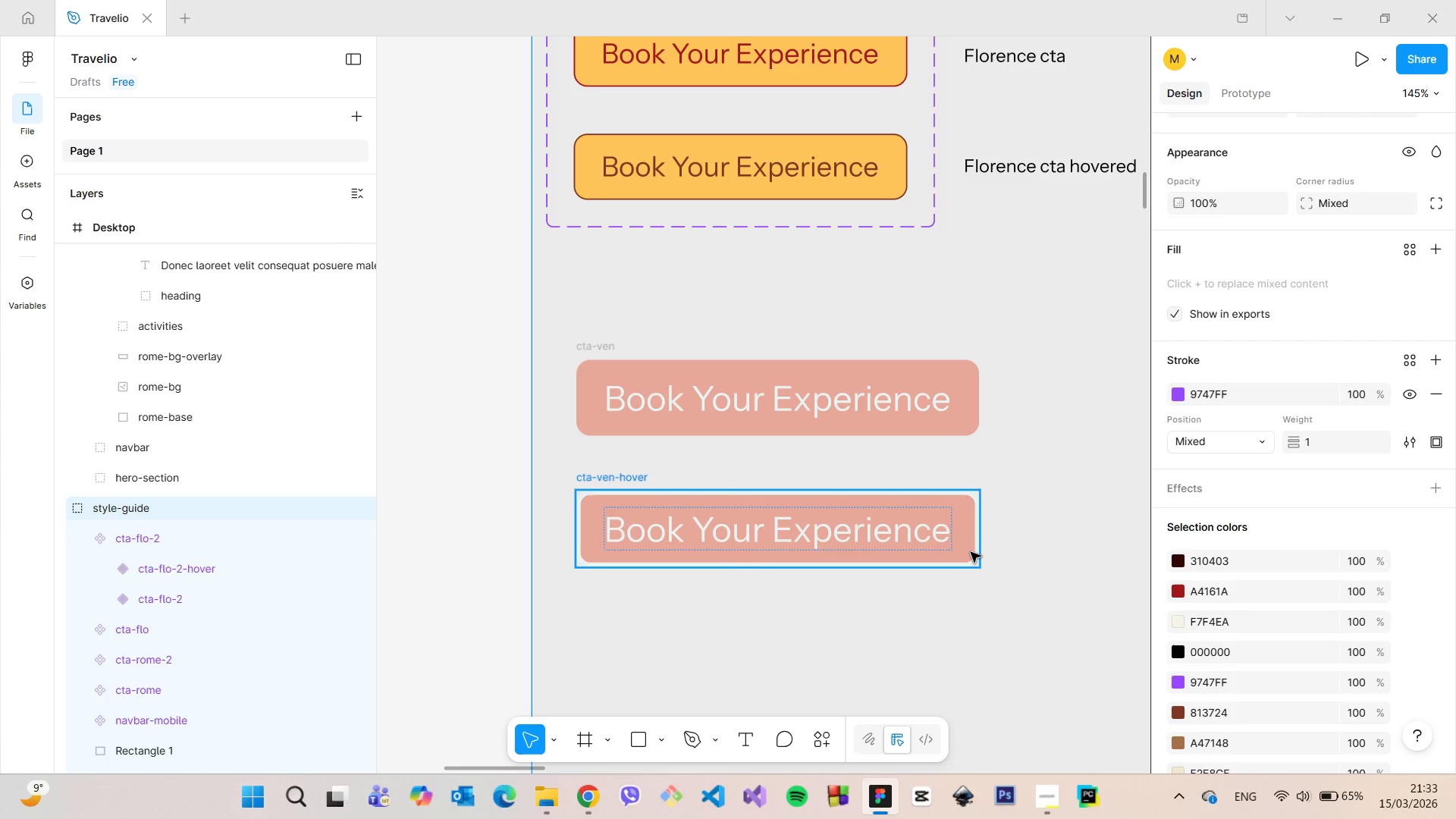 
left_click([971, 552])
 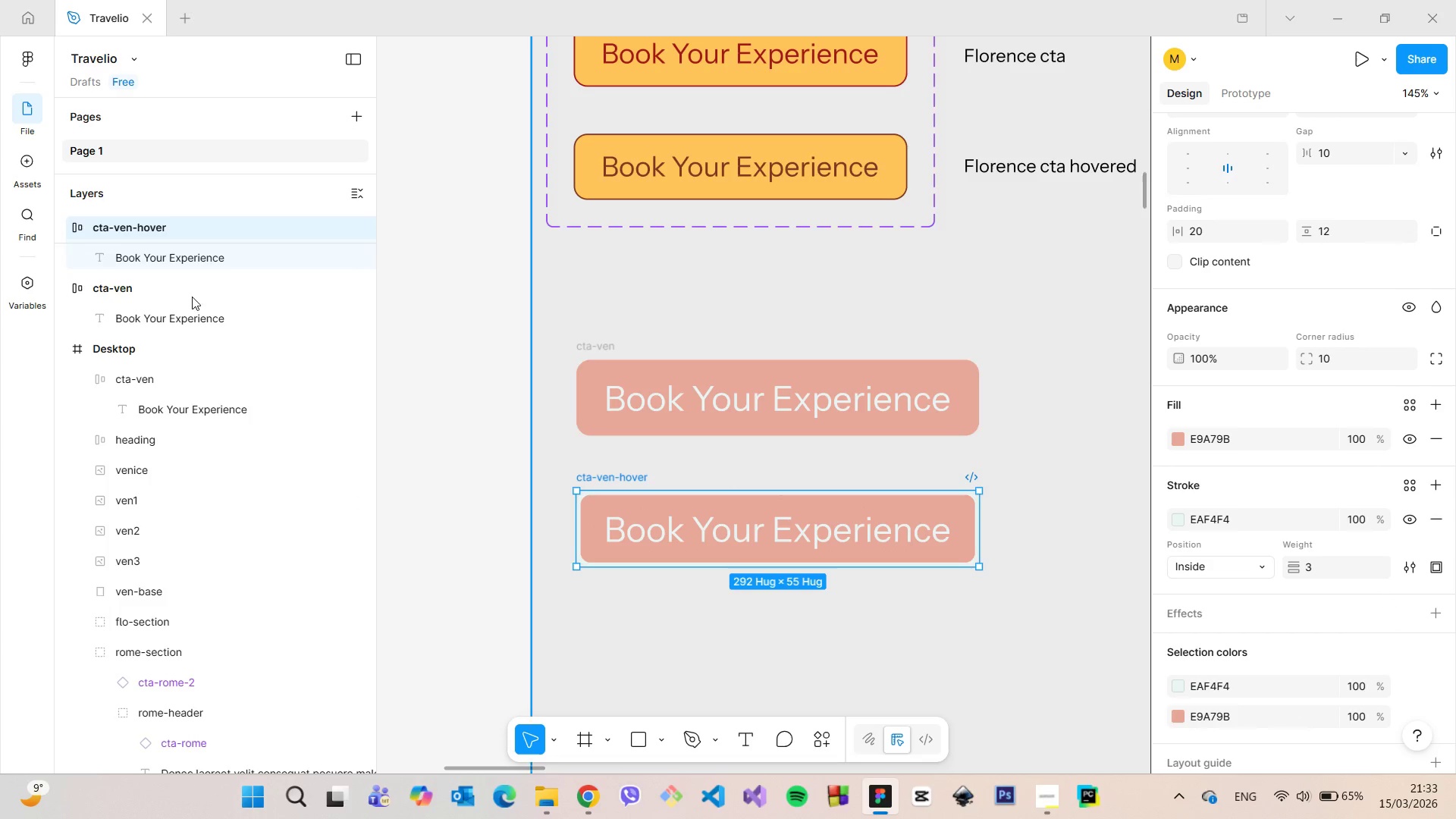 
scroll: coordinate [192, 291], scroll_direction: up, amount: 2.0
 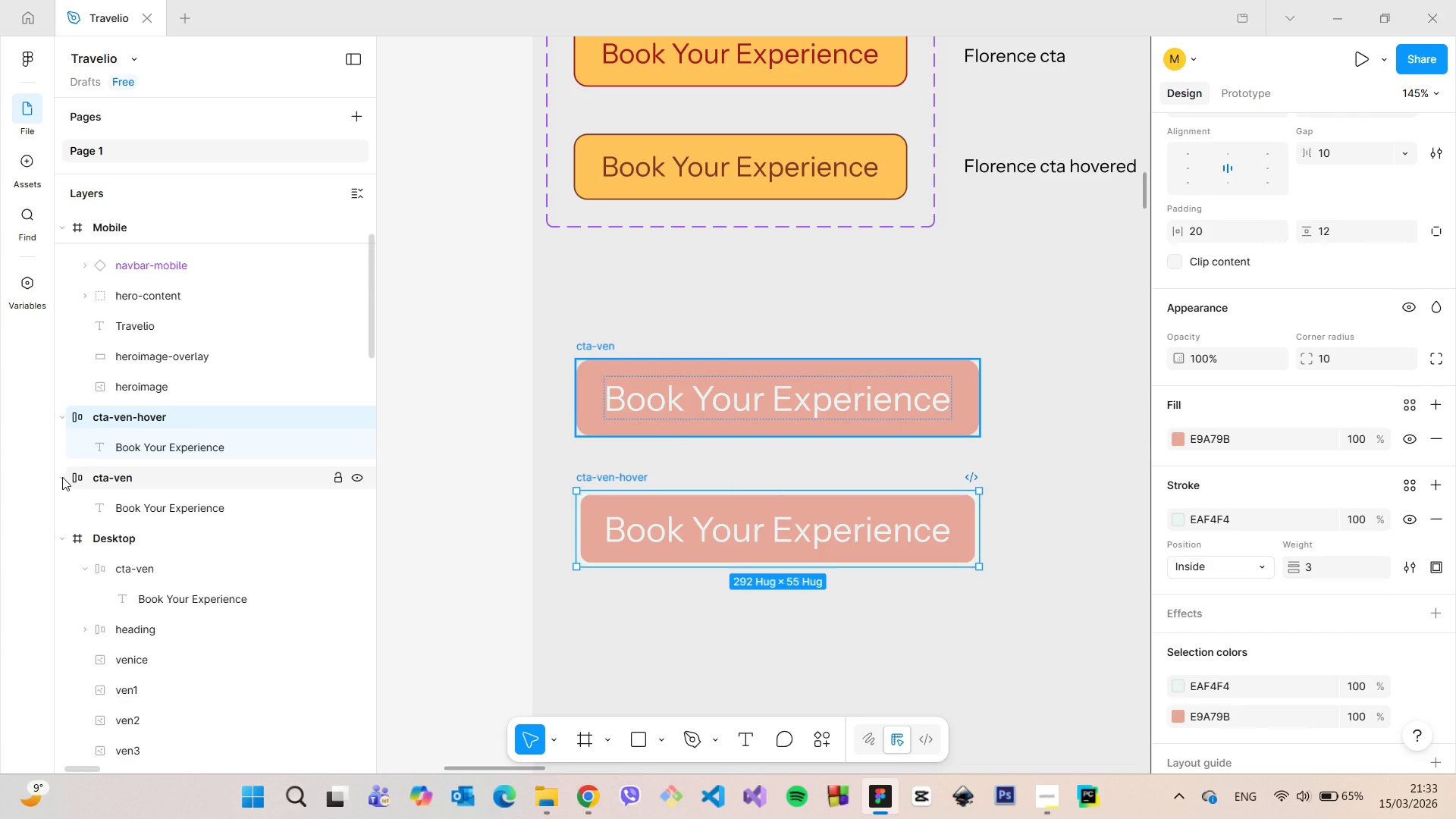 
left_click([62, 477])
 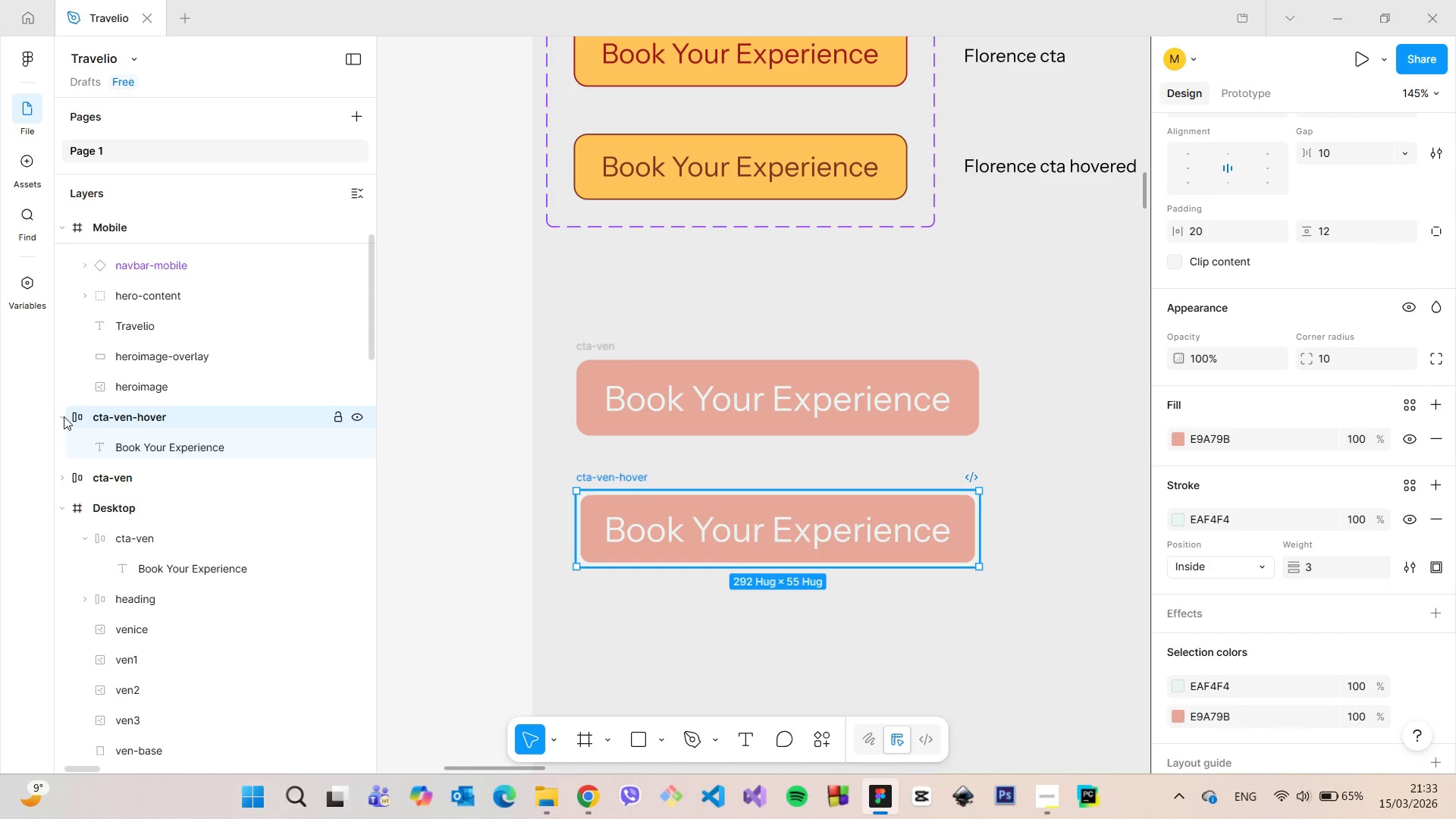 
left_click([63, 416])
 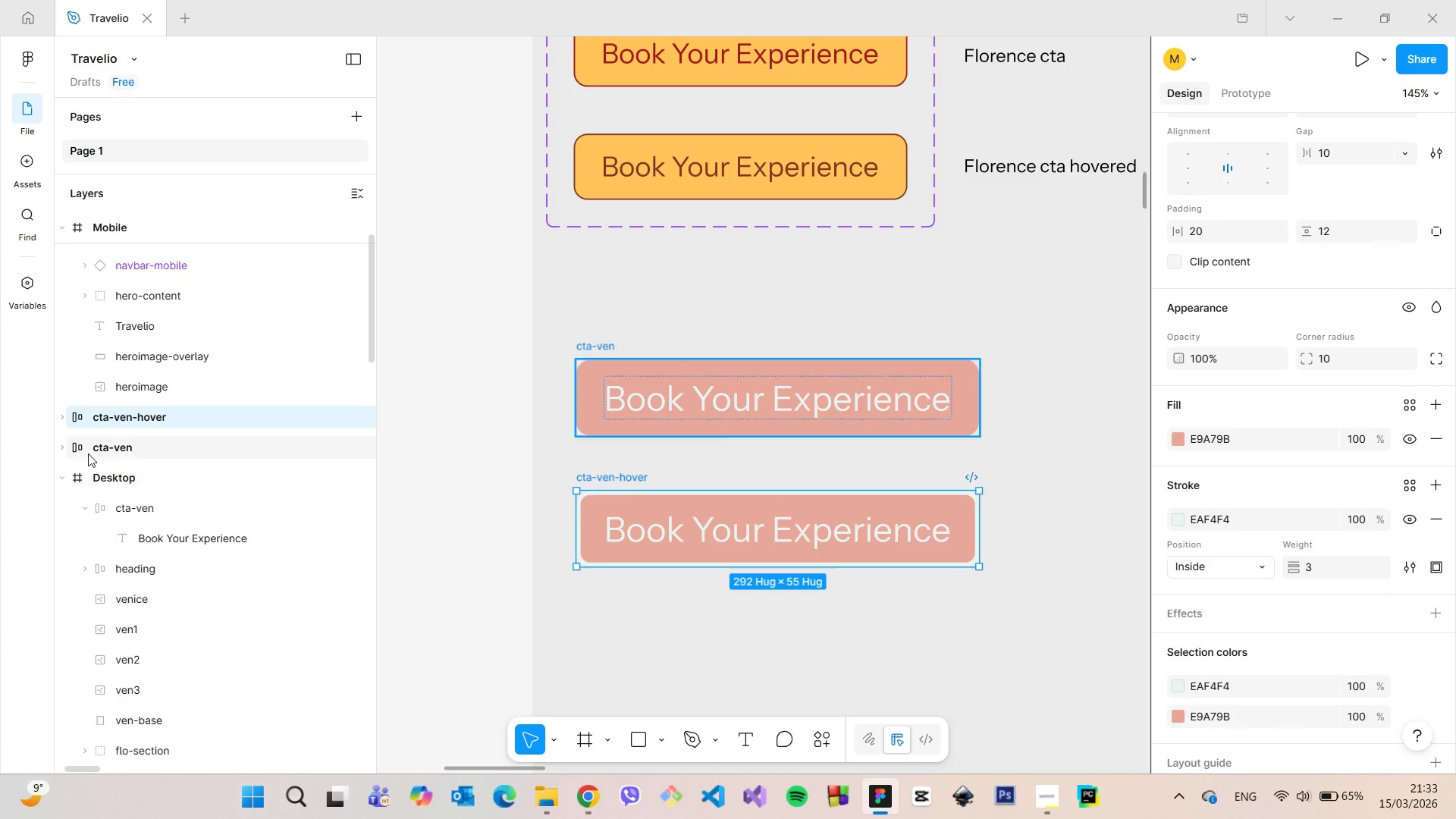 
left_click([92, 452])
 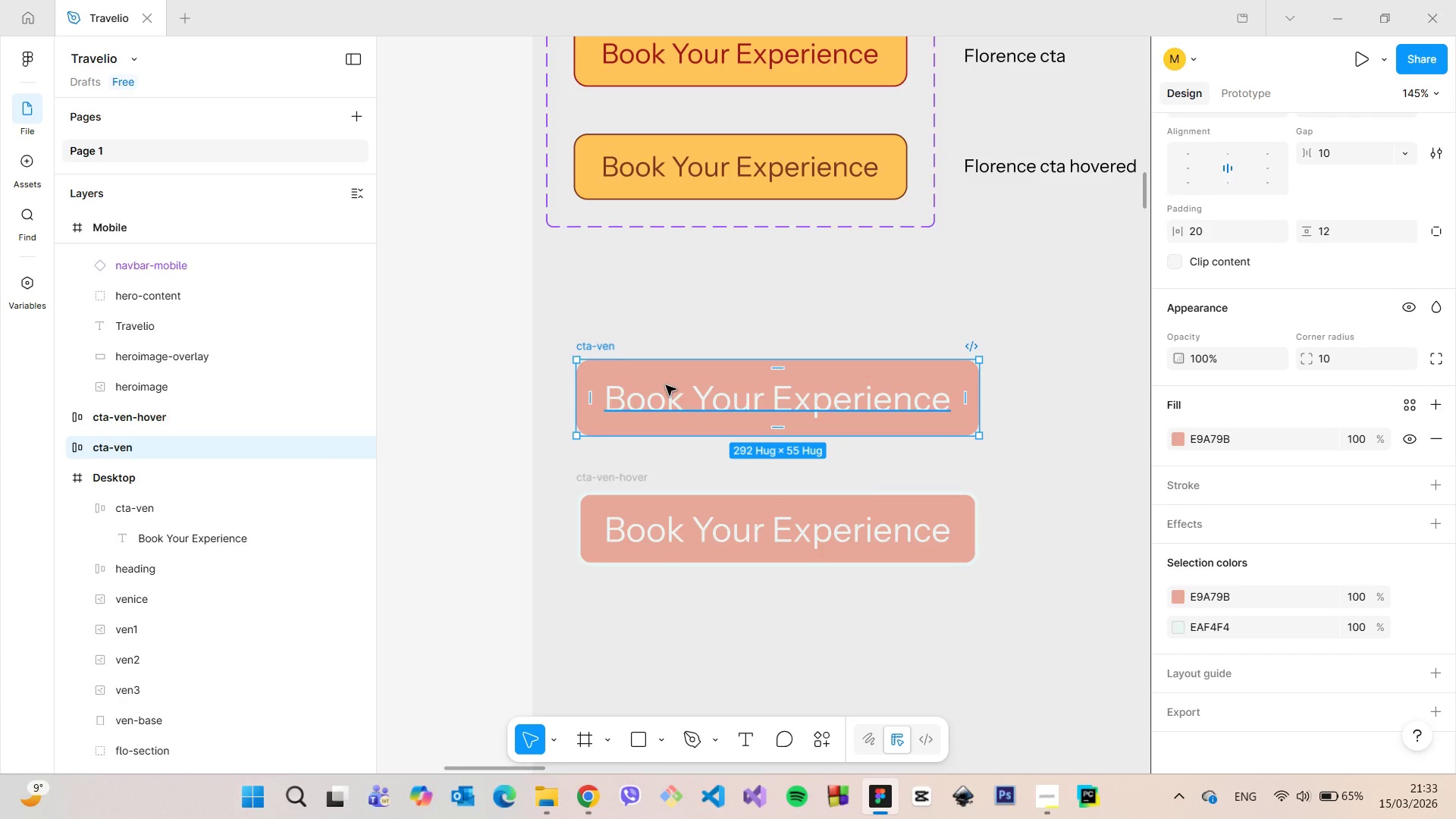 
right_click([667, 388])
 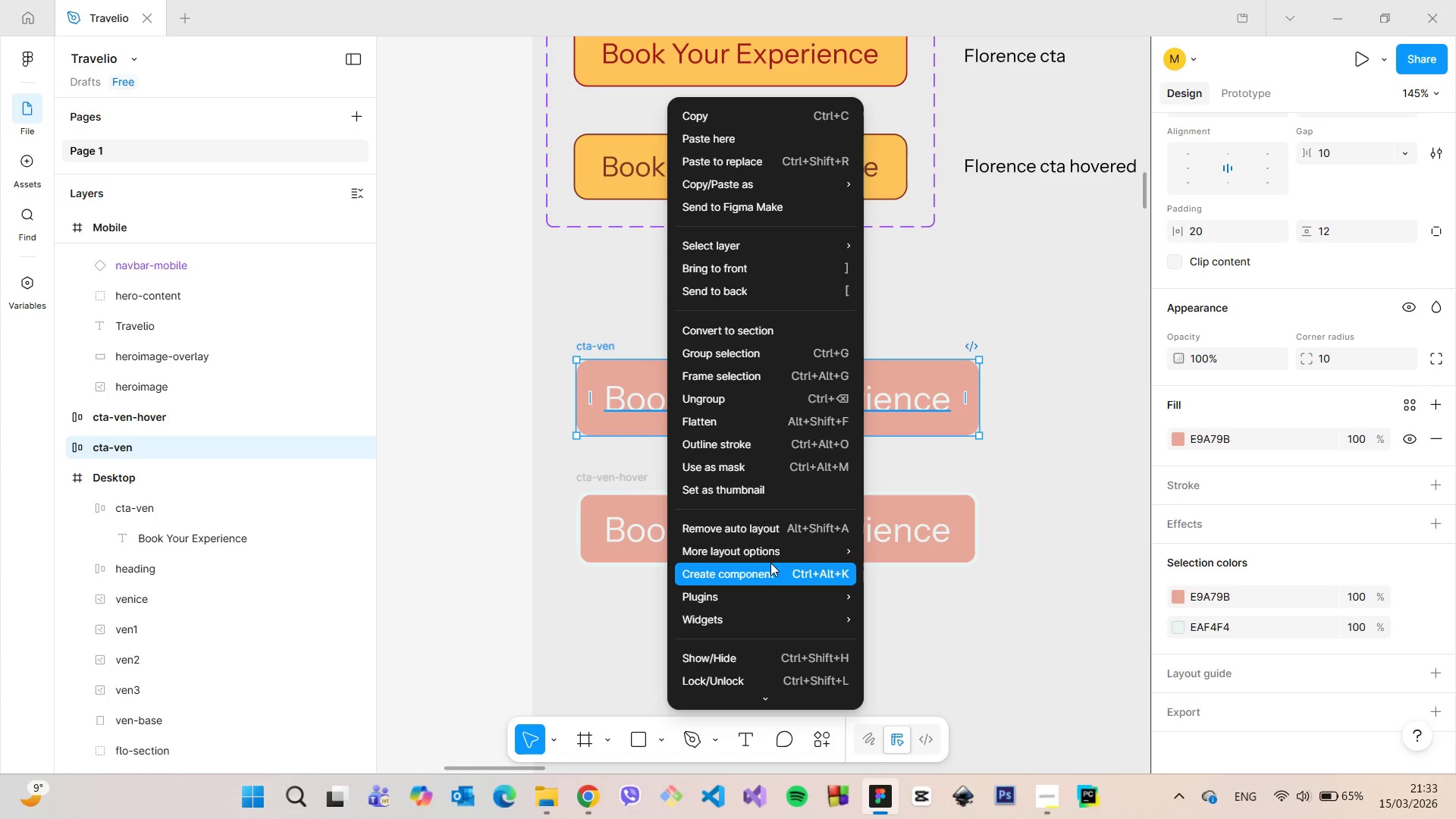 
left_click([766, 569])
 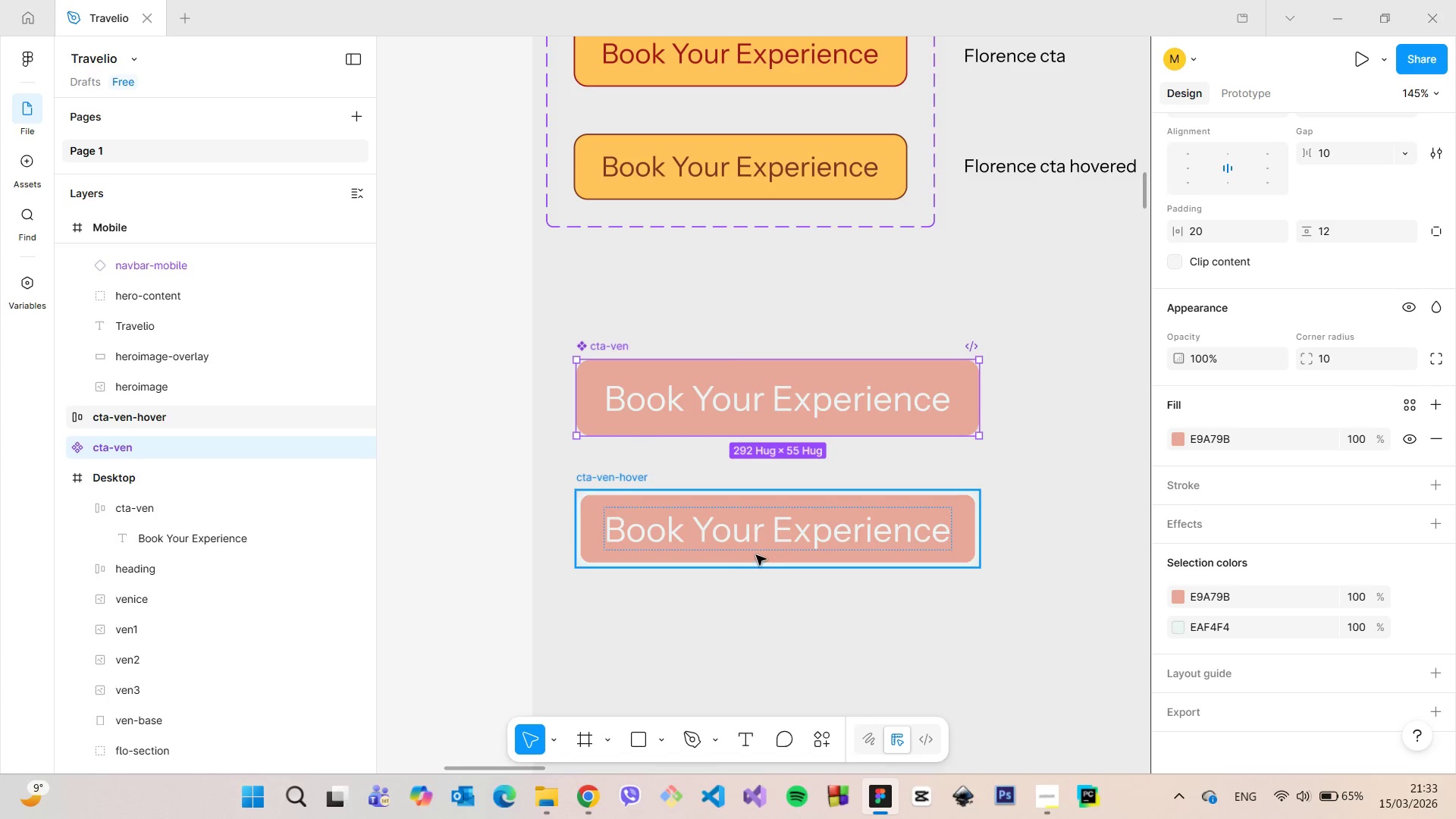 
left_click([756, 554])
 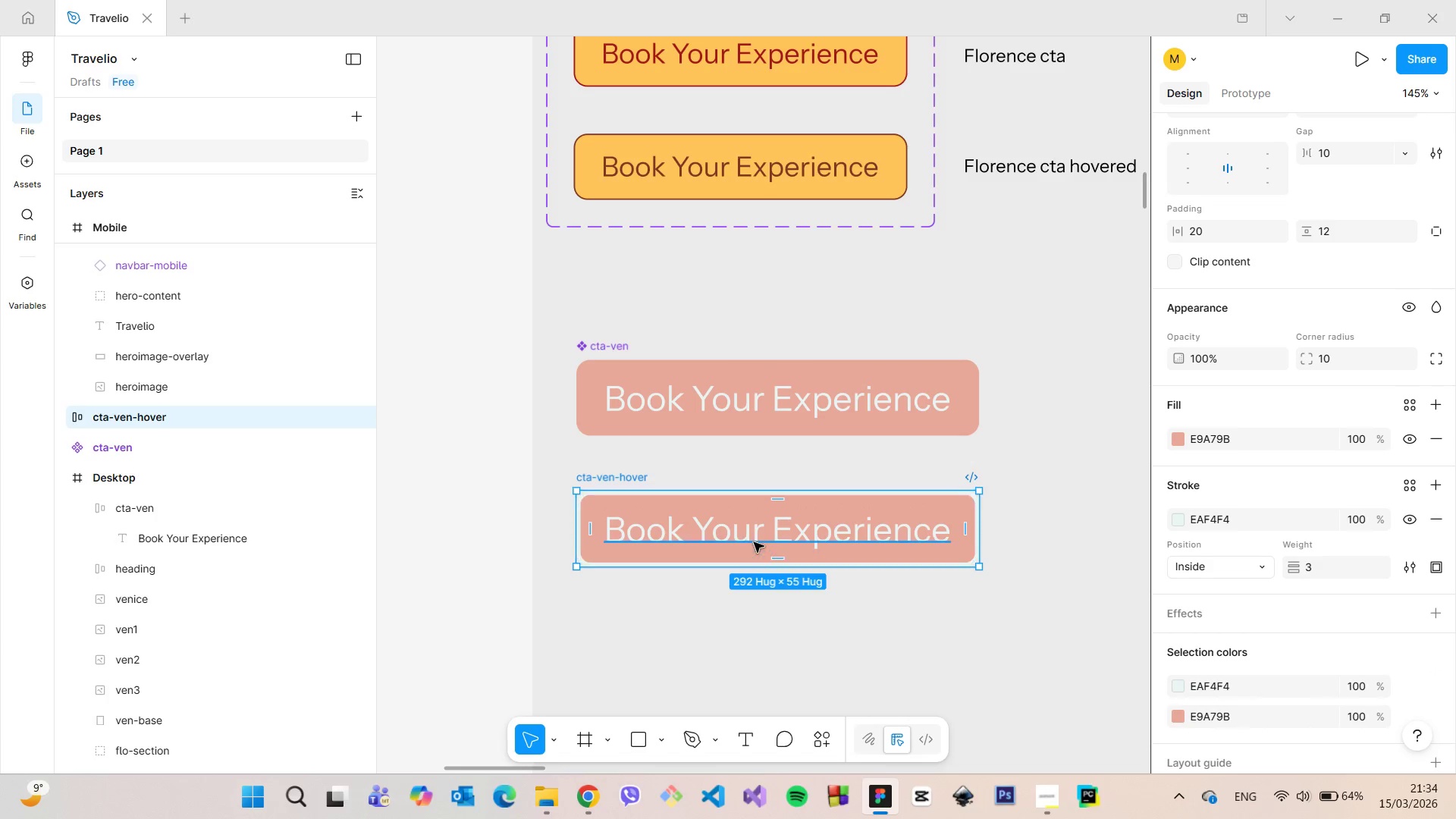 
right_click([754, 542])
 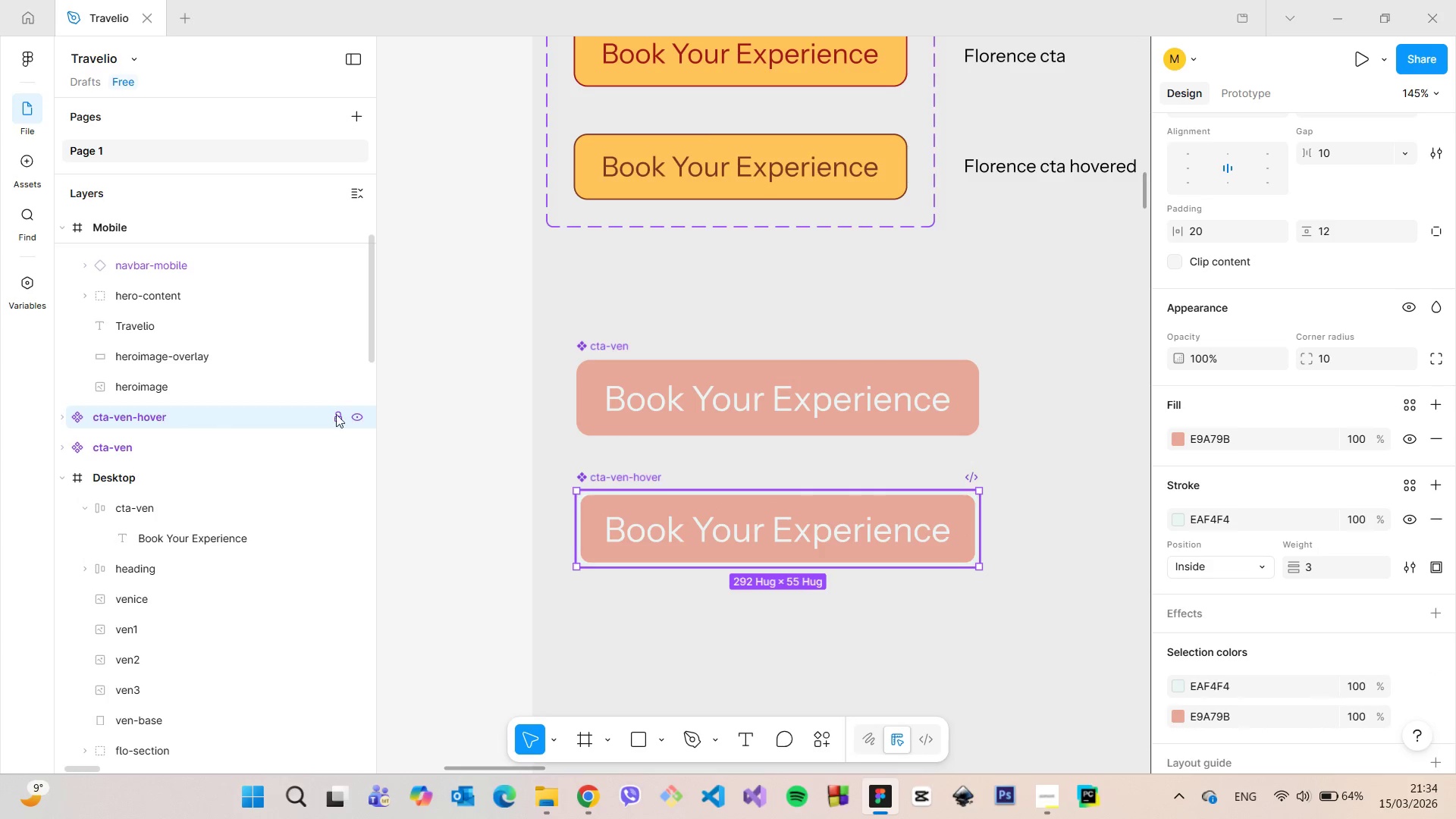 
wait(5.47)
 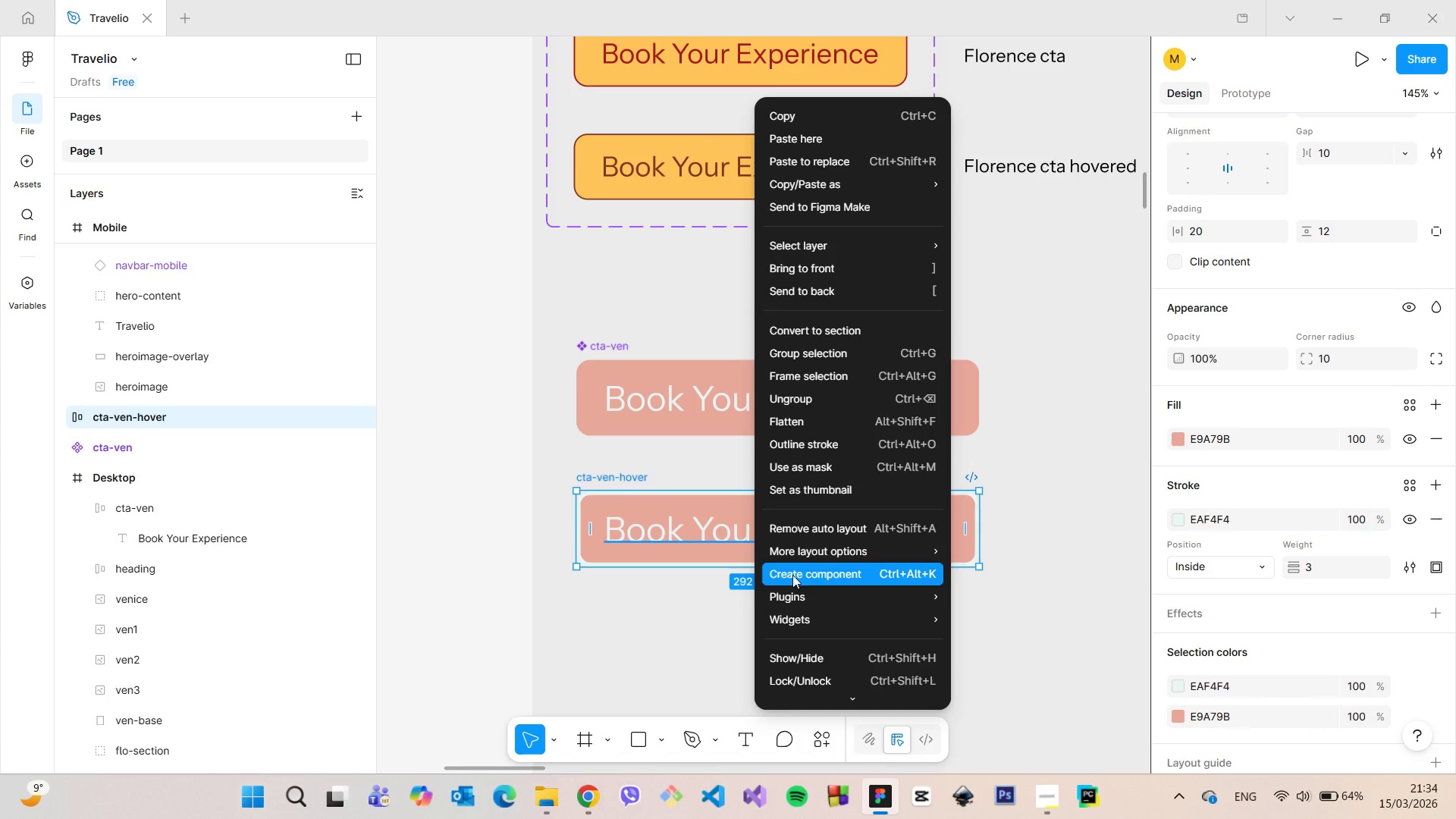 
hold_key(key=ShiftLeft, duration=0.77)
left_click([623, 358])
 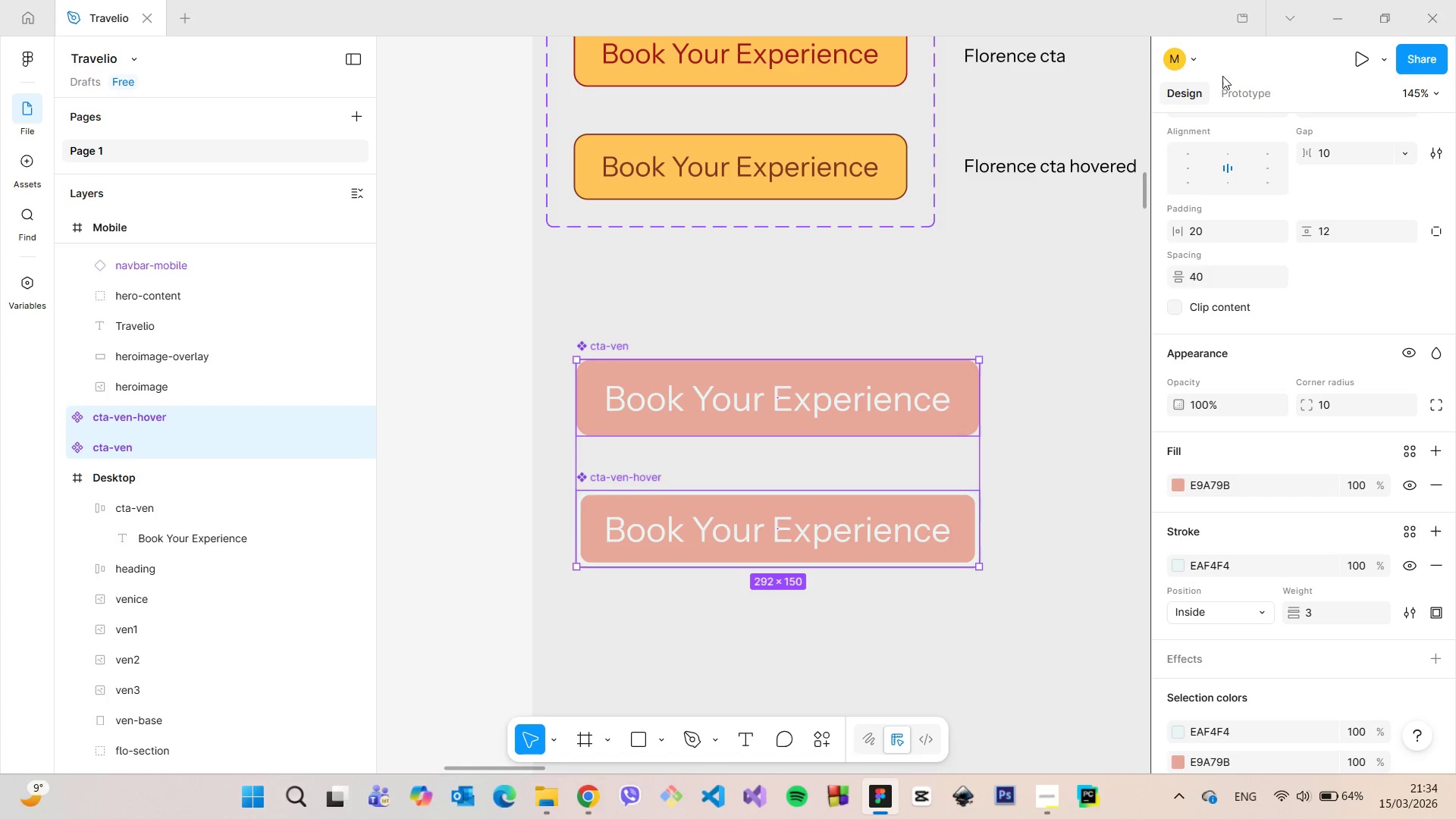 
left_click([1263, 169])
 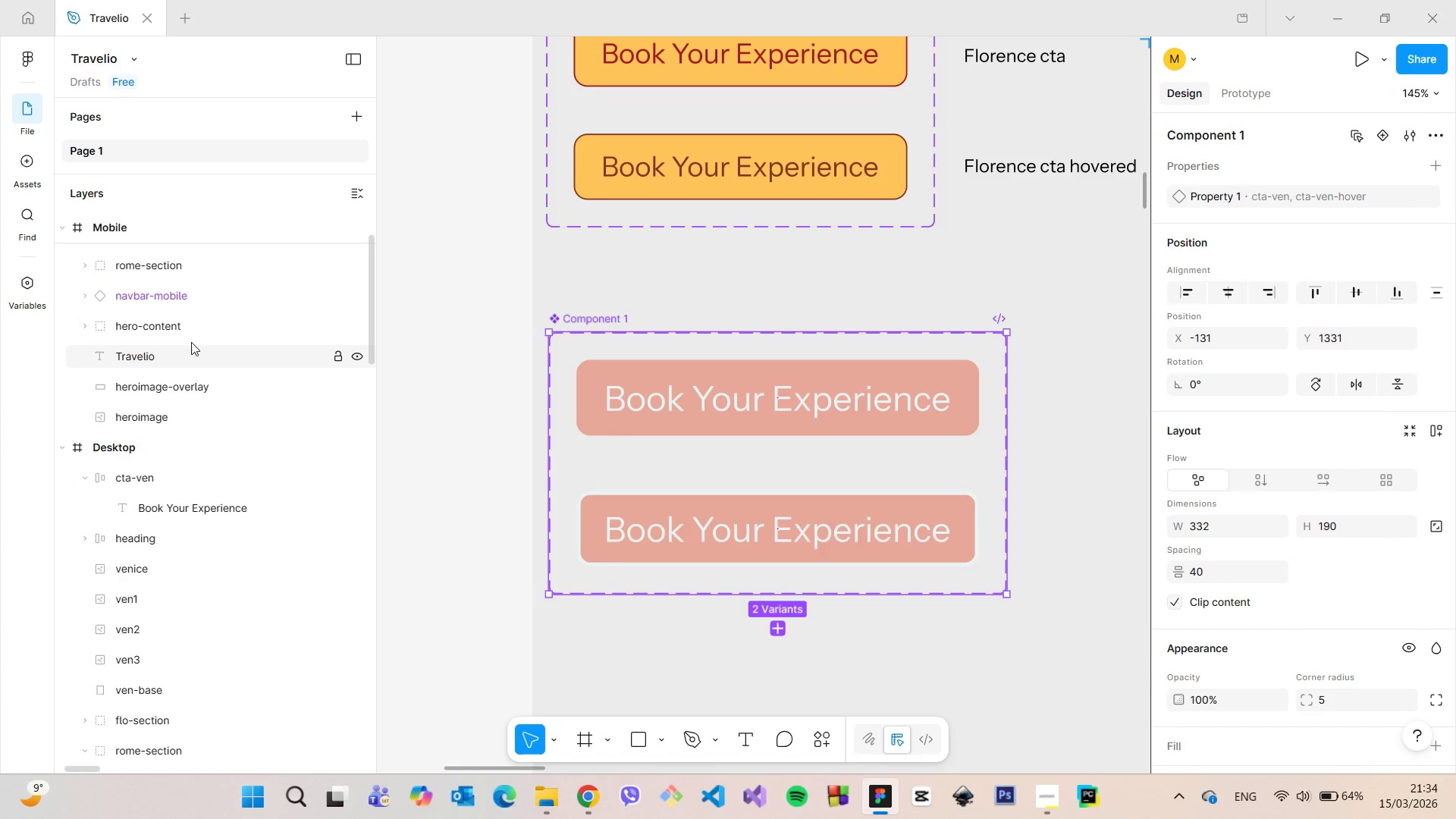 
scroll: coordinate [143, 233], scroll_direction: up, amount: 15.0
 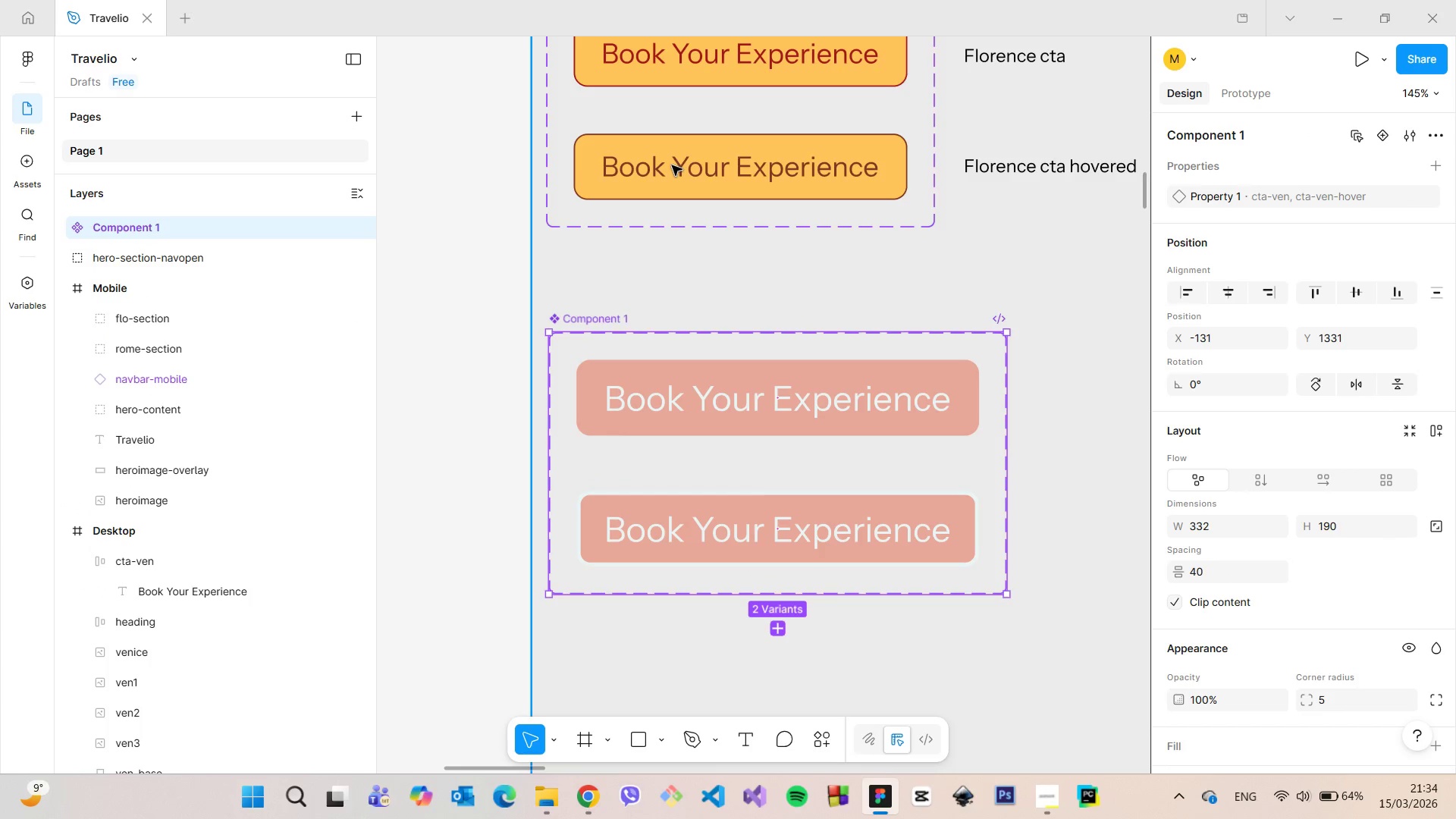 
scroll: coordinate [672, 165], scroll_direction: down, amount: 5.0
 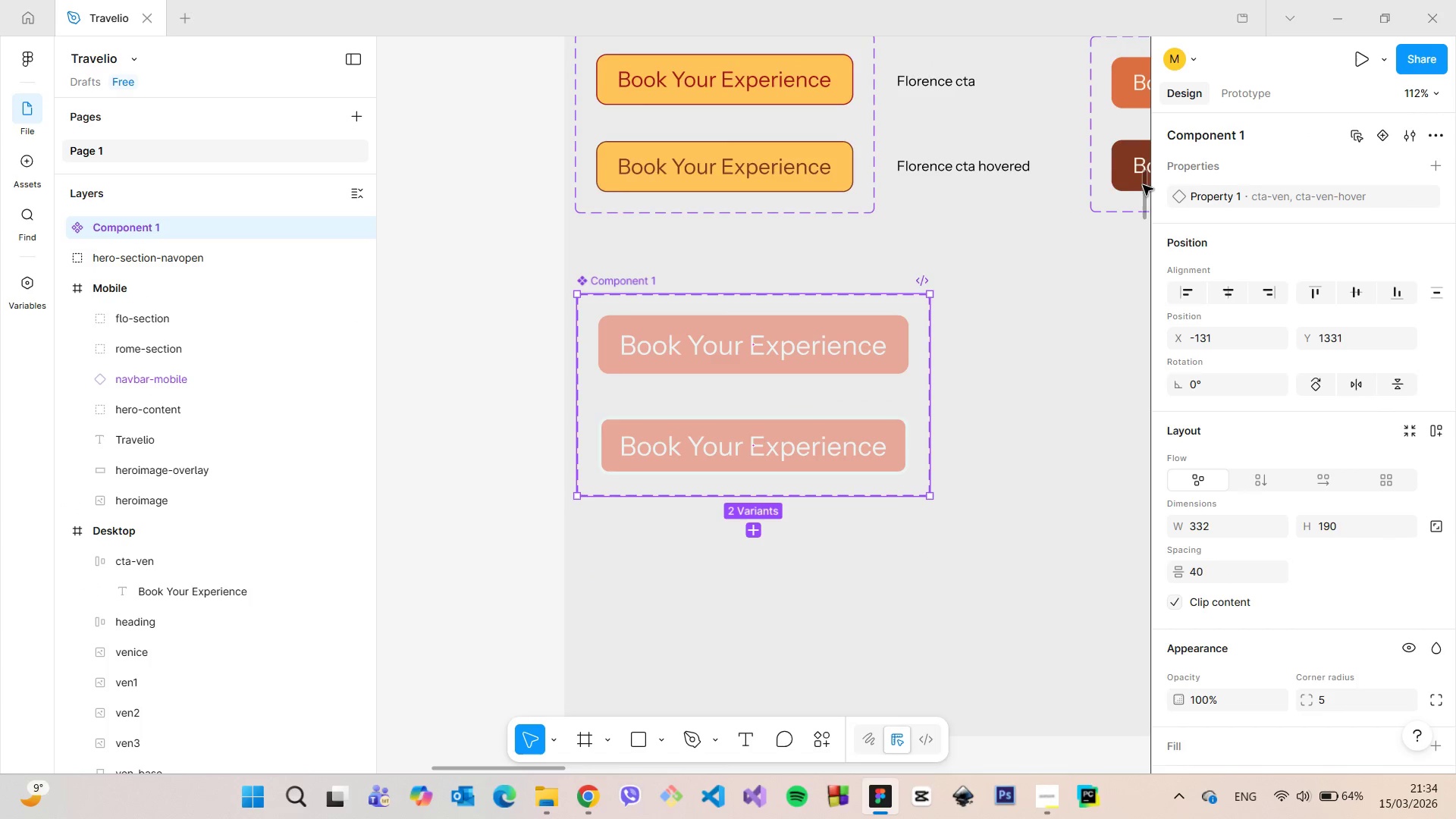 
left_click_drag(start_coordinate=[1144, 186], to_coordinate=[1144, 174])
 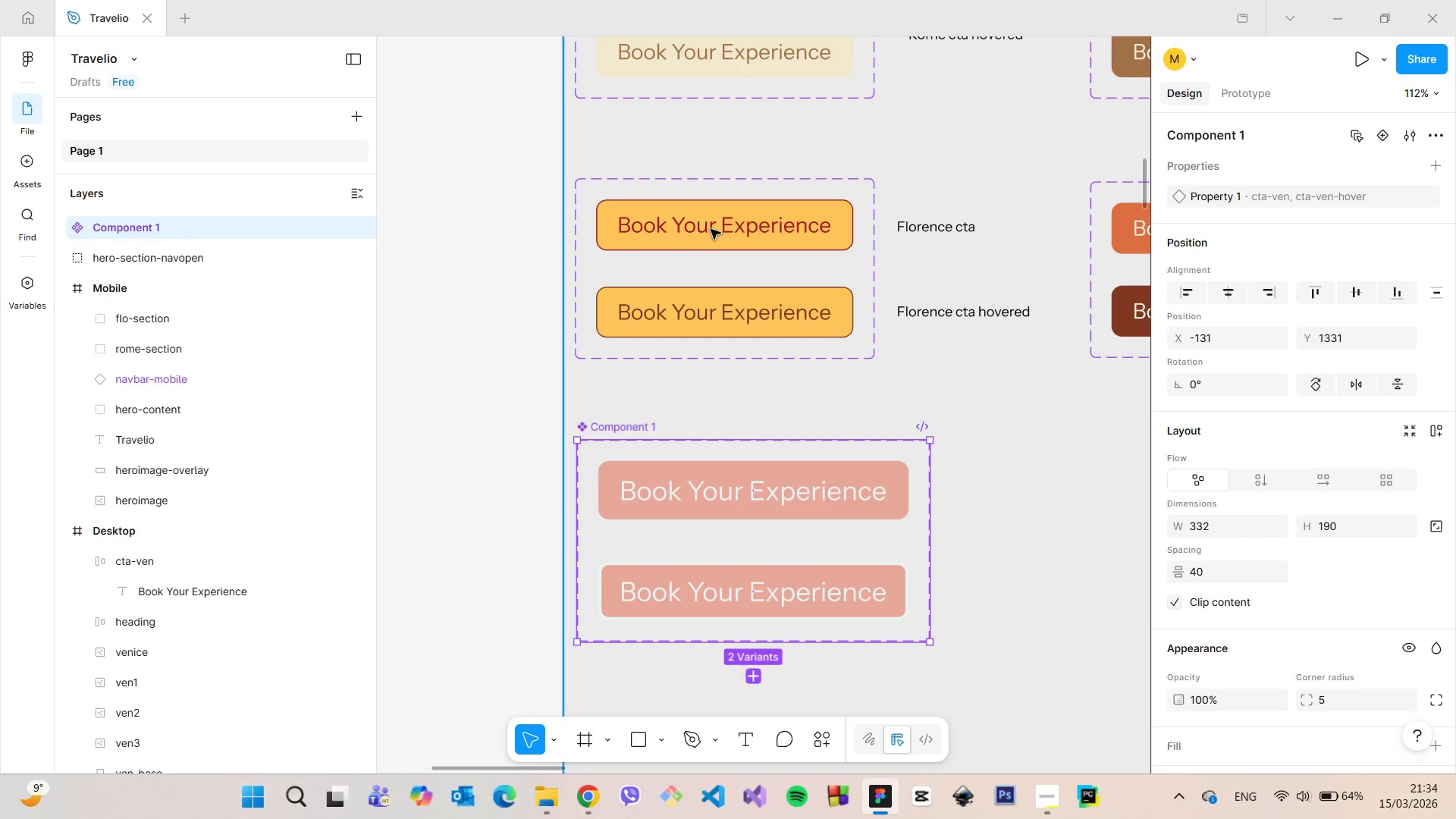 
double_click([711, 229])
 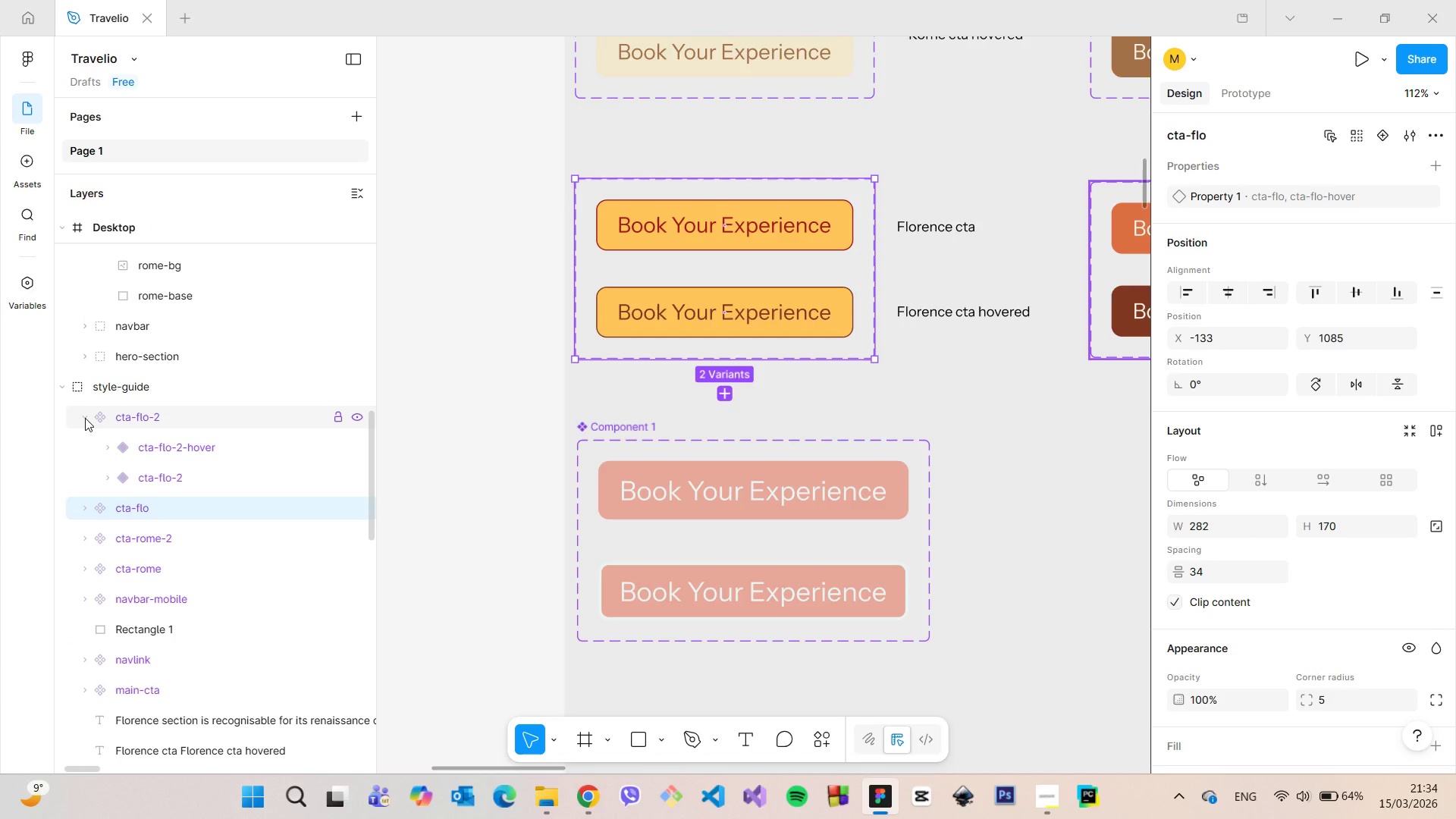 
left_click([85, 418])
 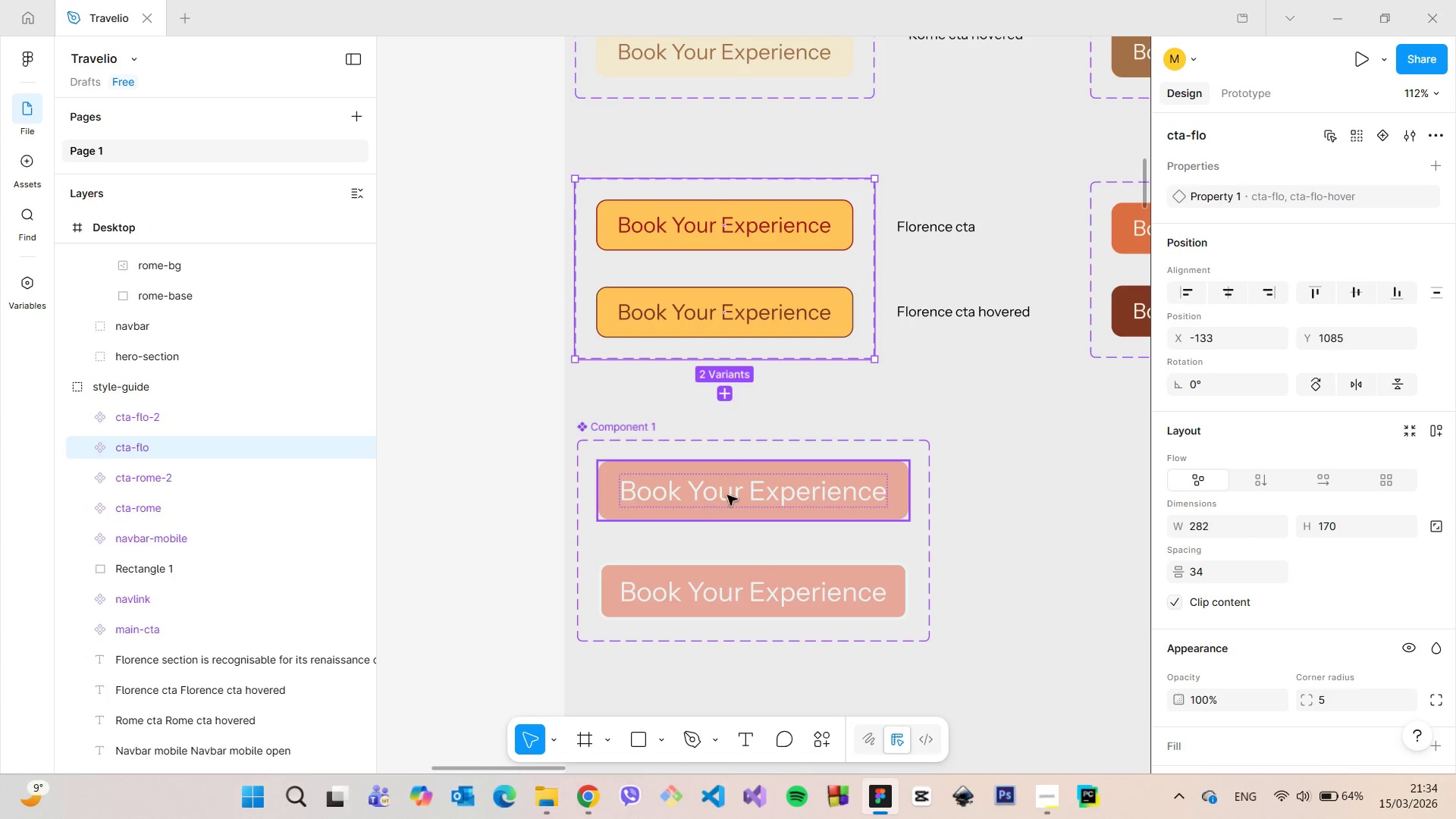 
left_click([733, 493])
 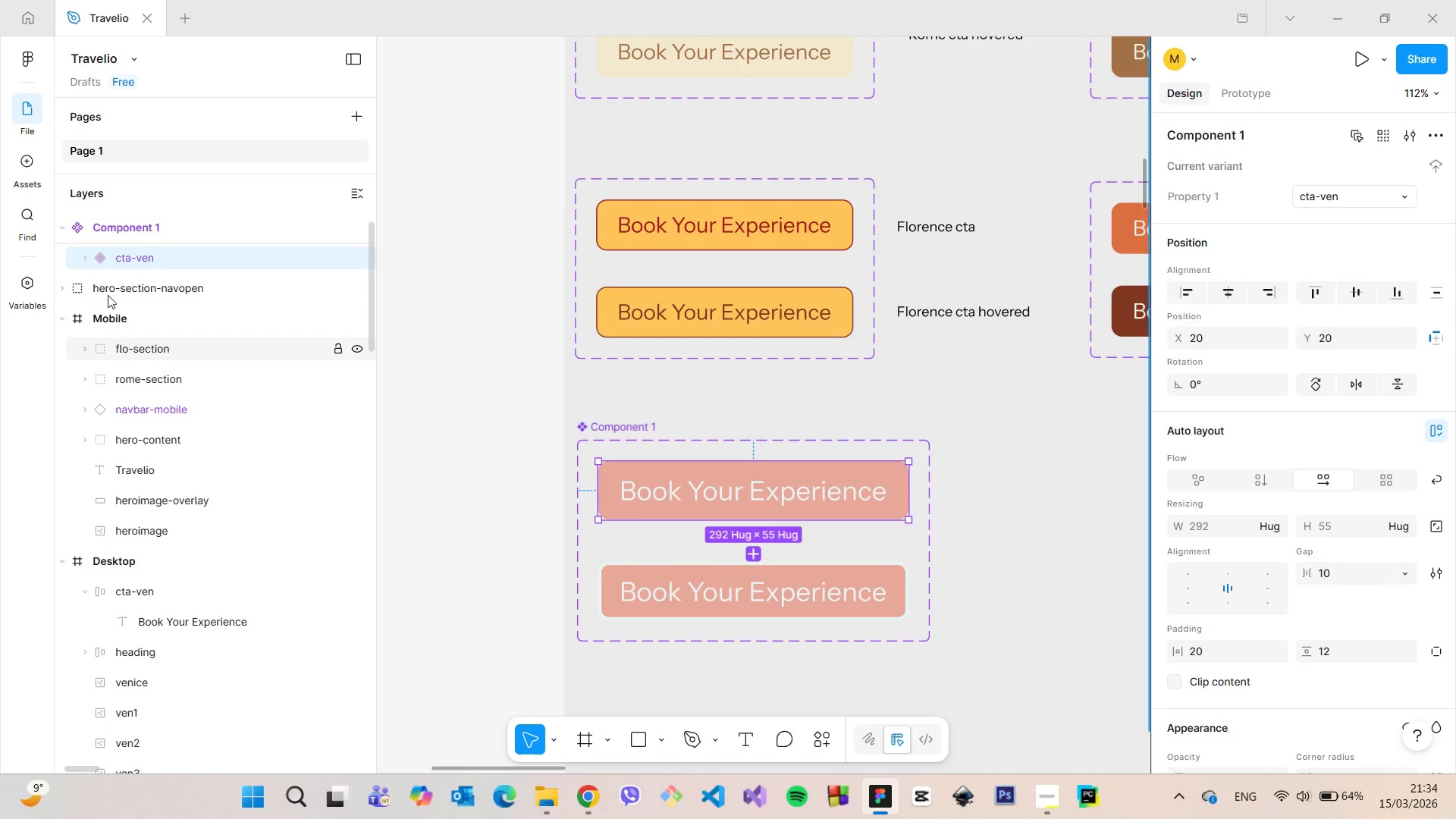 
scroll: coordinate [135, 293], scroll_direction: up, amount: 2.0
 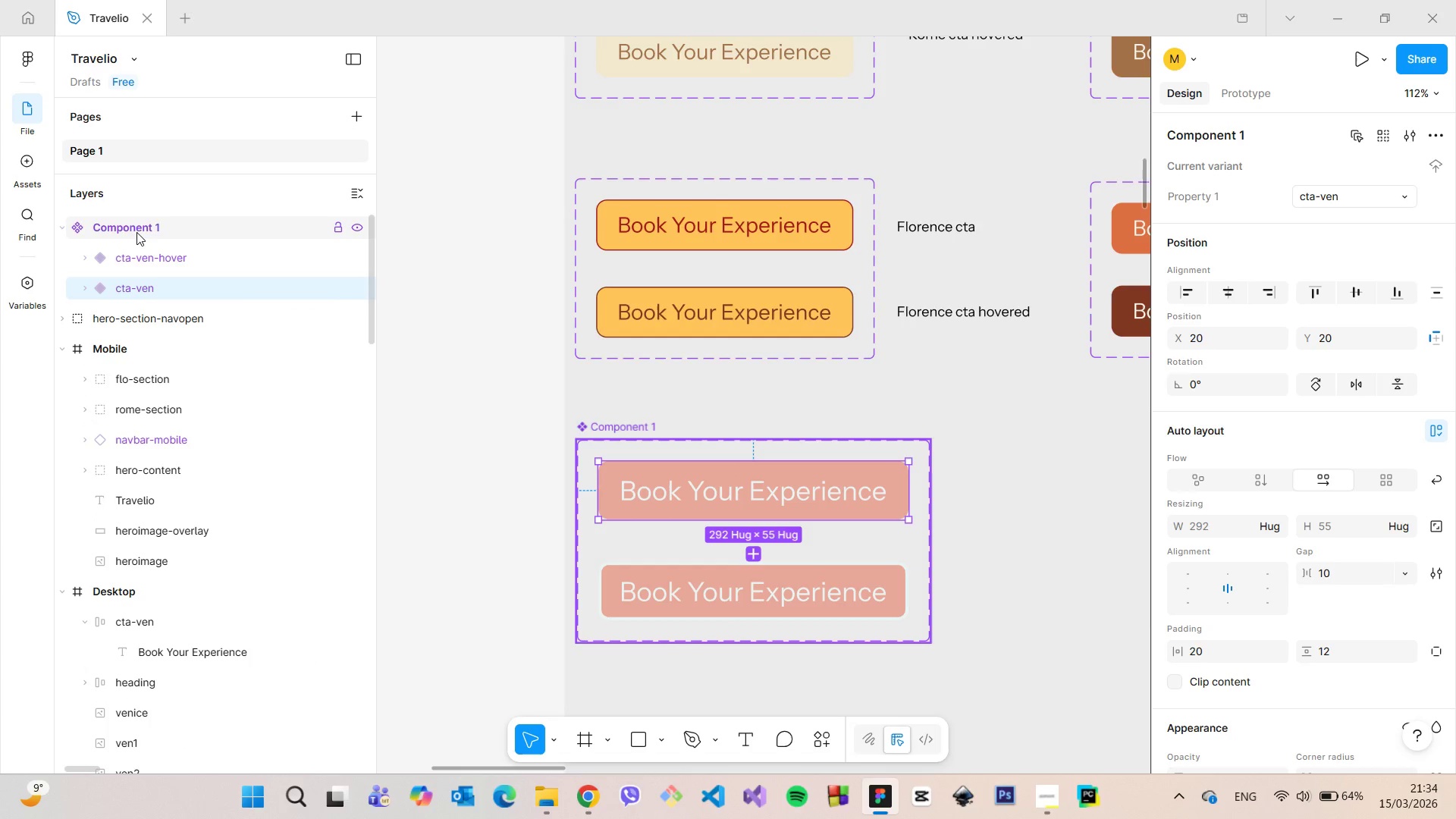 
double_click([136, 232])
 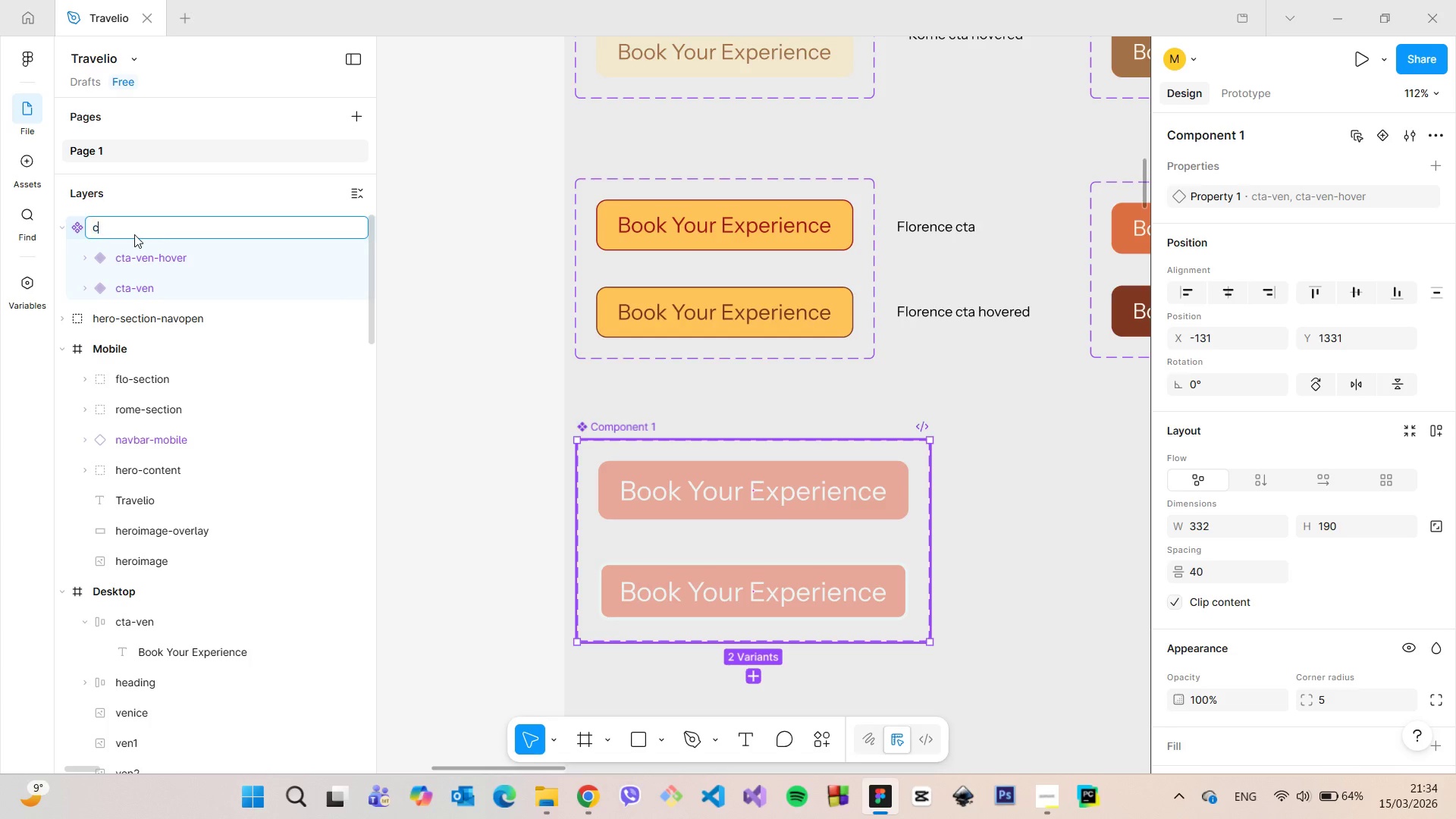 
type(cta-ven)
 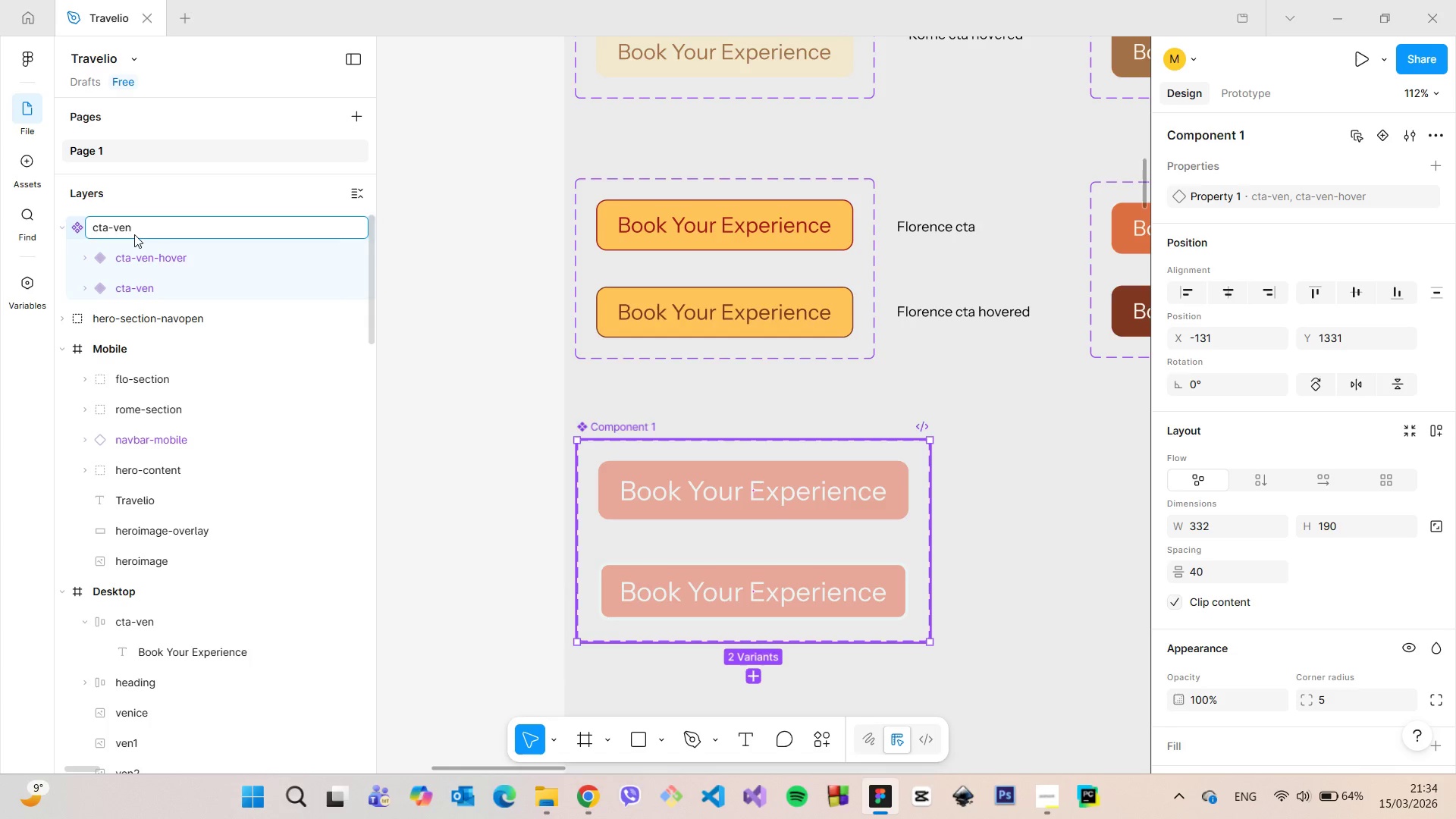 
key(Enter)
 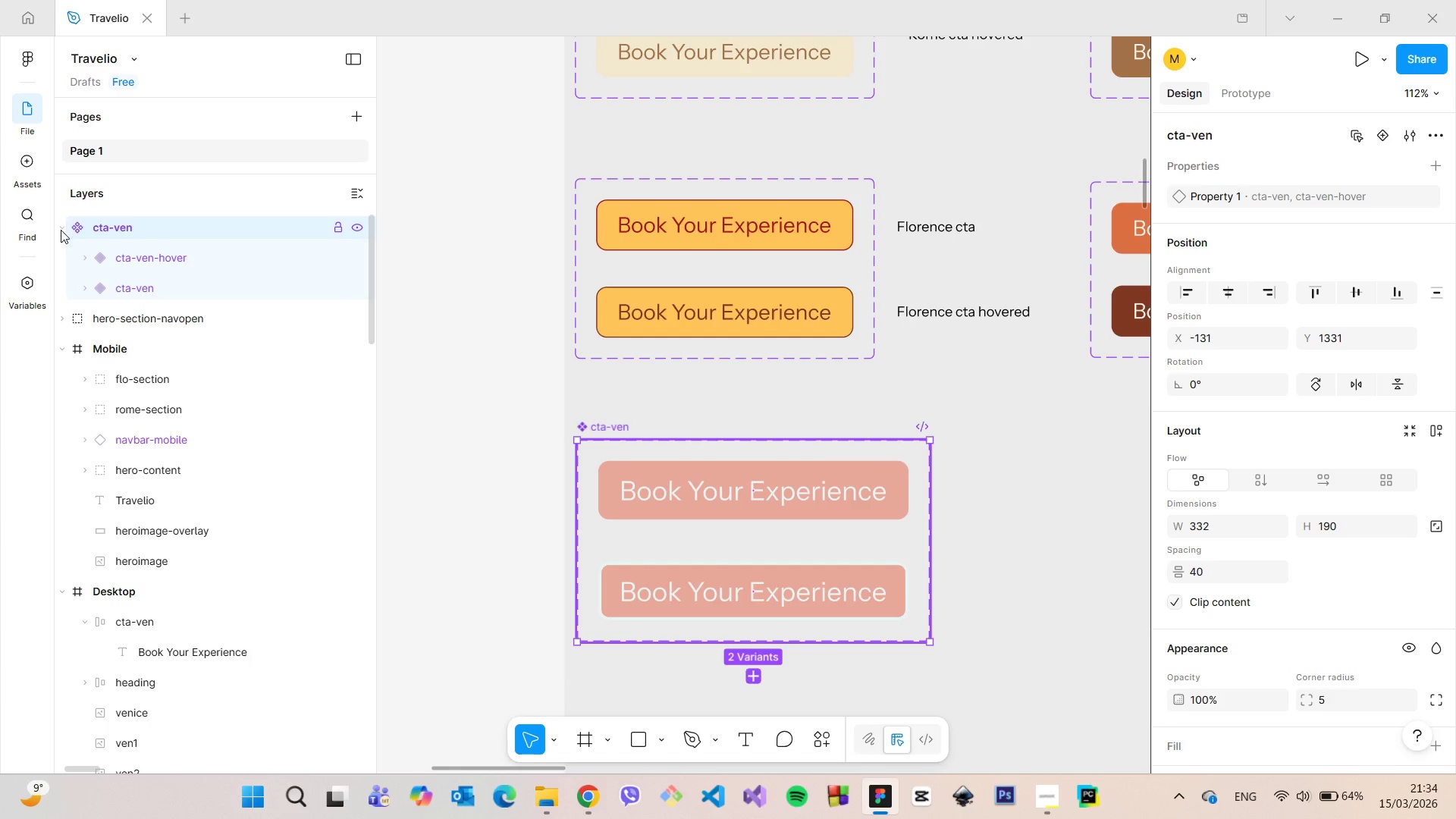 
left_click([61, 230])
 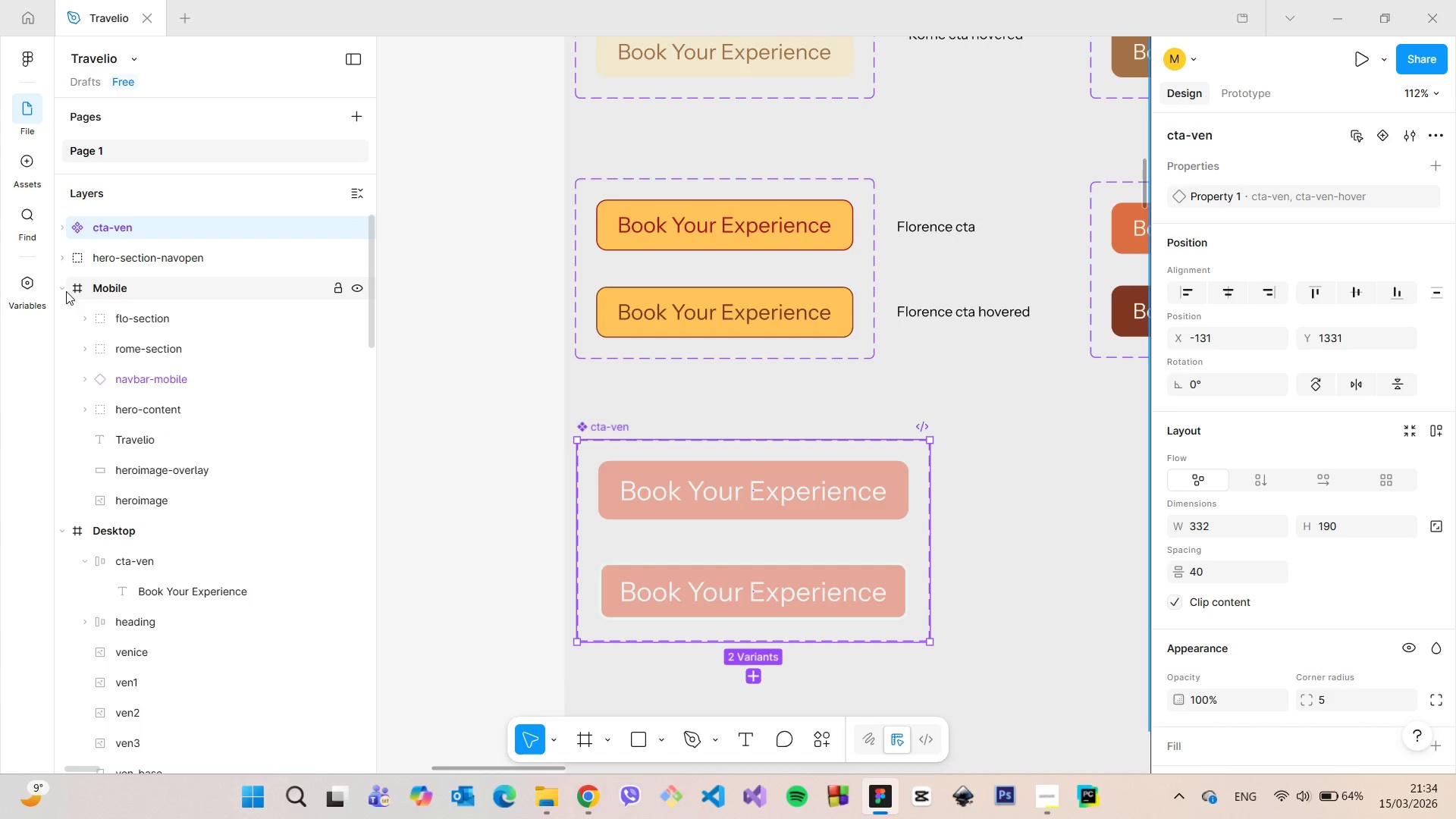 
left_click([66, 291])
 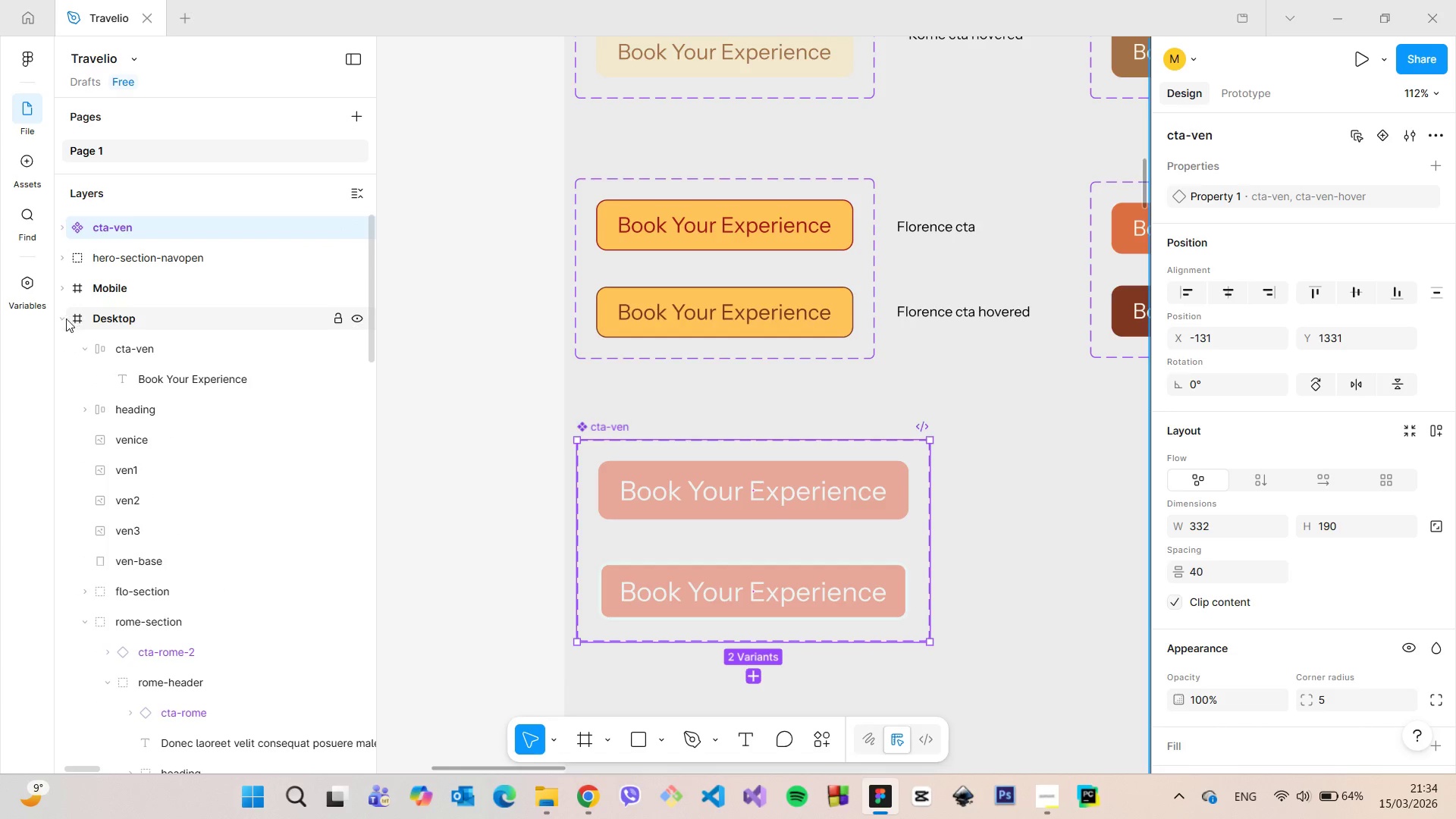 
left_click([66, 318])
 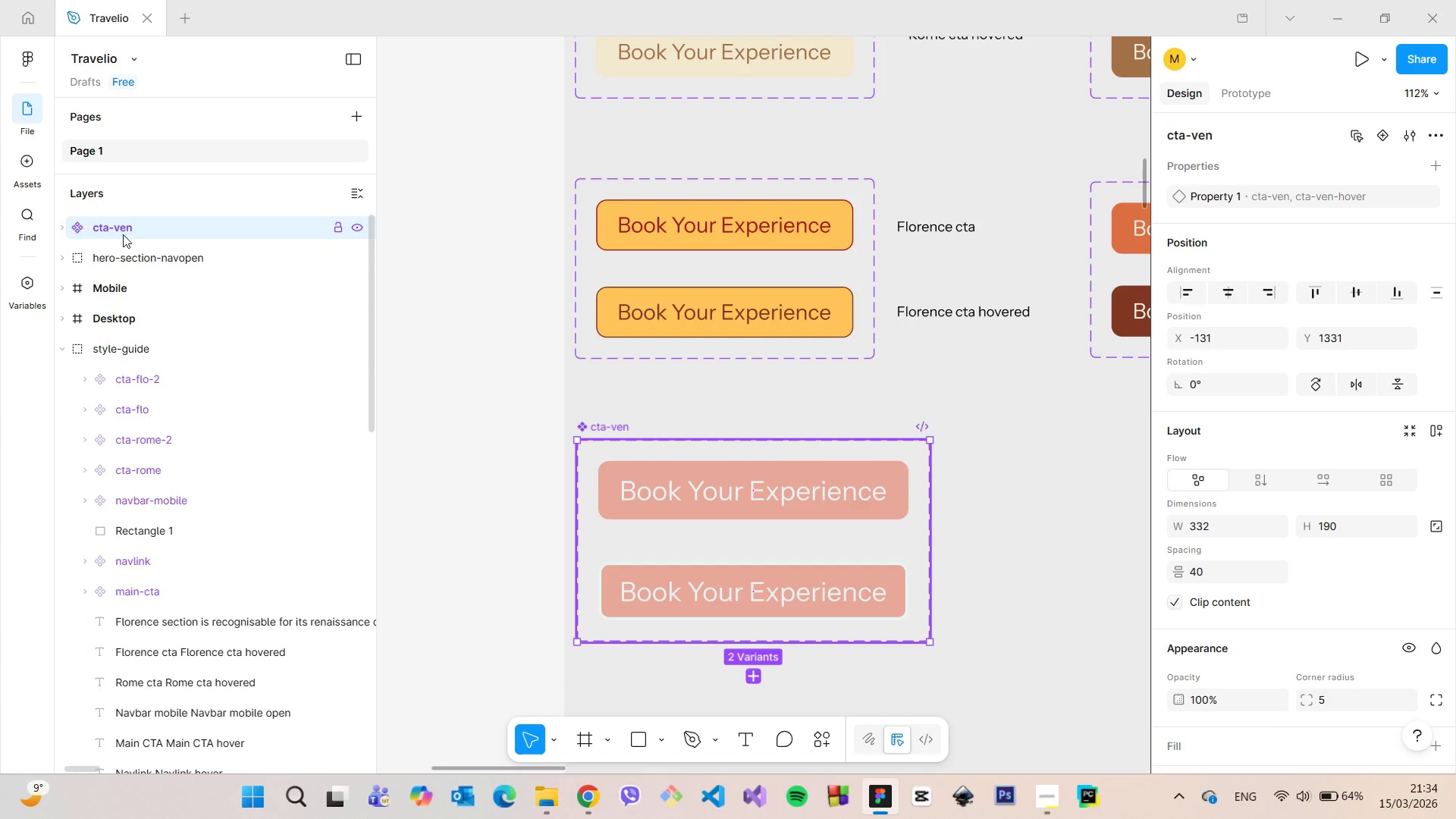 
left_click_drag(start_coordinate=[121, 233], to_coordinate=[152, 366])
 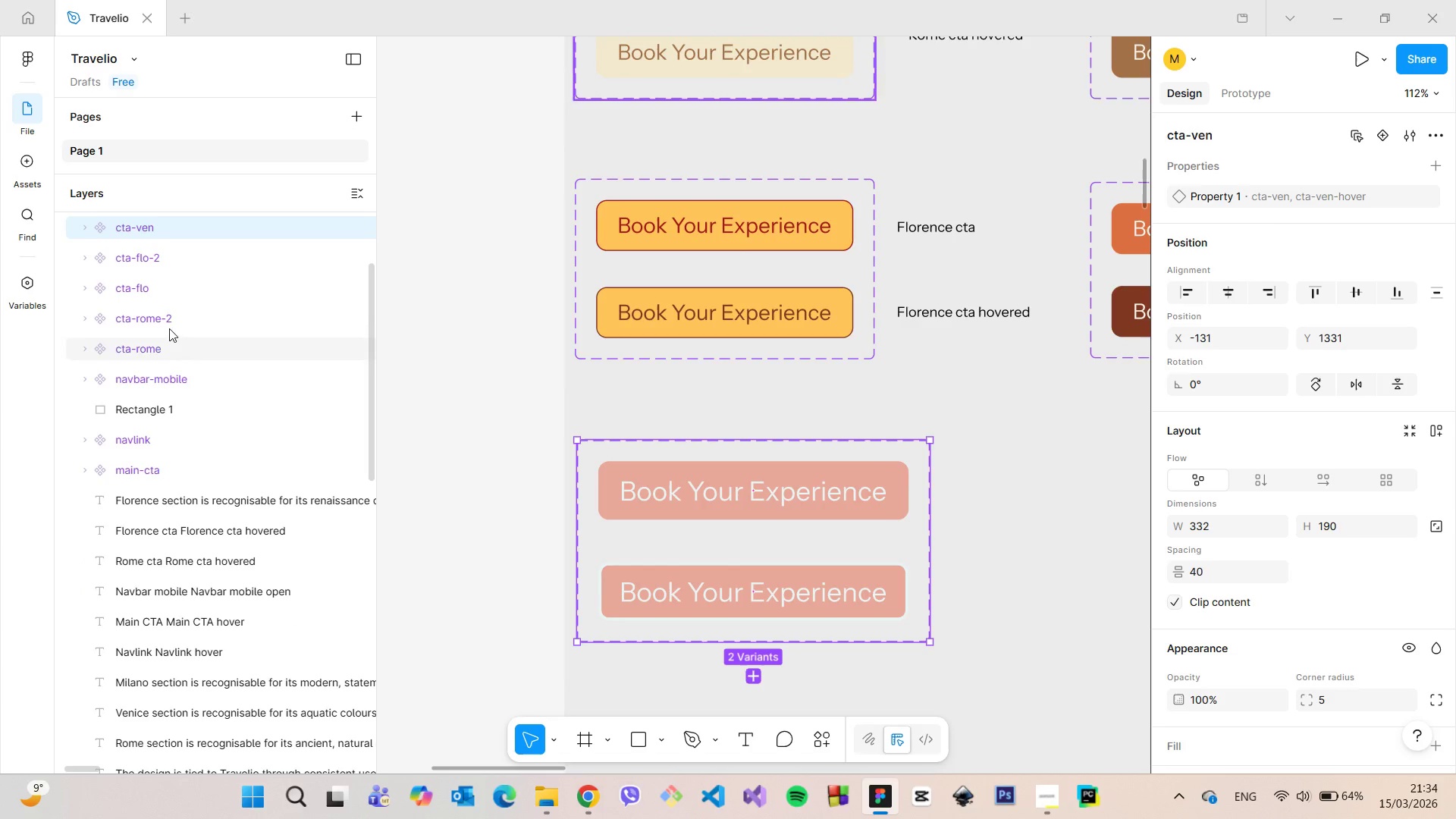 
scroll: coordinate [169, 327], scroll_direction: up, amount: 2.0
 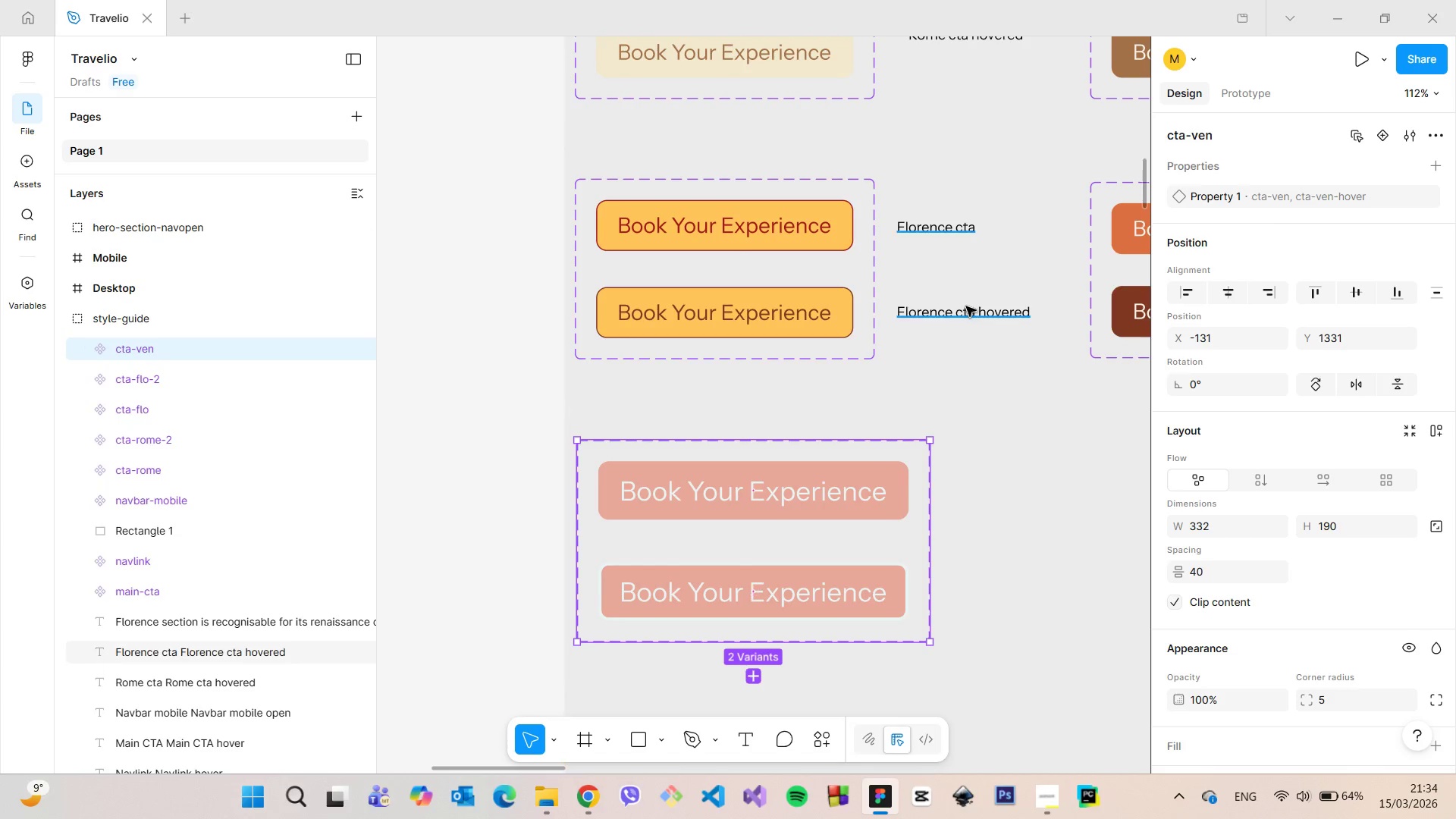 
left_click([966, 306])
 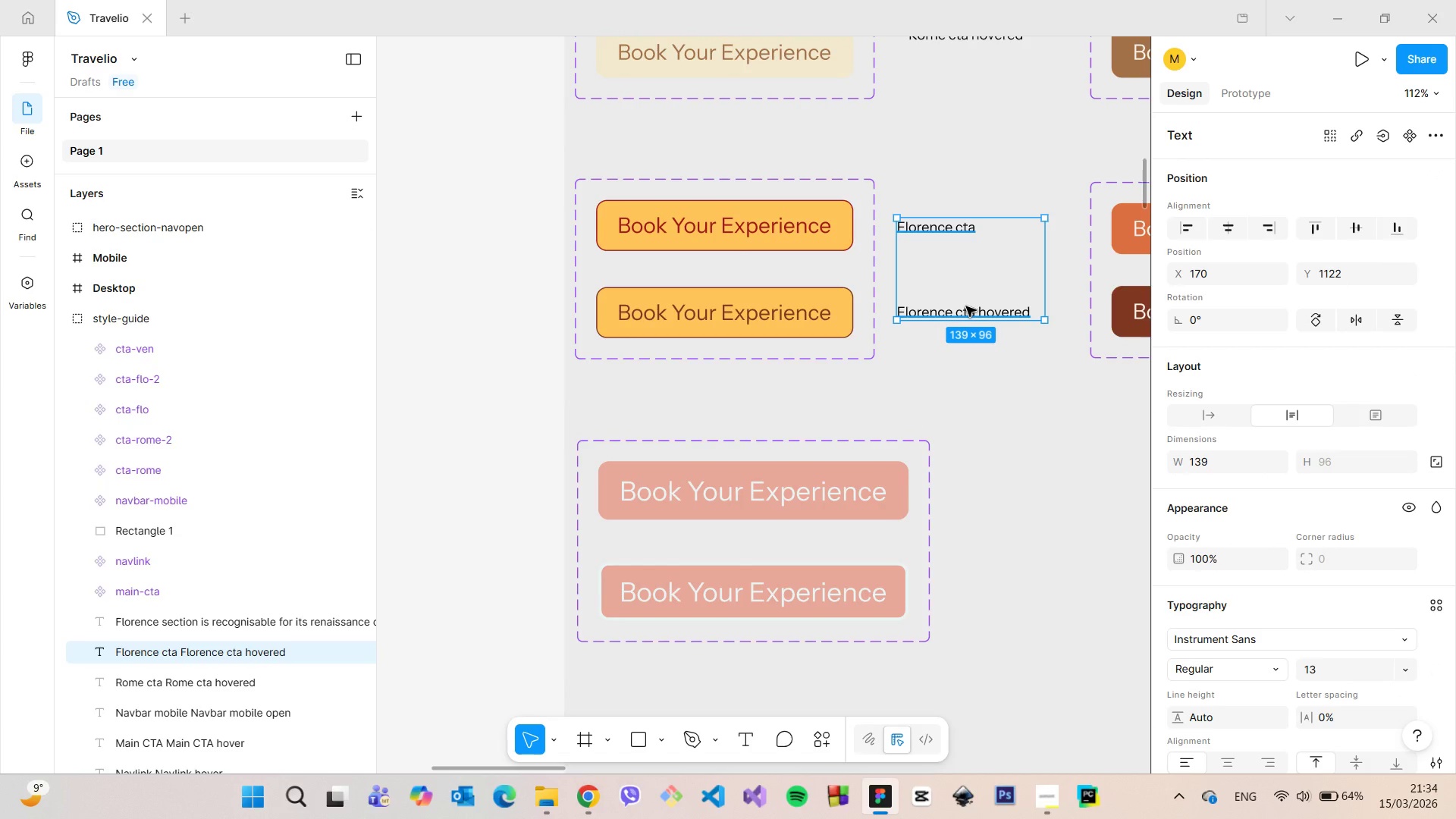 
hold_key(key=AltLeft, duration=1.52)
left_click_drag(start_coordinate=[966, 306], to_coordinate=[1032, 576])
 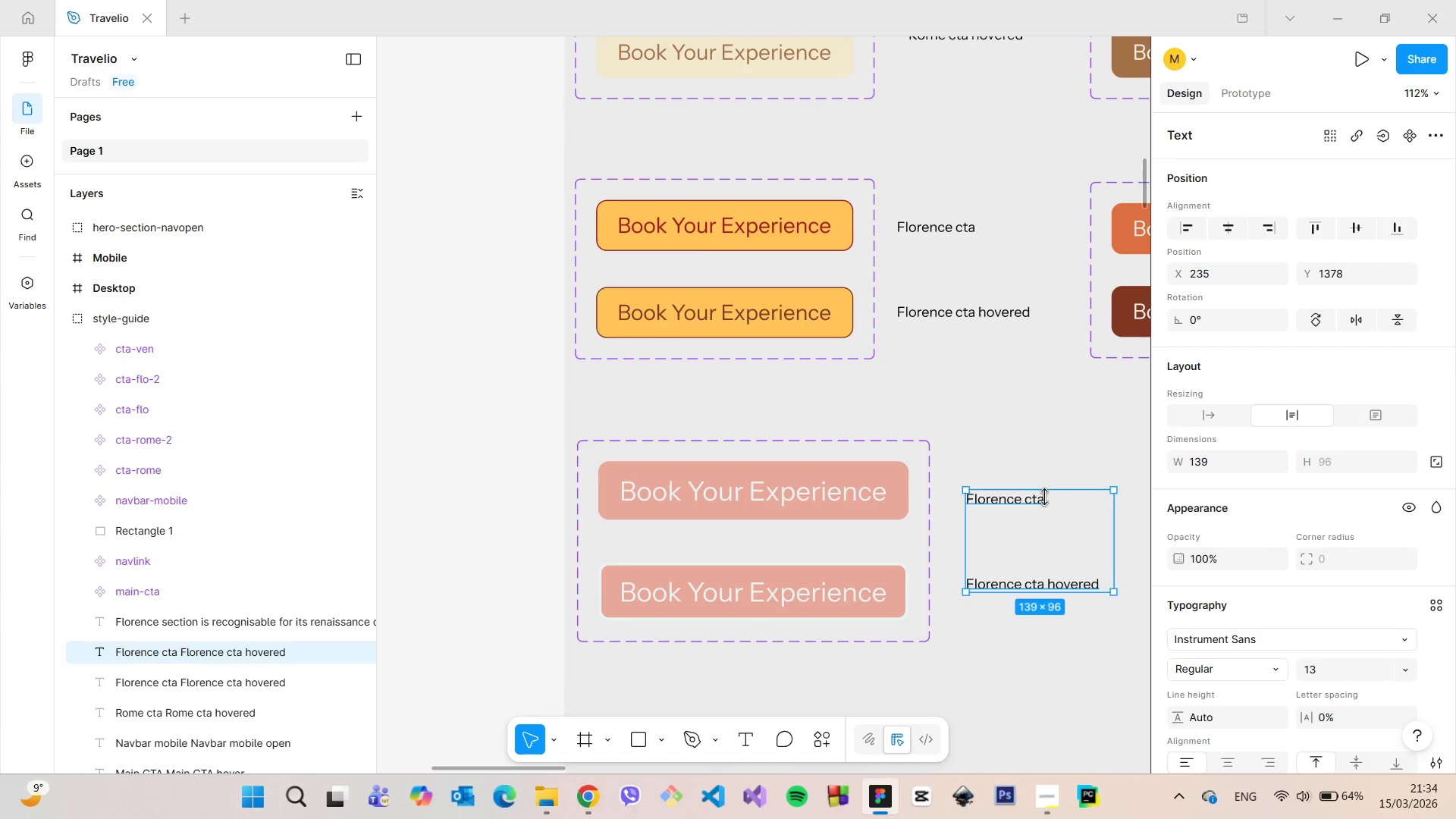 
hold_key(key=AltLeft, duration=1.08)
 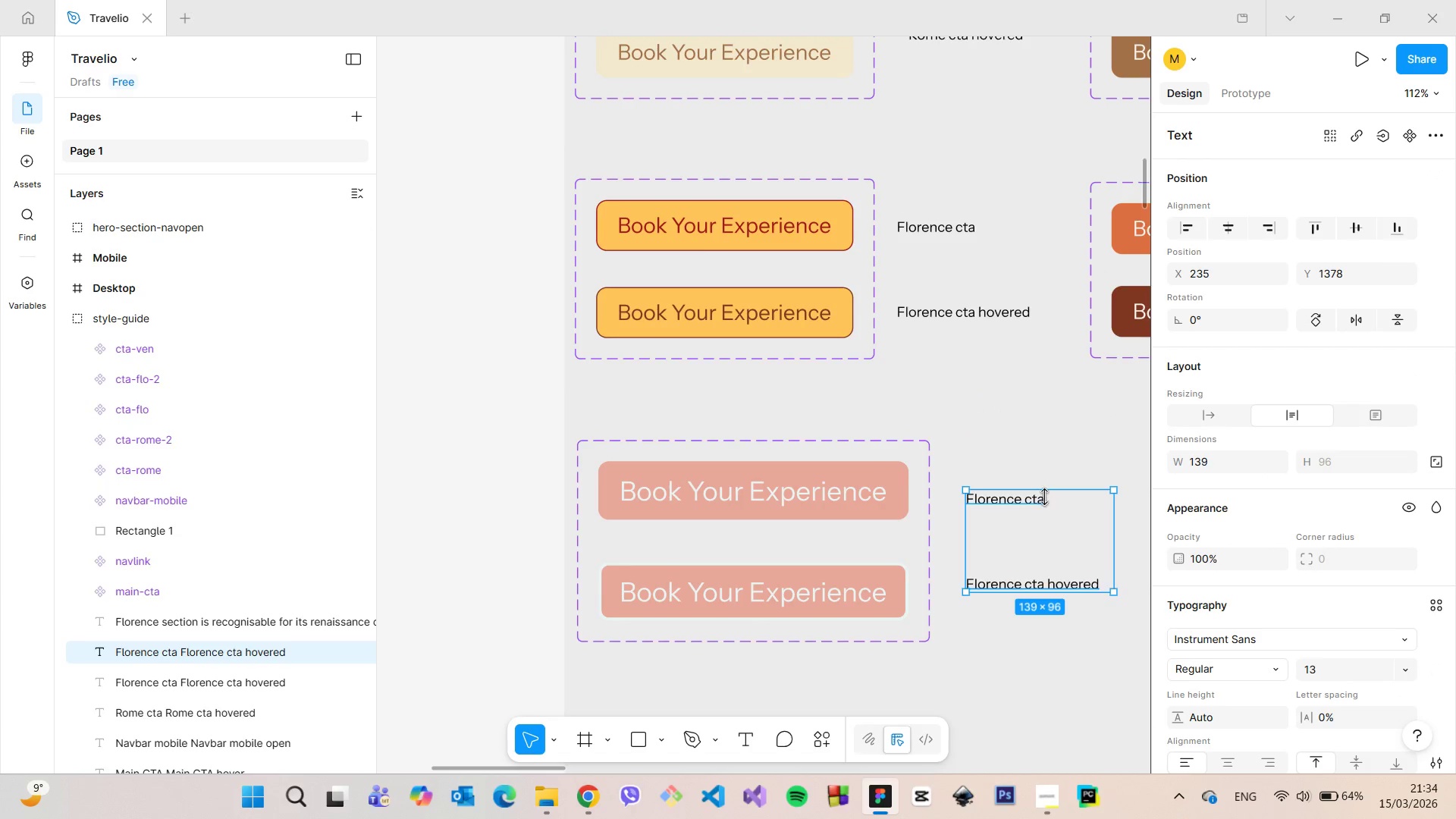 
double_click([1045, 497])
 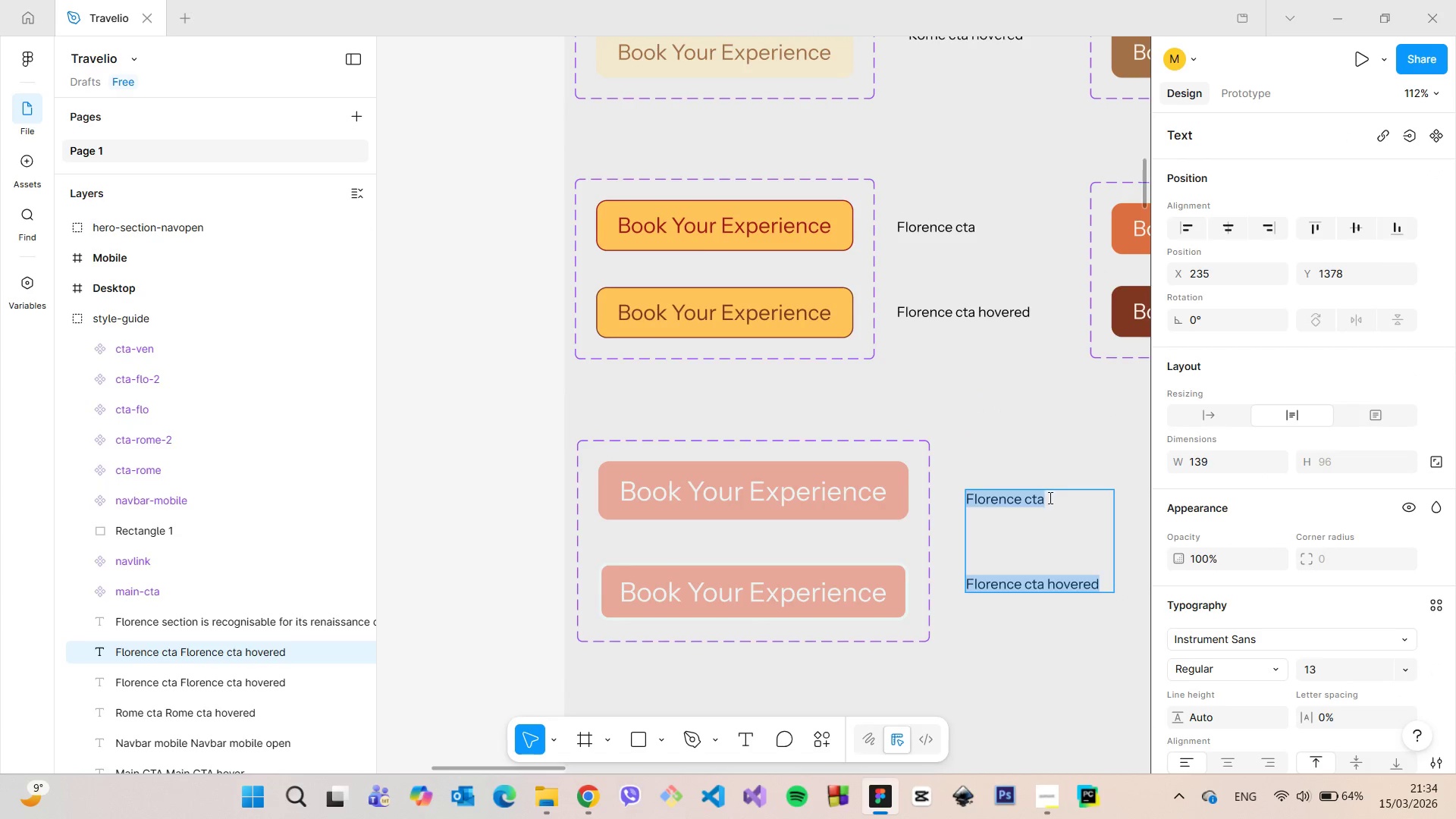 
triple_click([1049, 497])
 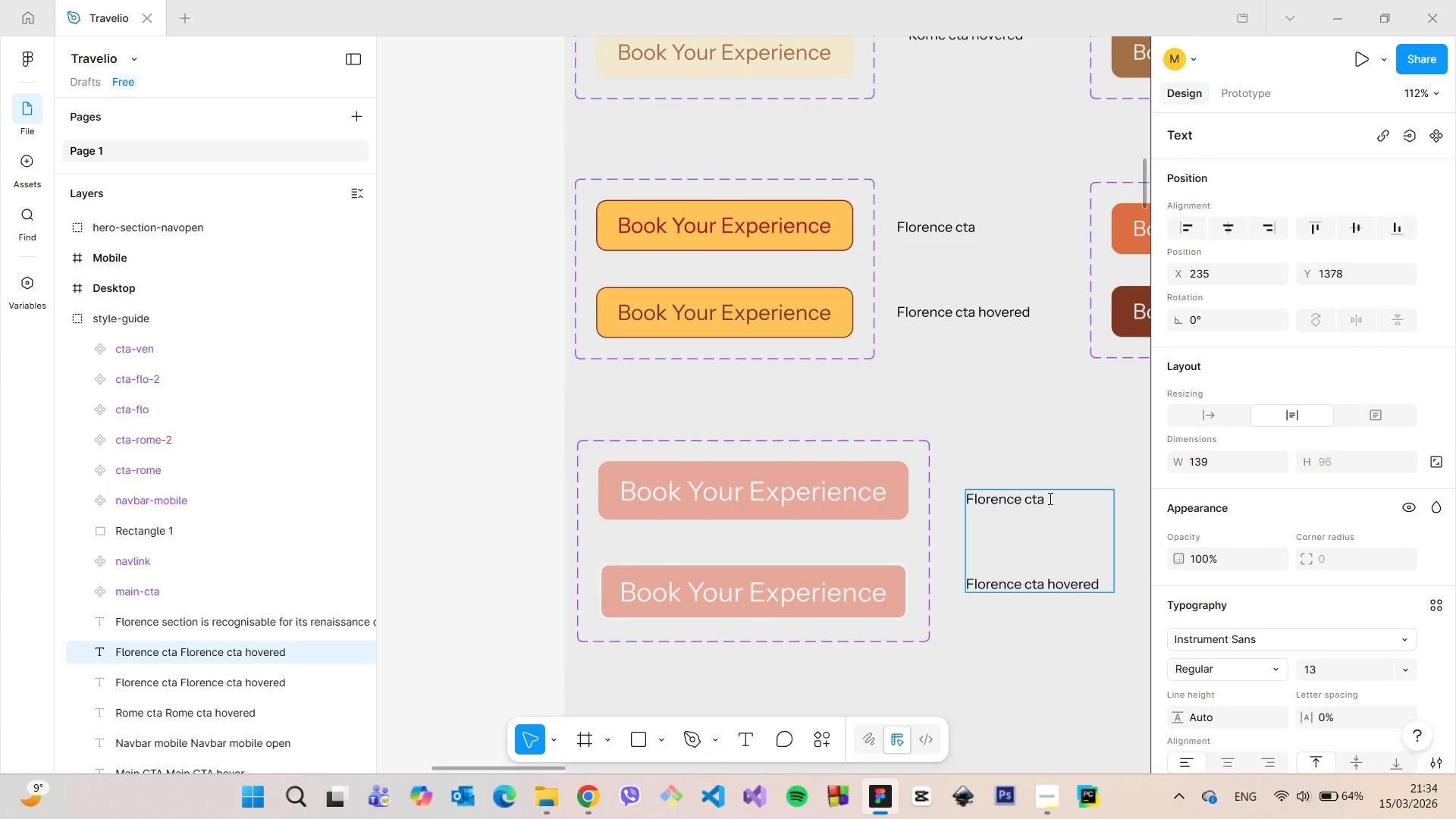 
key(Enter)
 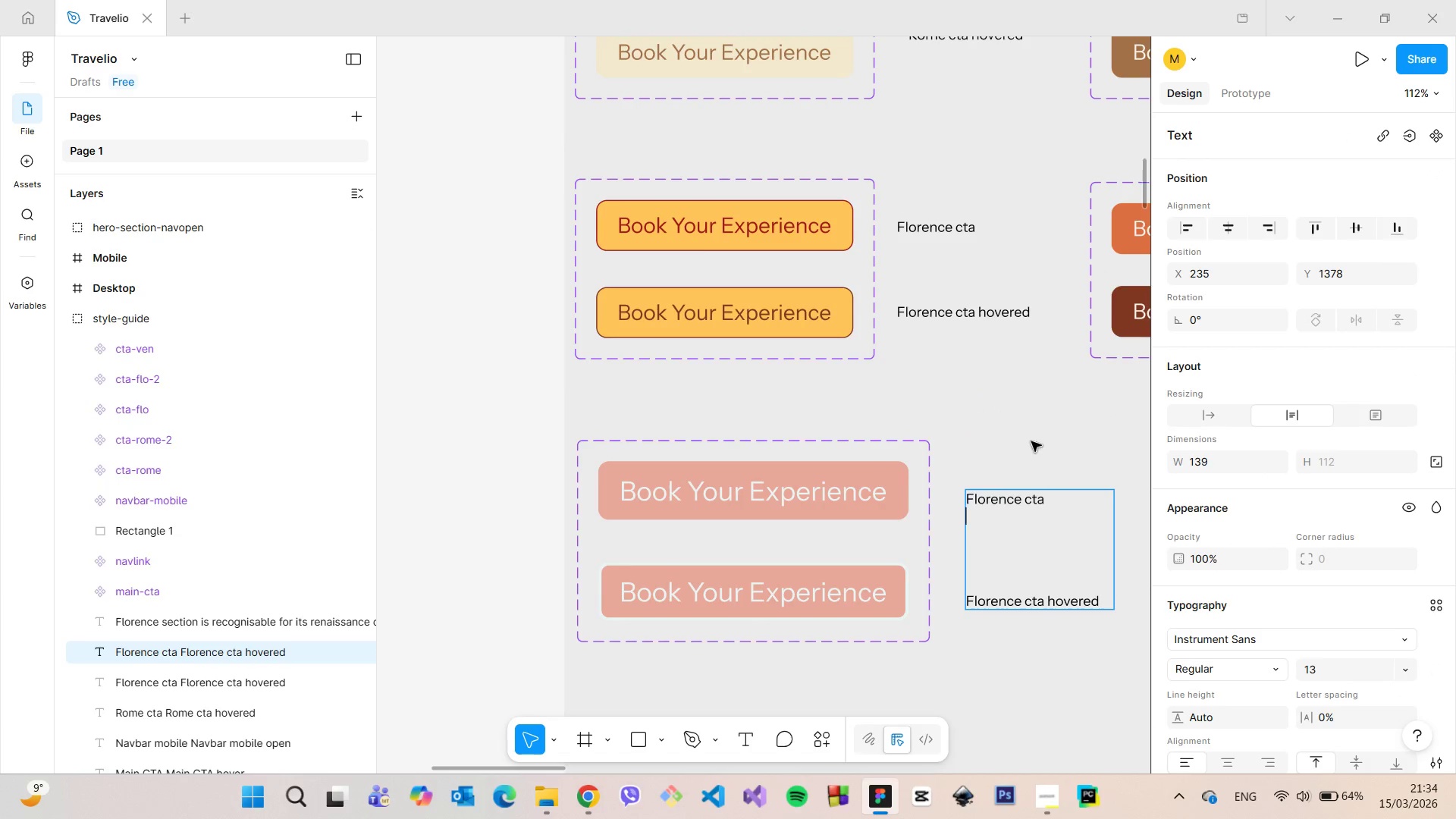 
left_click([1031, 441])
 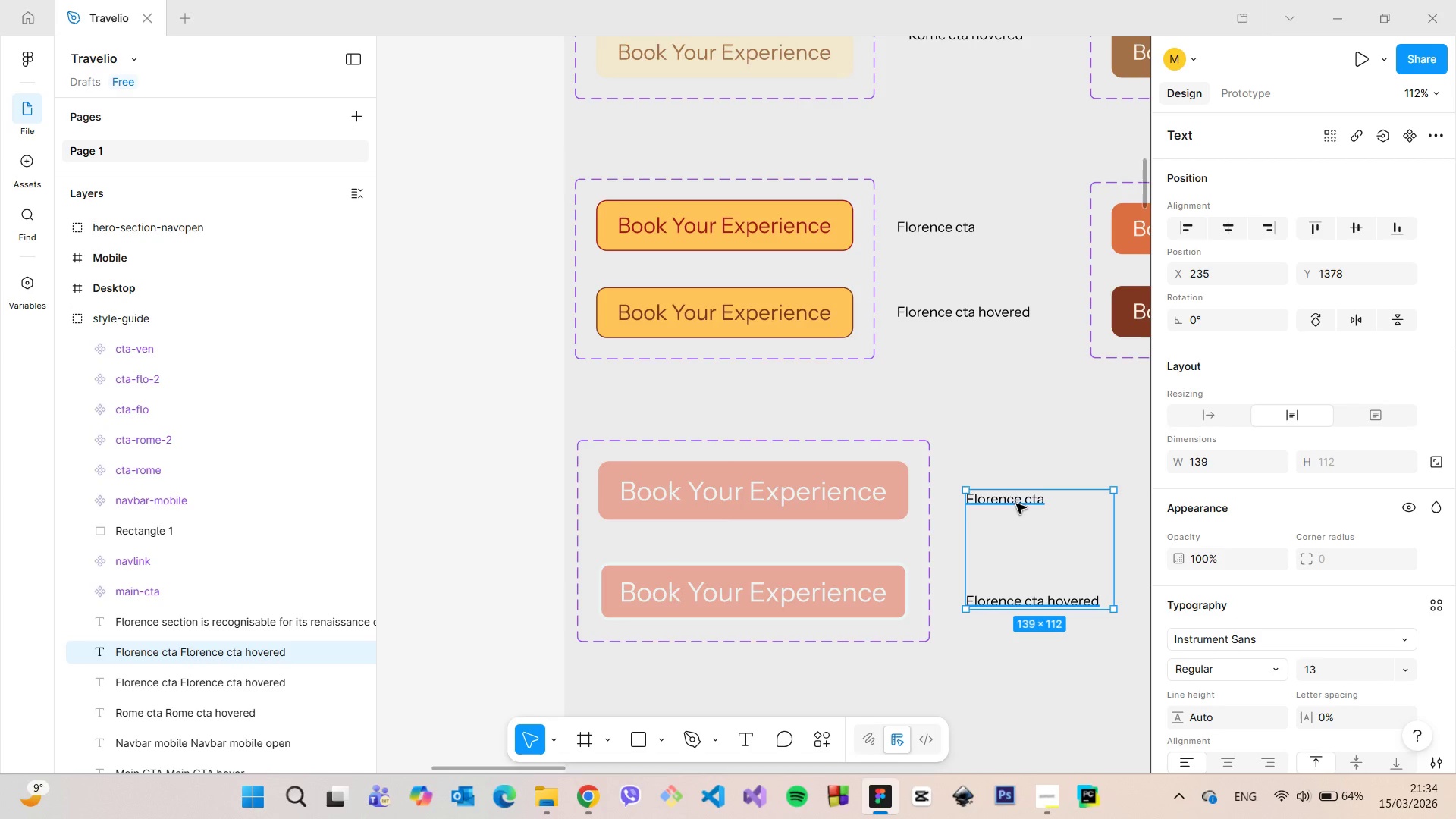 
left_click_drag(start_coordinate=[1016, 504], to_coordinate=[1015, 493])
 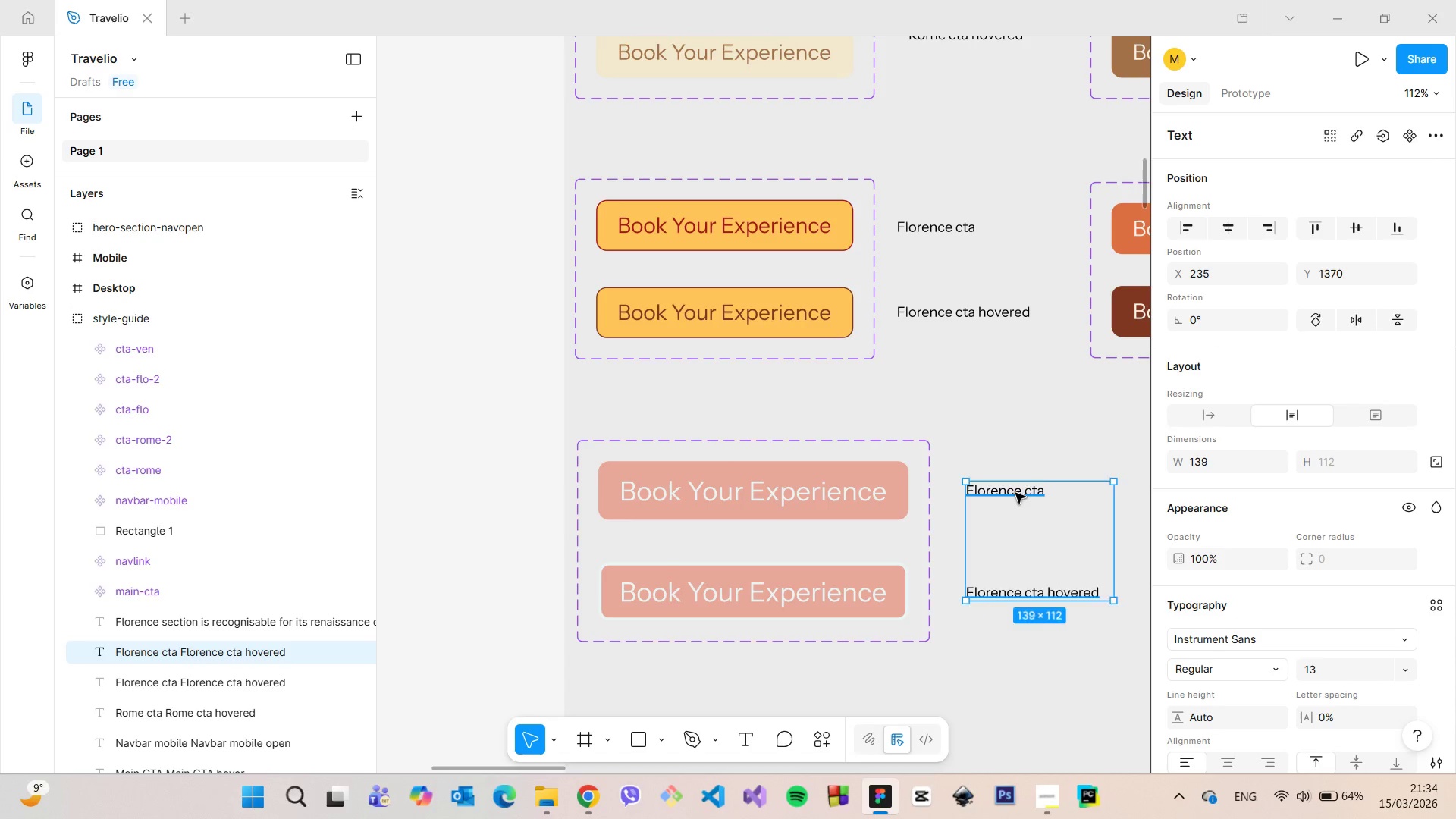 
double_click([1015, 493])
 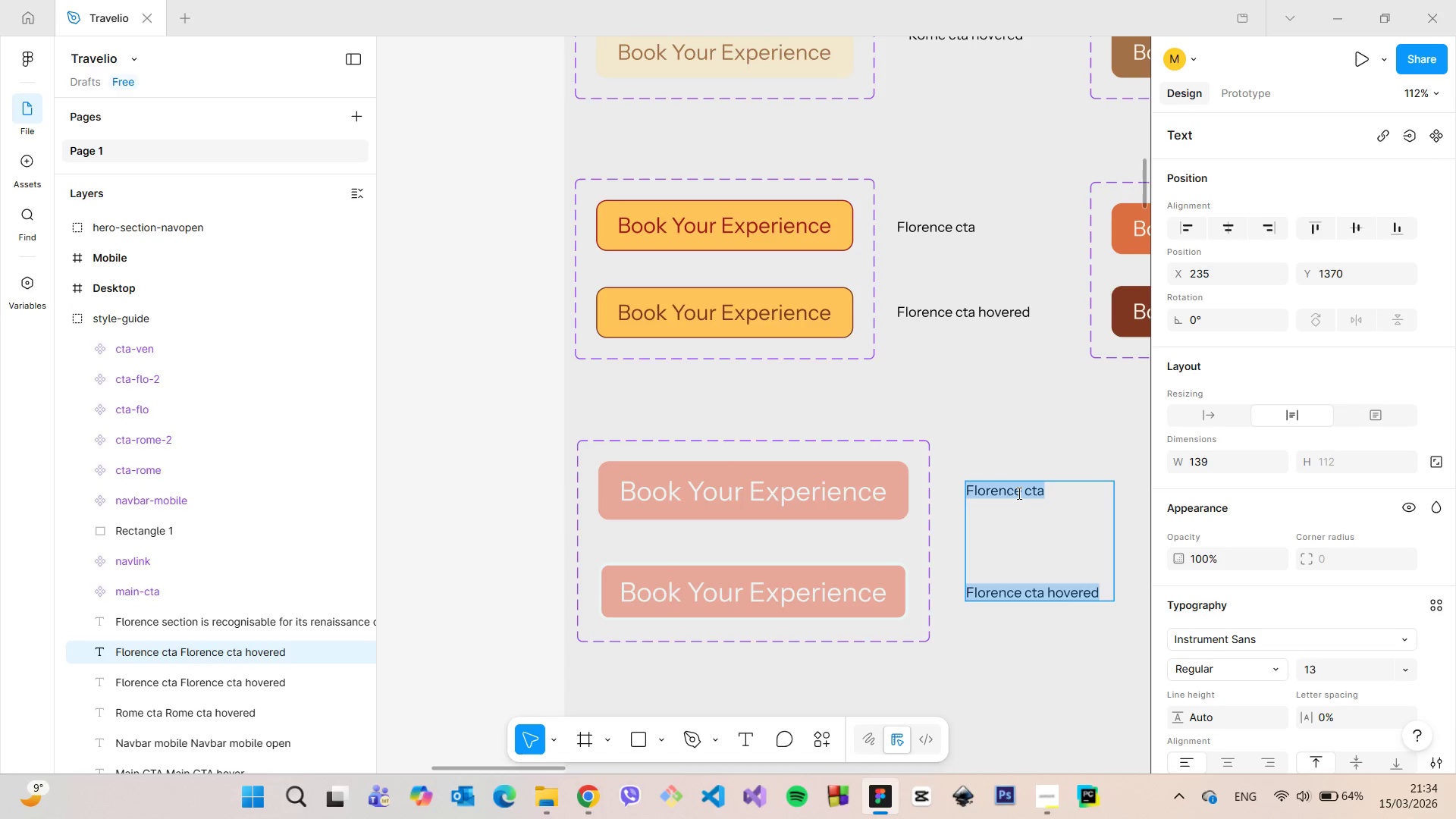 
triple_click([1018, 493])
 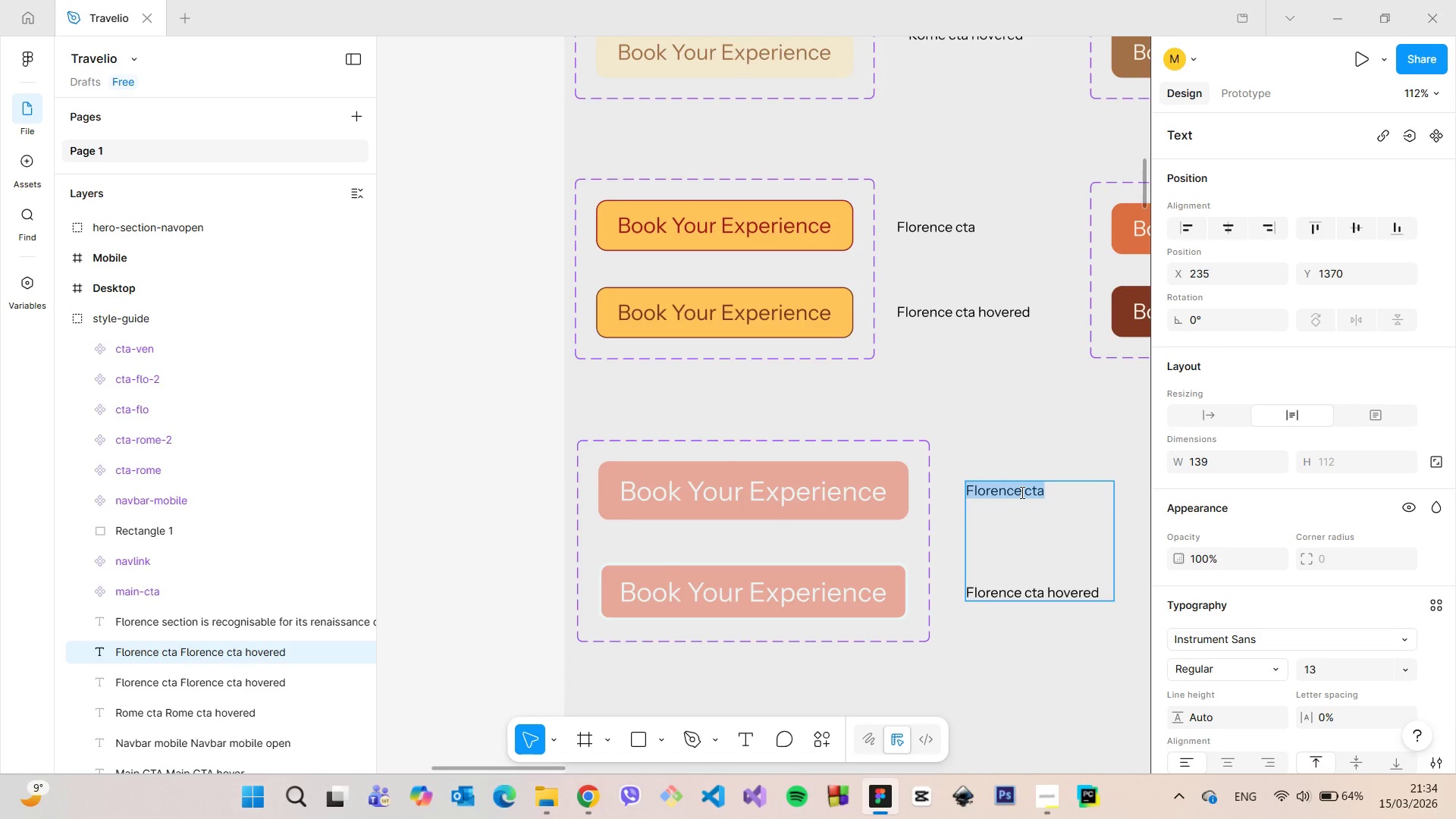 
left_click([1021, 492])
 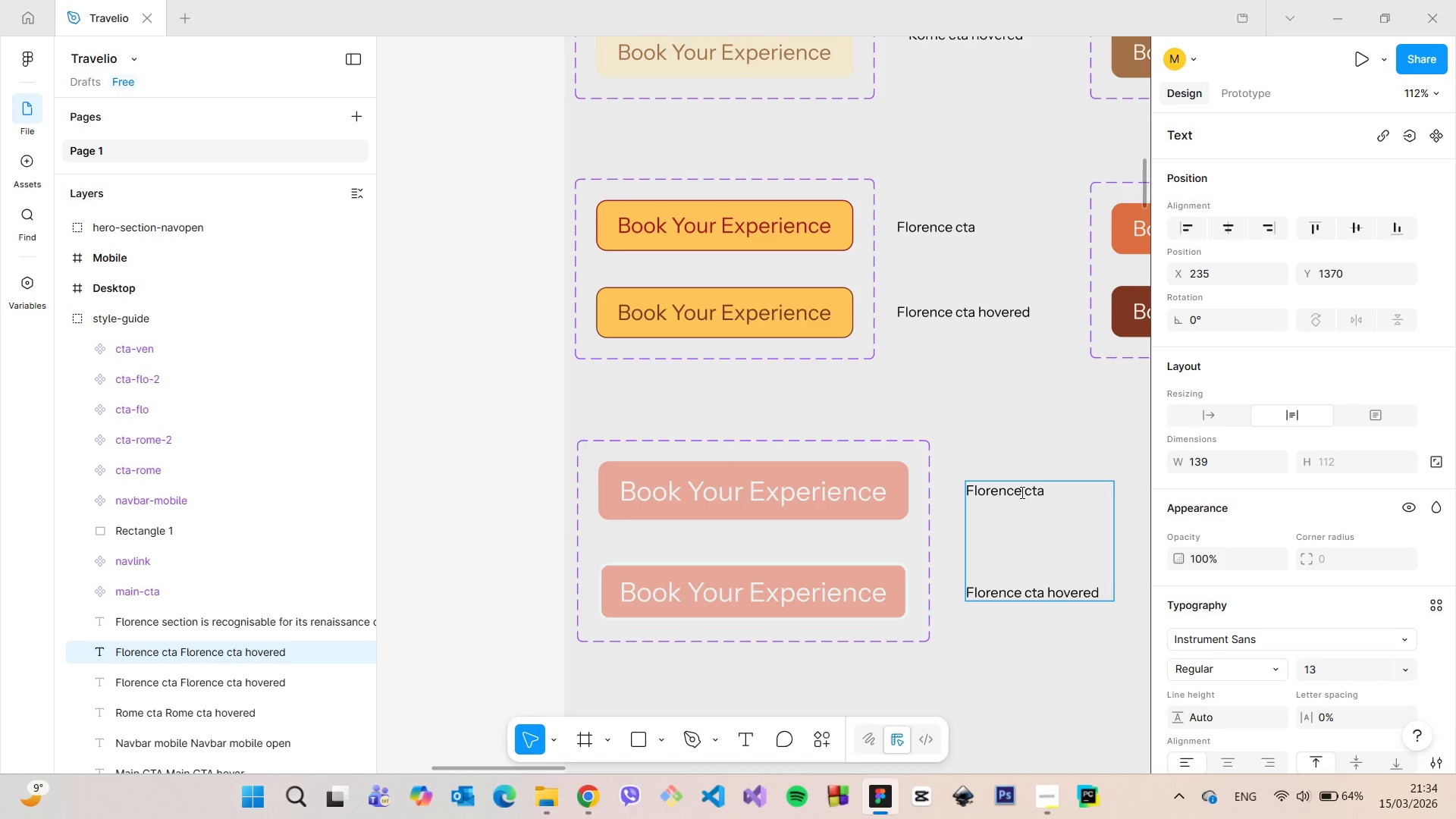 
left_click_drag(start_coordinate=[1021, 492], to_coordinate=[968, 489])
 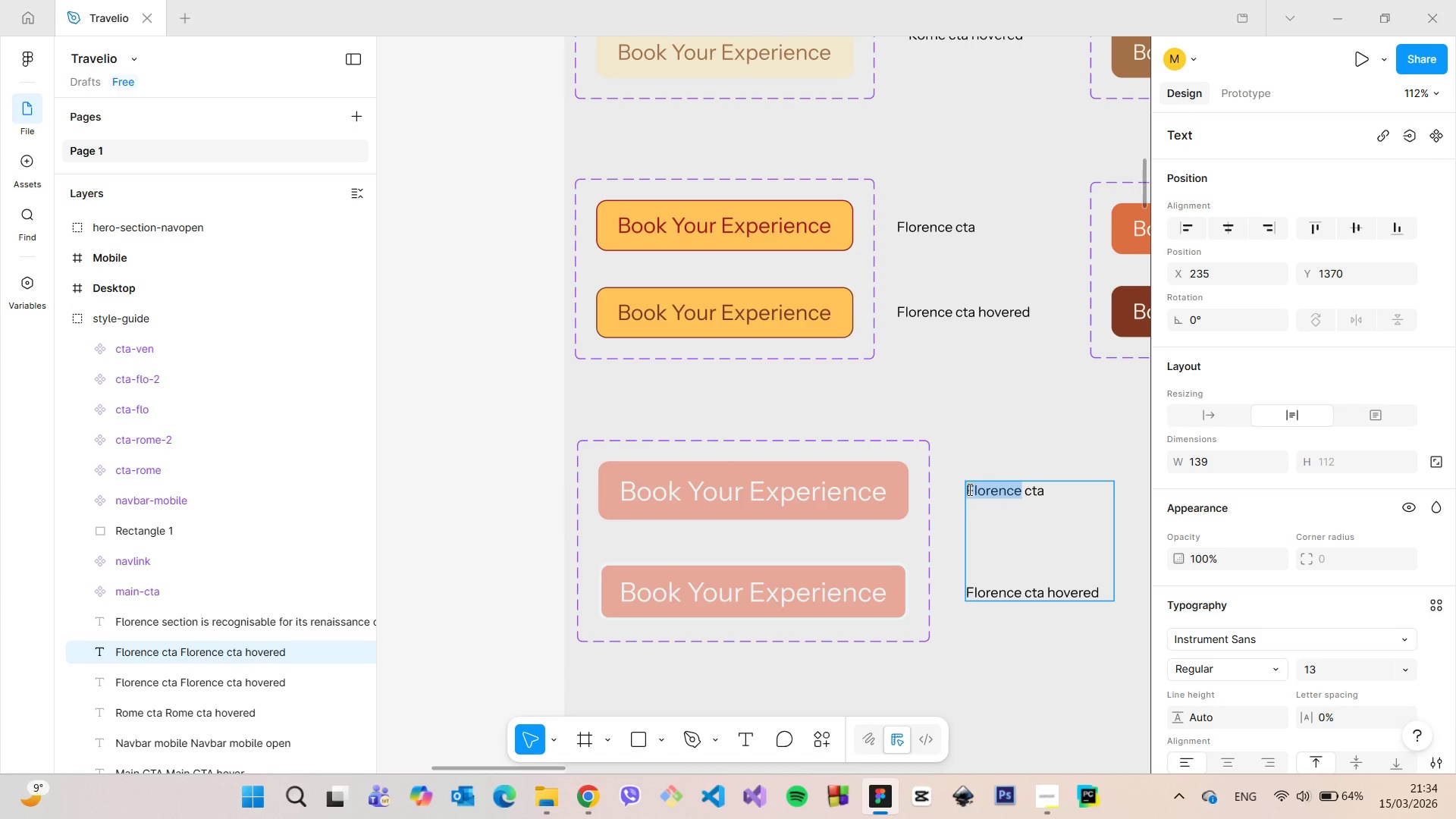 
type(Venice)
 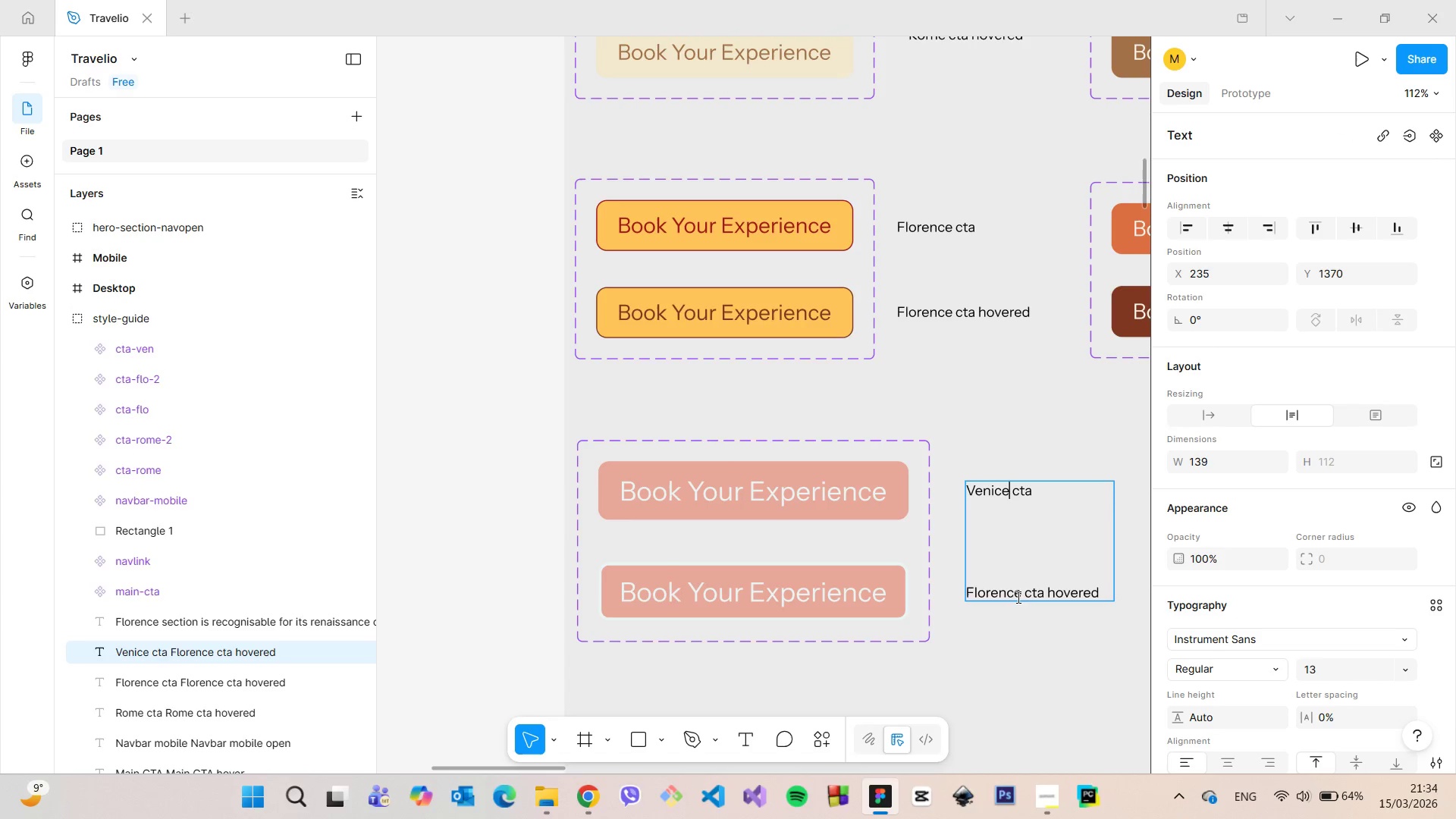 
left_click_drag(start_coordinate=[1021, 596], to_coordinate=[968, 588])
 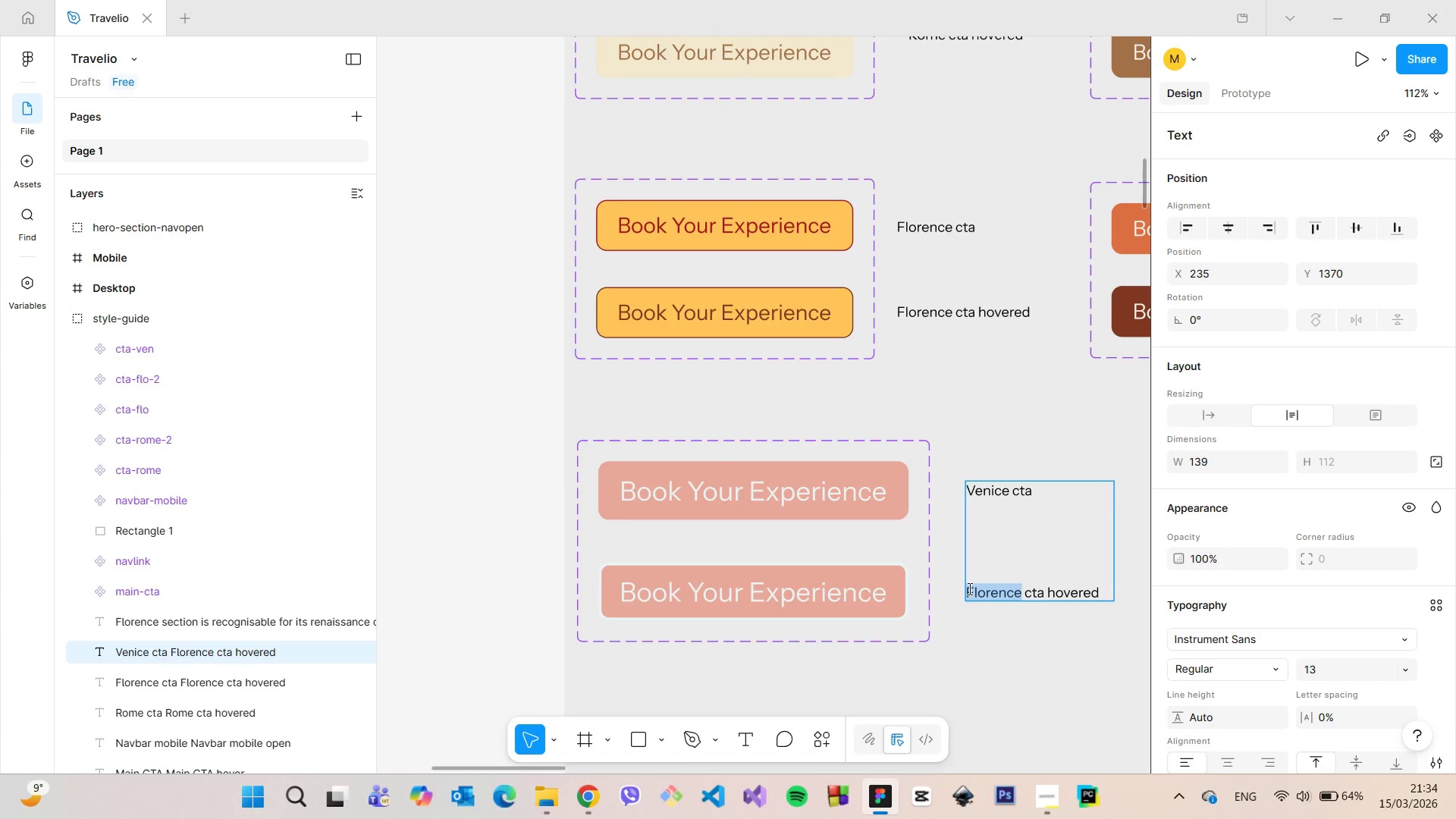 
type(Venice)
 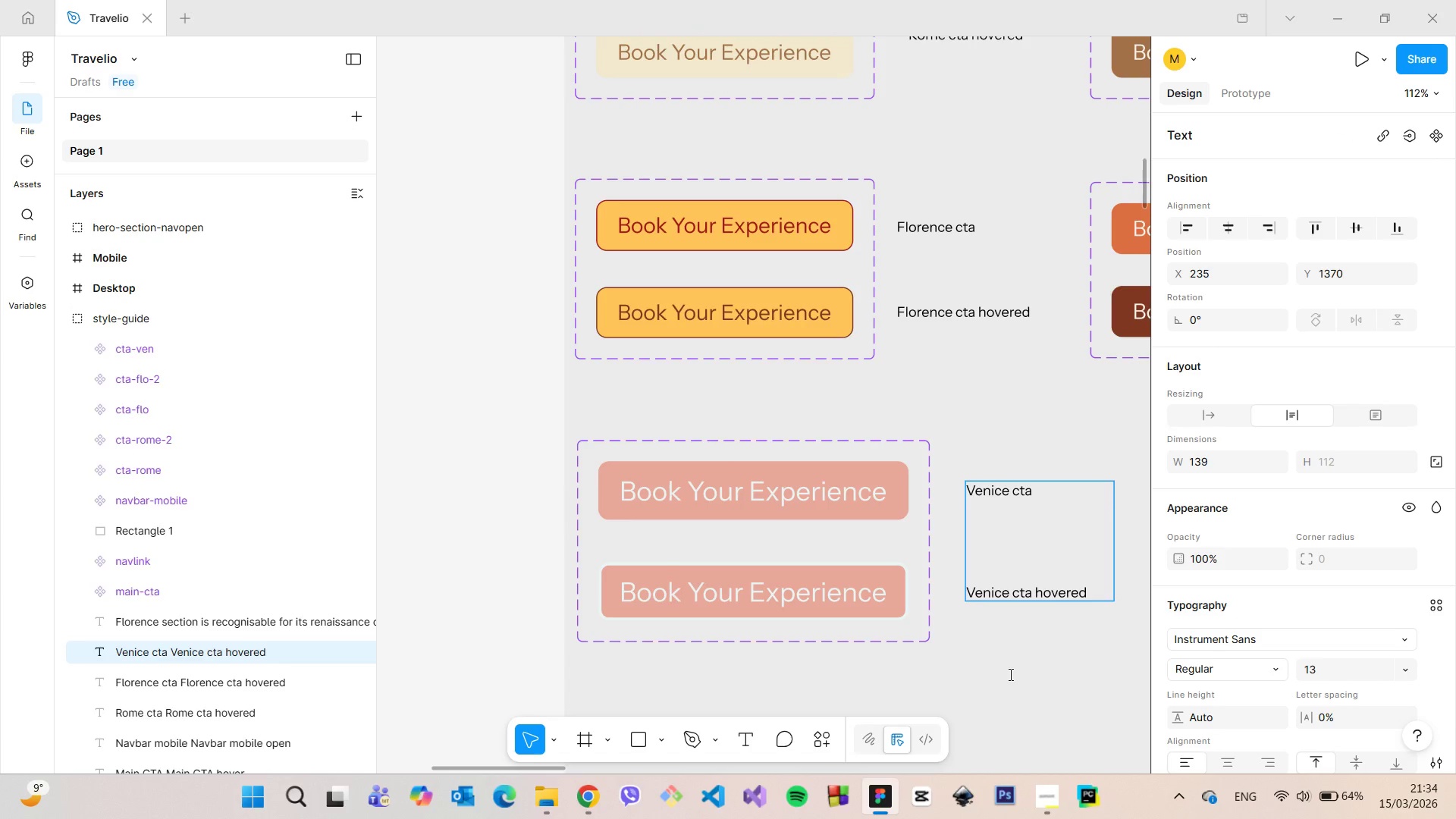 
left_click([1009, 674])
 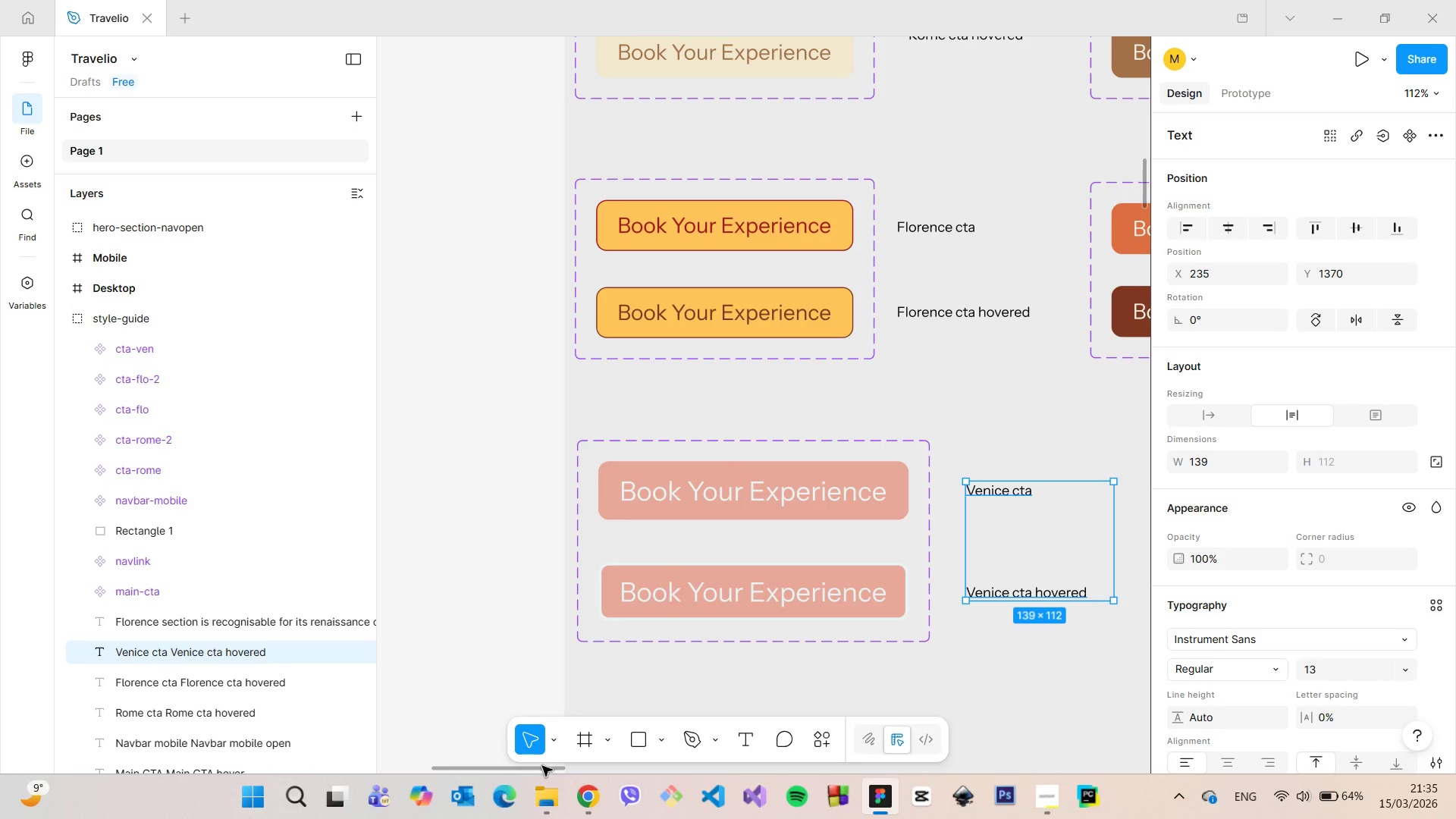 
left_click_drag(start_coordinate=[541, 770], to_coordinate=[557, 770])
 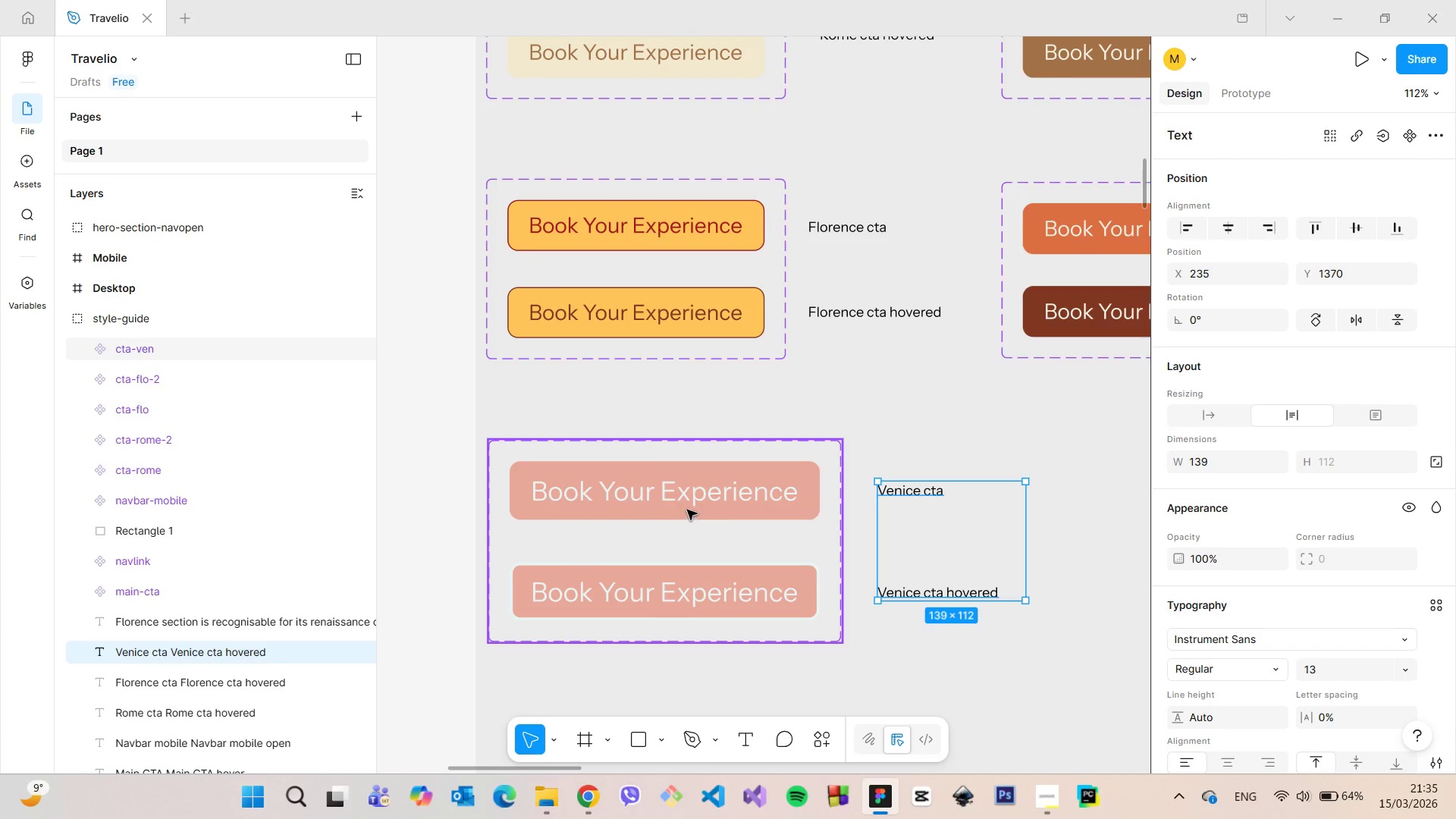 
left_click([687, 510])
 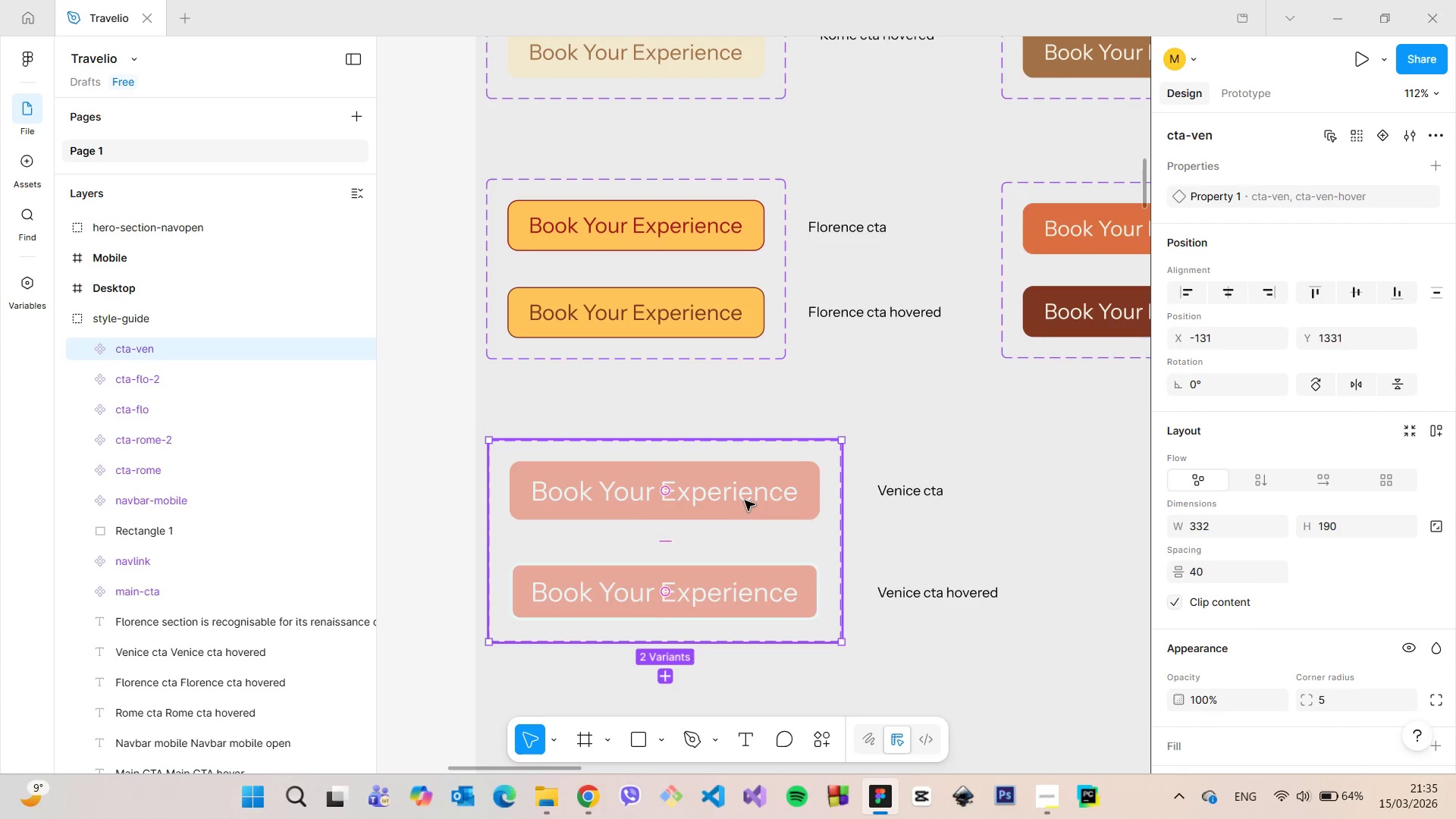 
double_click([745, 500])
 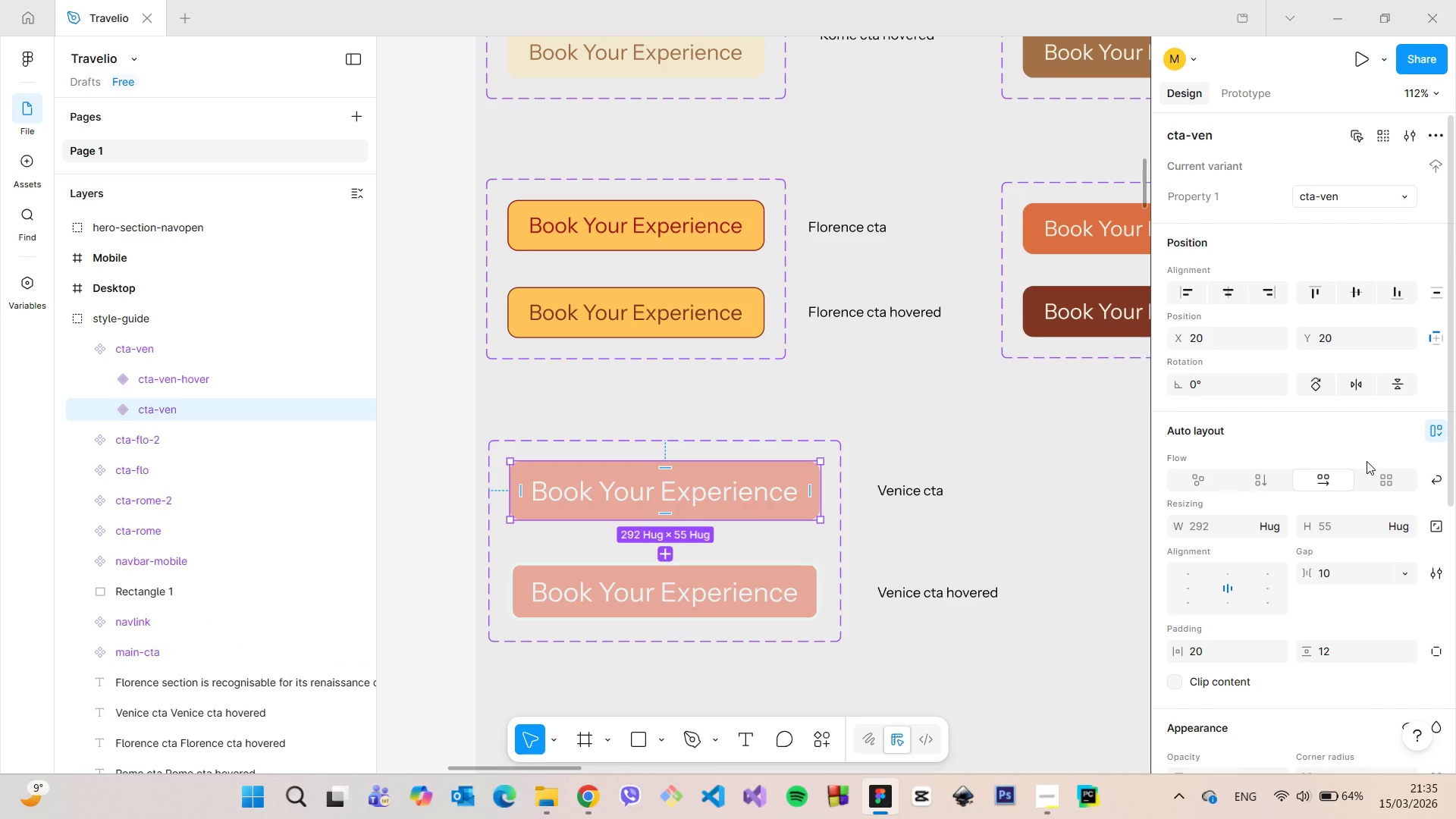 
scroll: coordinate [1370, 461], scroll_direction: down, amount: 2.0
 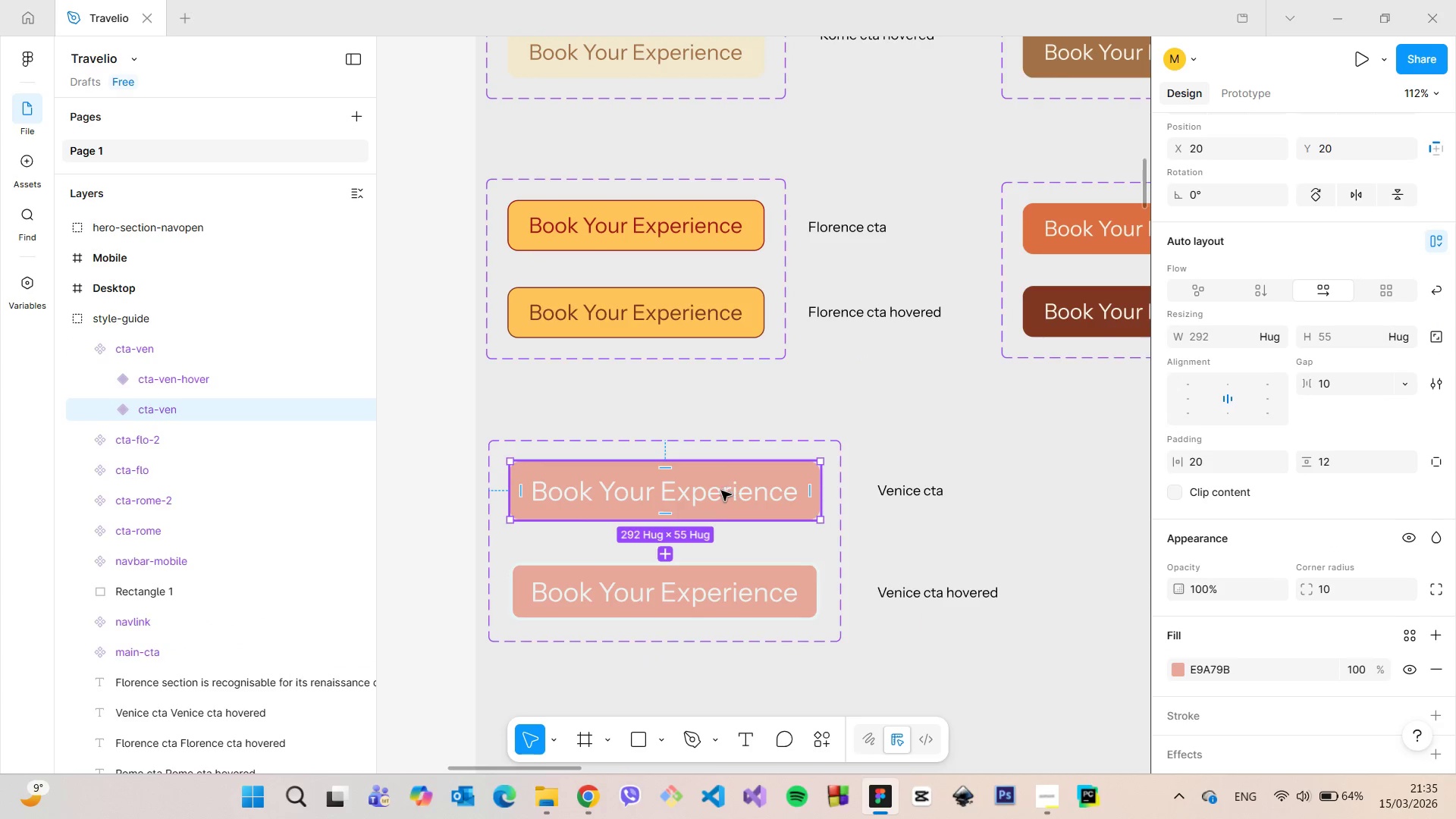 
hold_key(key=AltLeft, duration=1.51)
left_click_drag(start_coordinate=[712, 489], to_coordinate=[968, 381])
 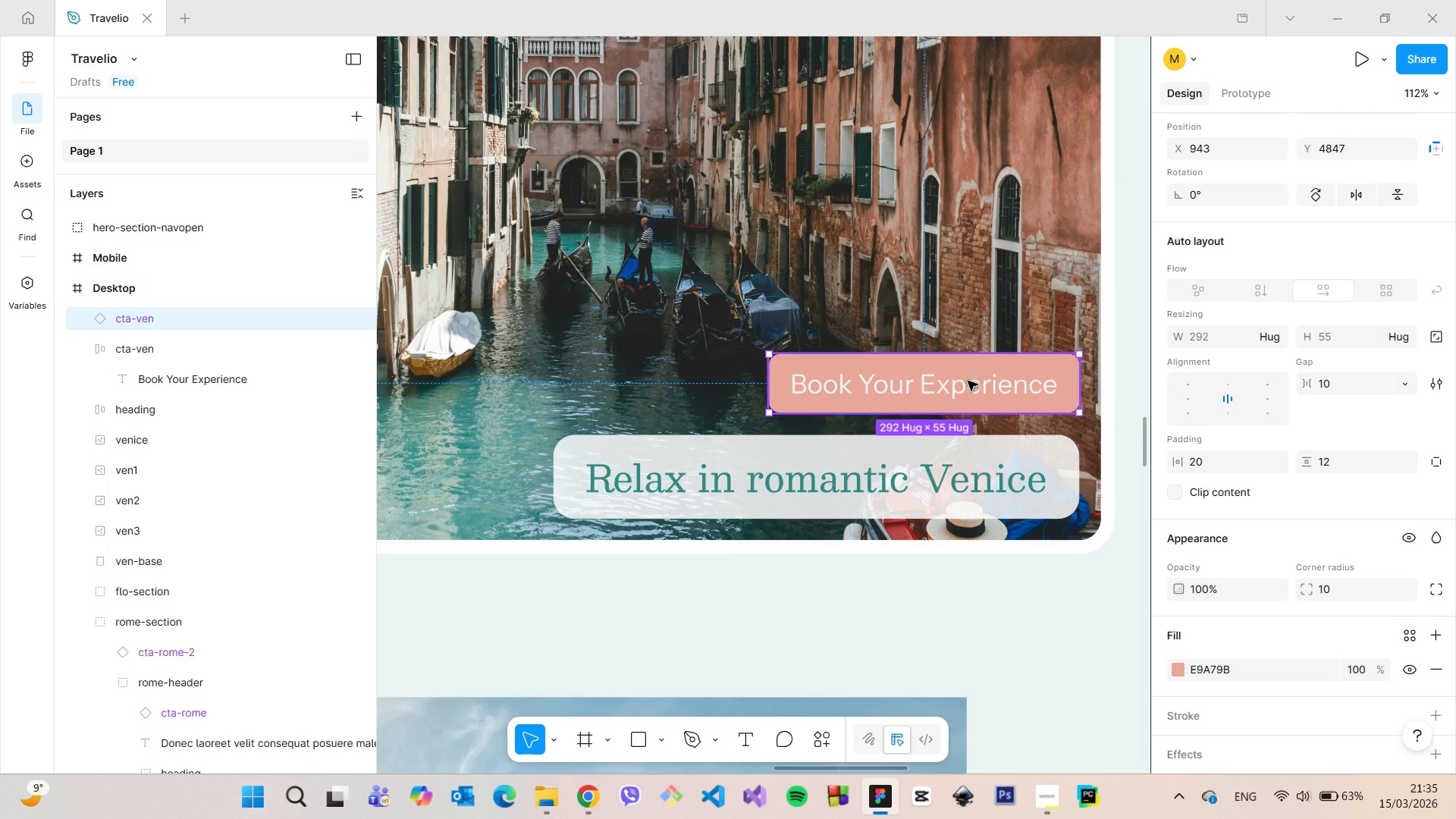 
hold_key(key=AltLeft, duration=1.5)
 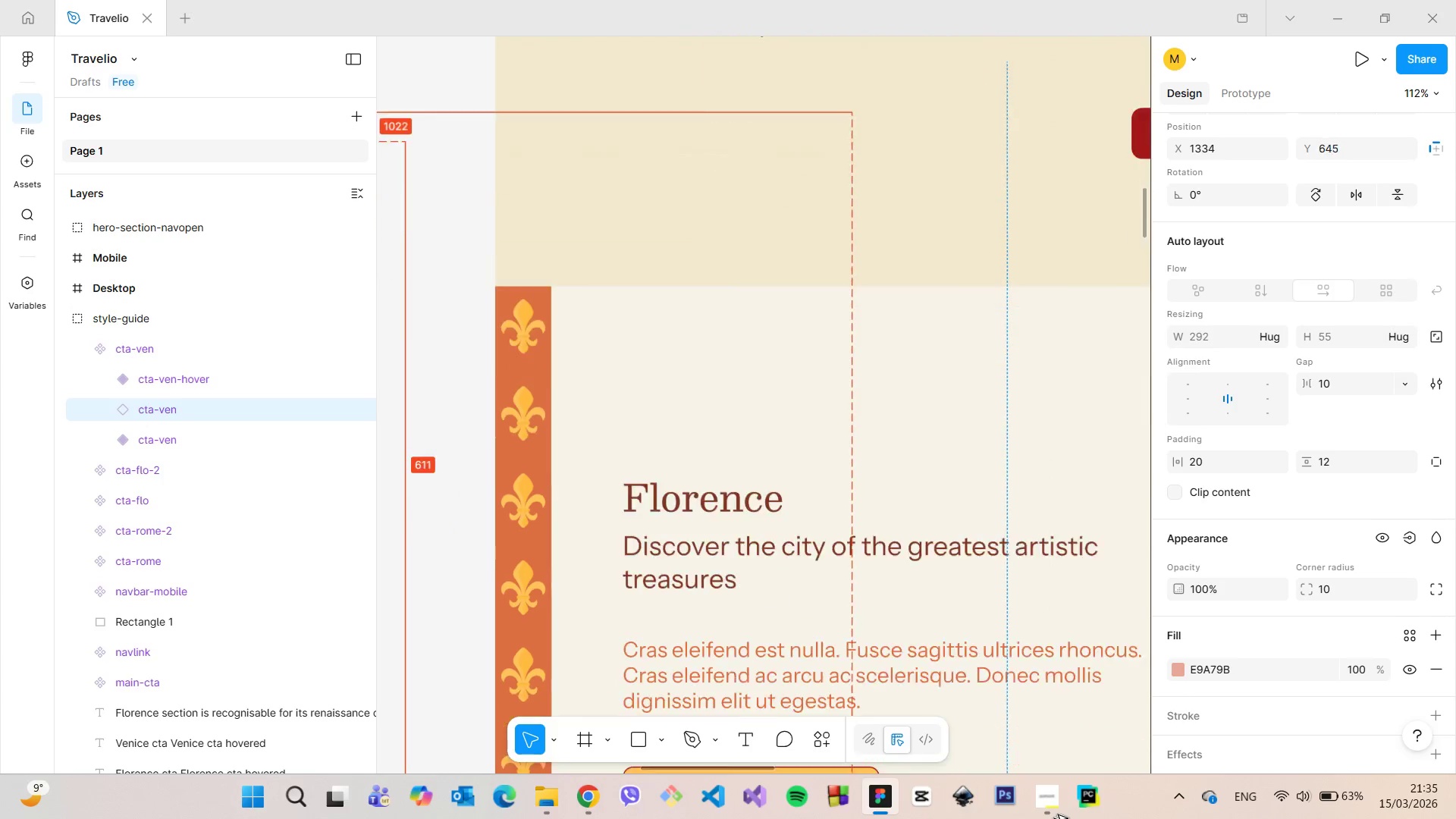 
hold_key(key=AltLeft, duration=1.52)
 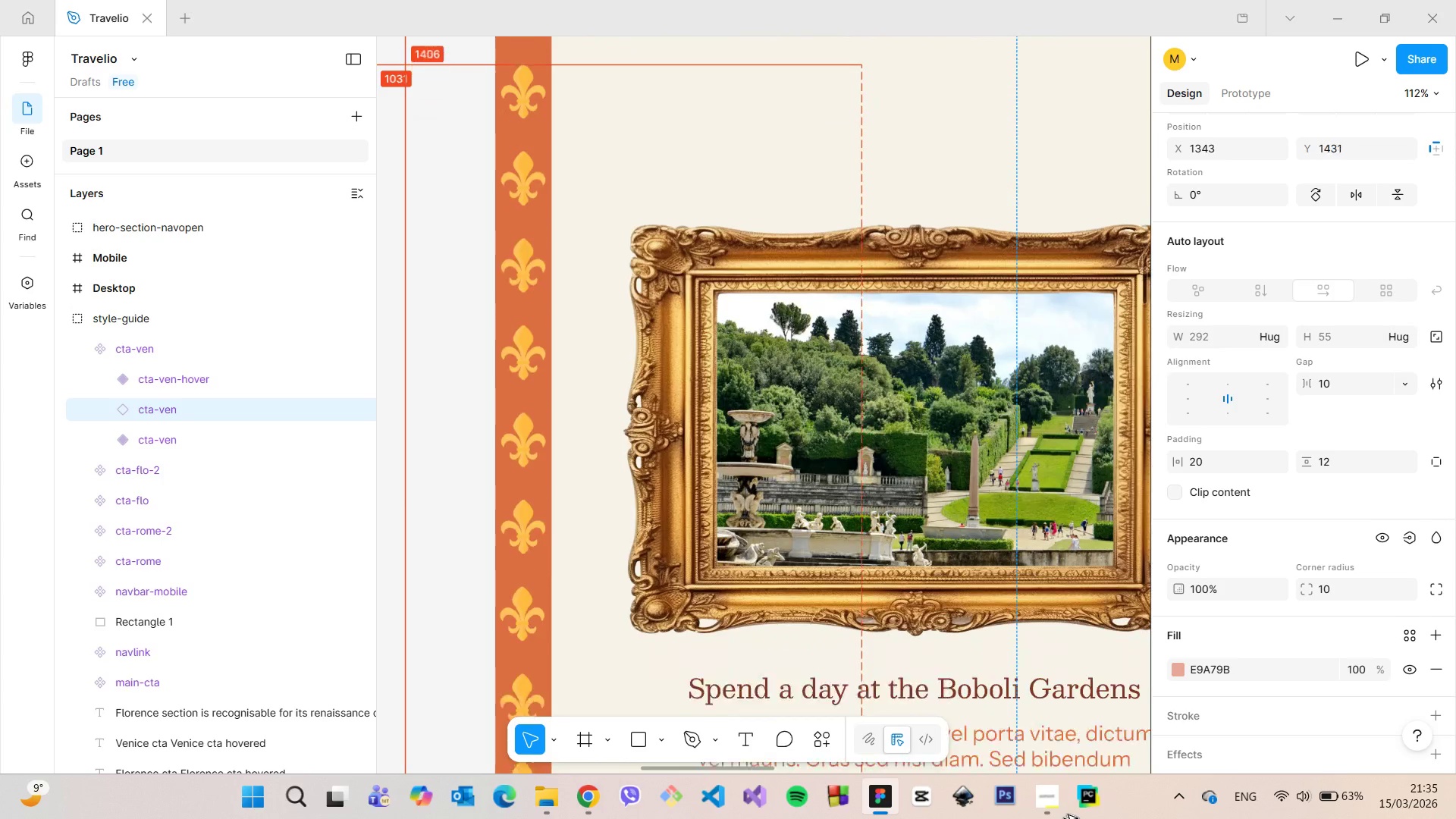 
hold_key(key=AltLeft, duration=1.5)
 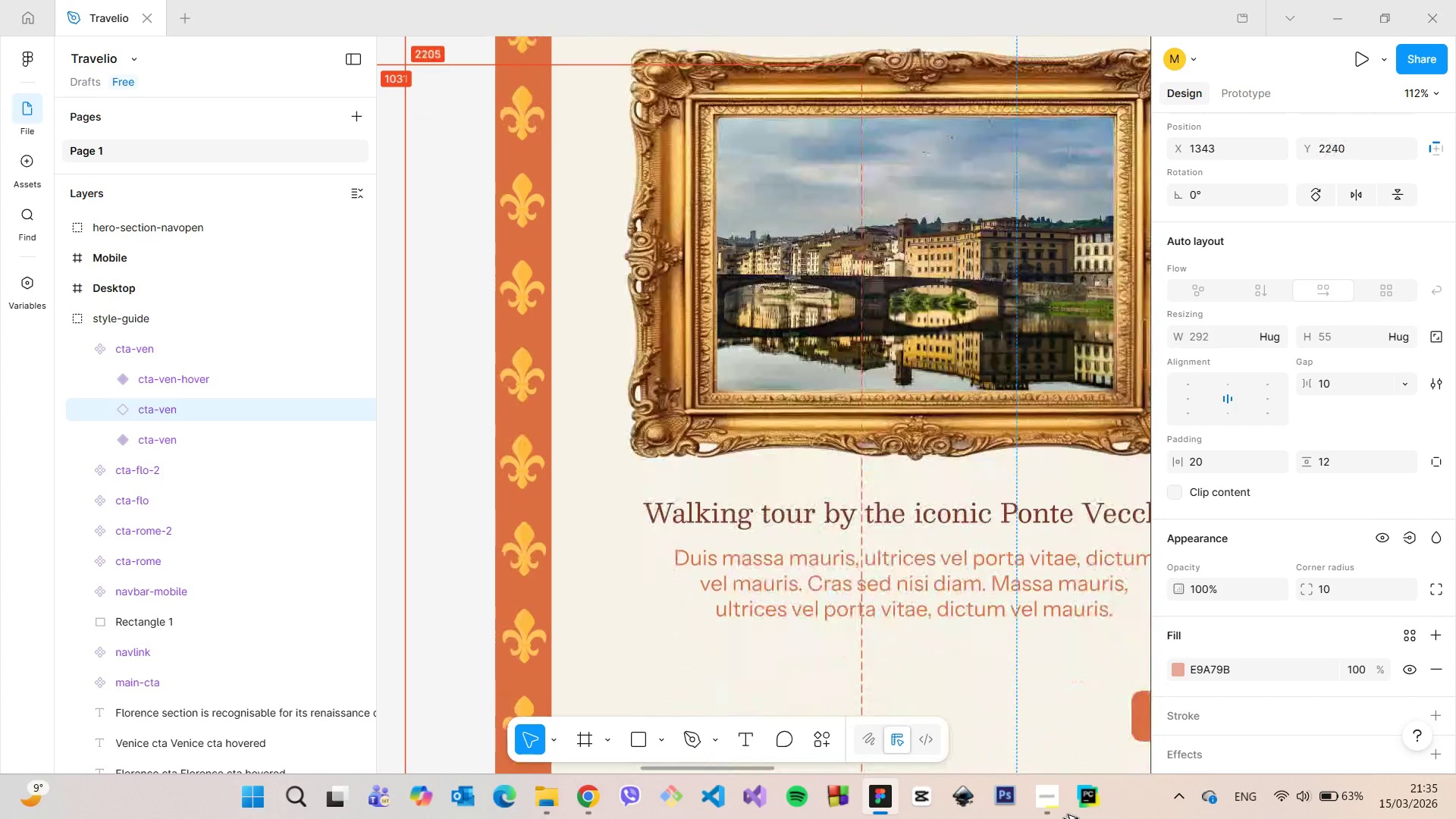 
hold_key(key=AltLeft, duration=1.51)
 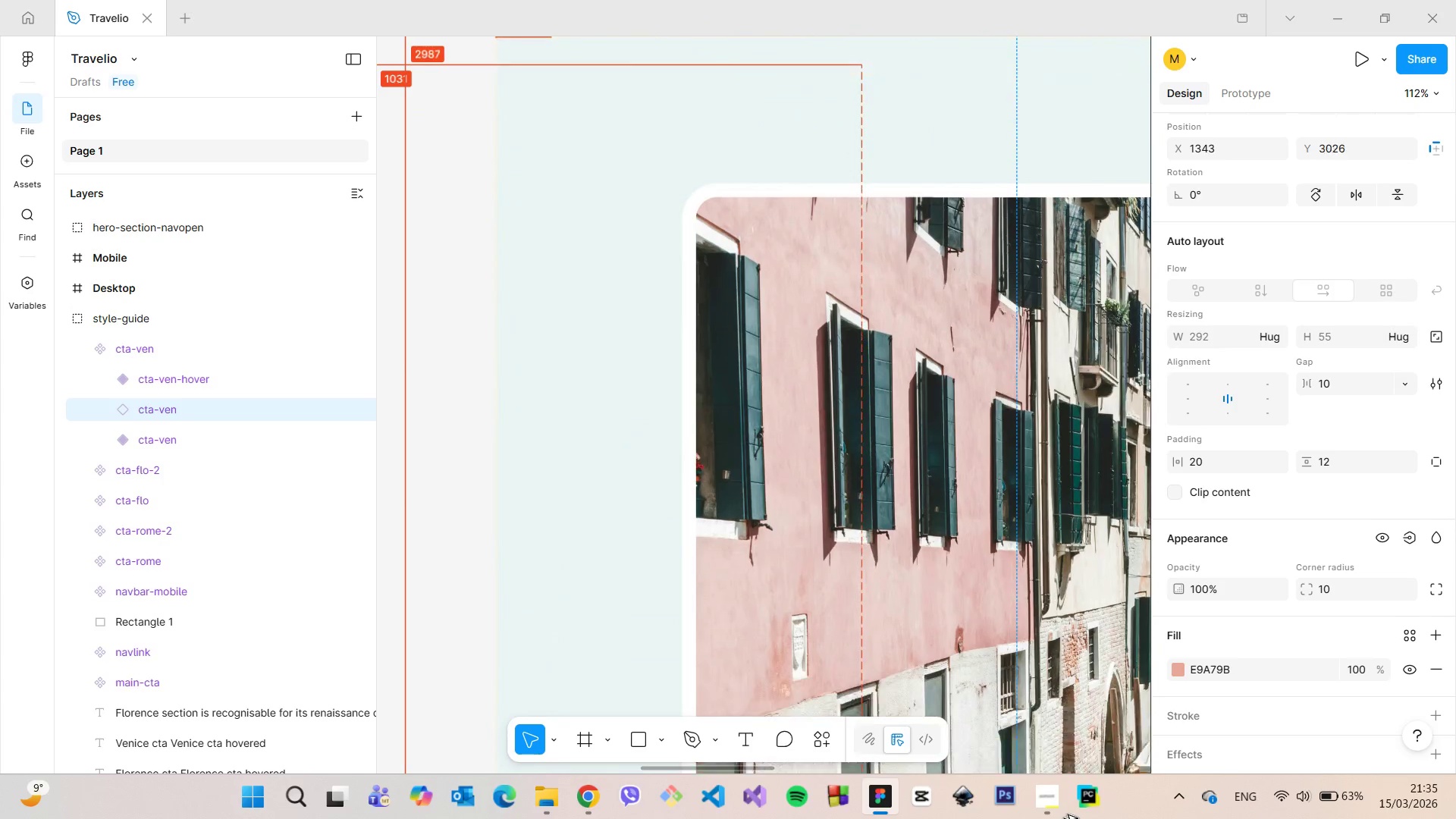 
hold_key(key=AltLeft, duration=1.5)
 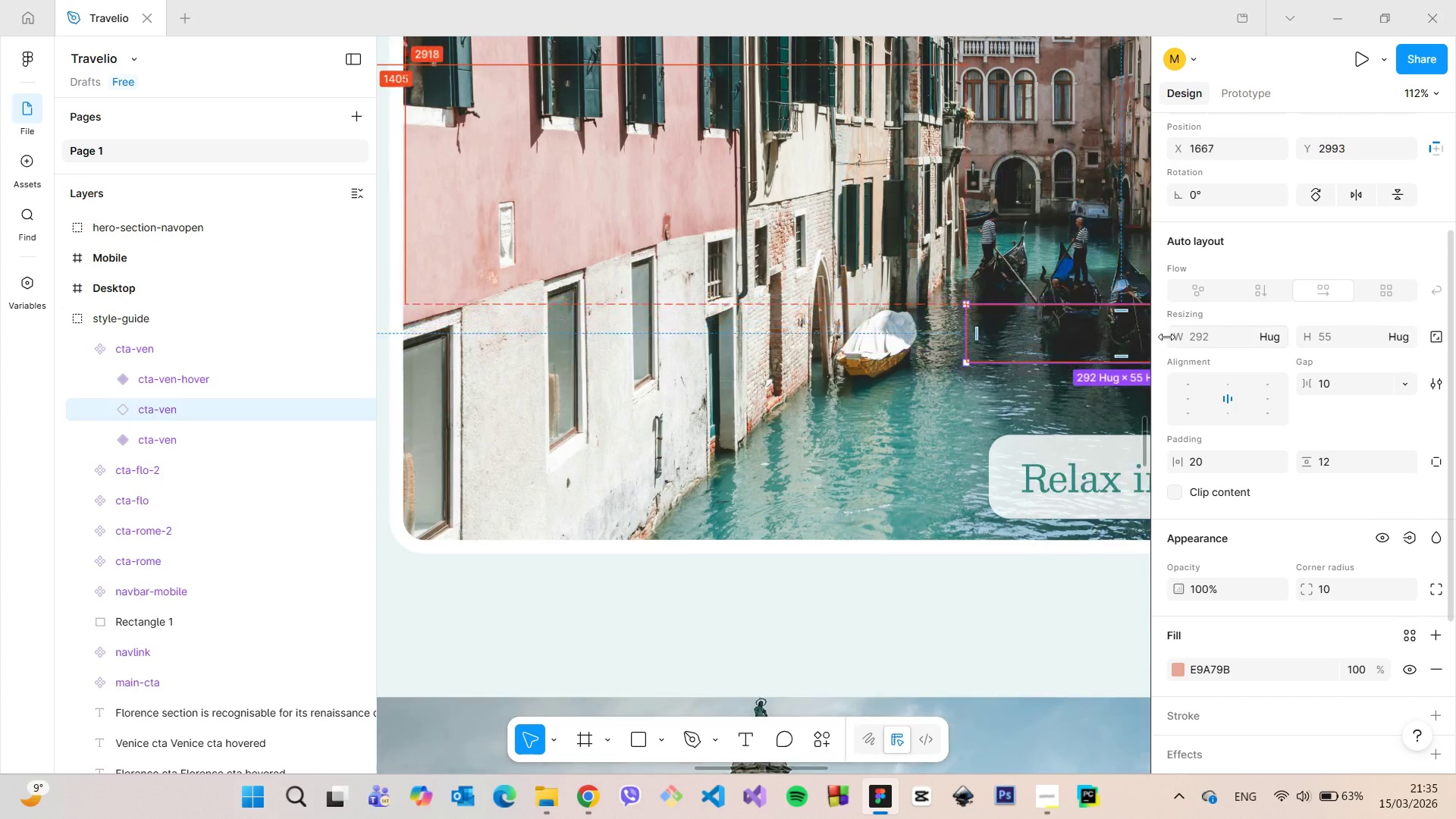 
hold_key(key=AltLeft, duration=1.52)
 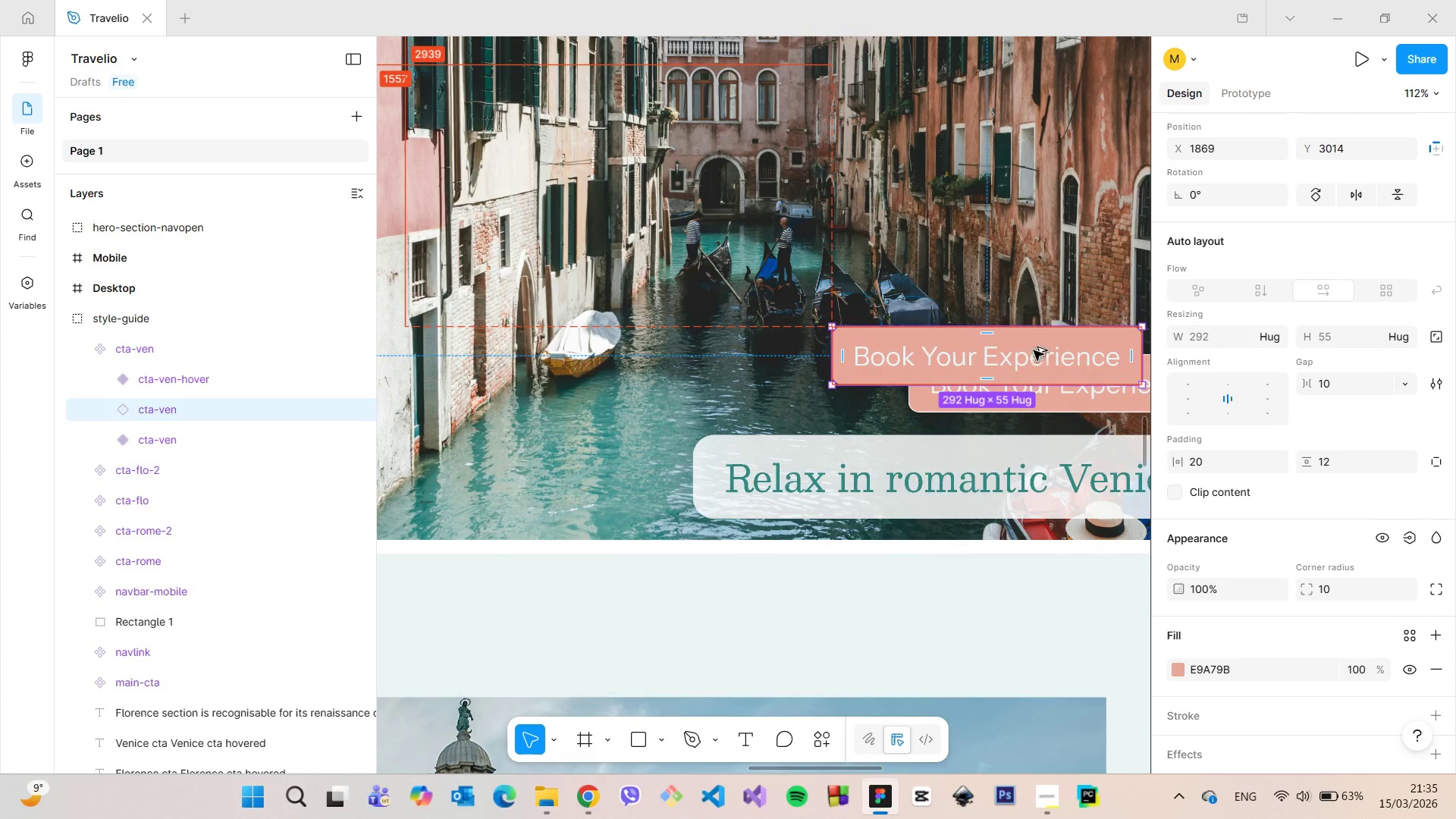 
hold_key(key=AltLeft, duration=1.5)
 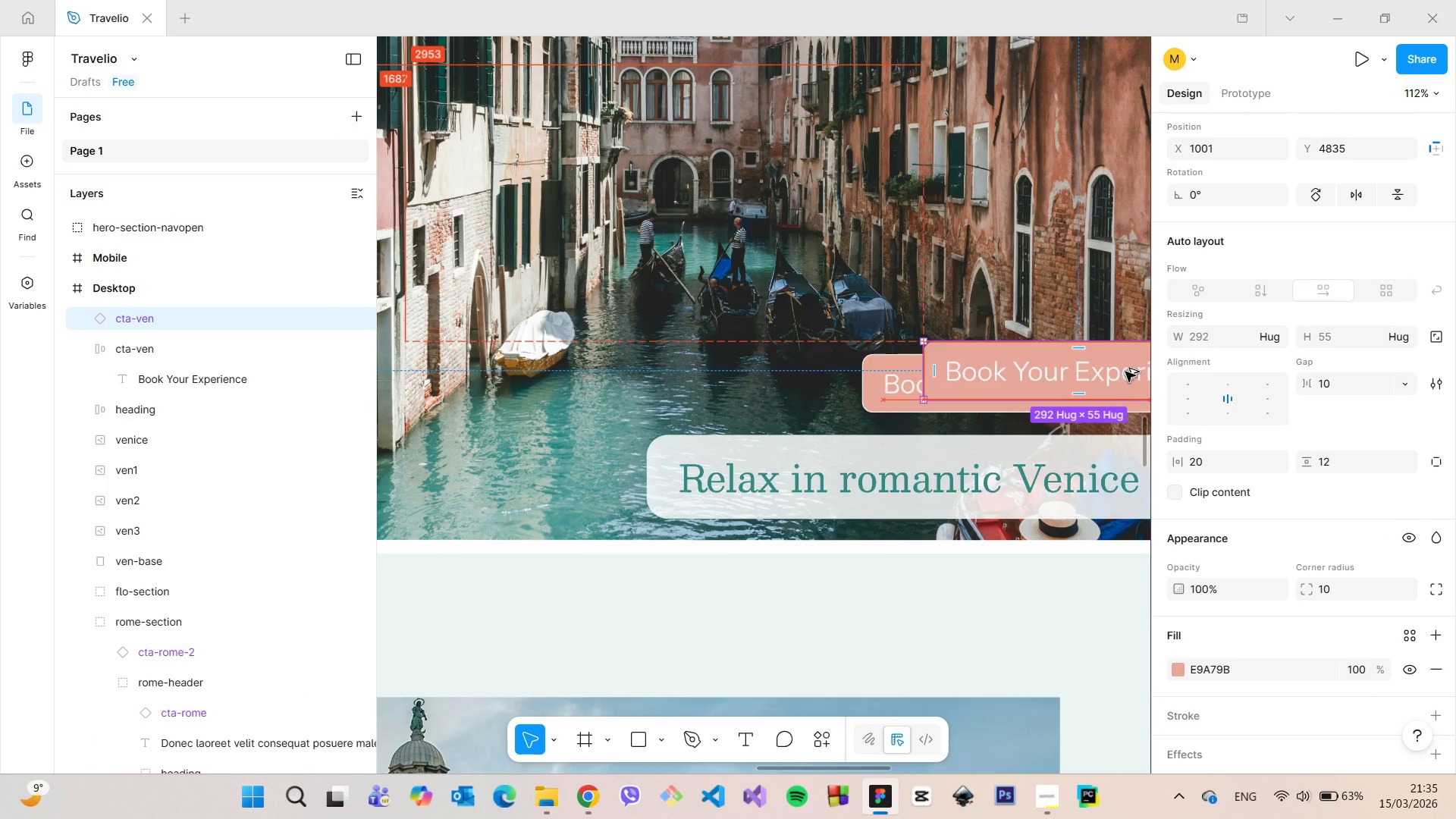 
hold_key(key=AltLeft, duration=1.52)
 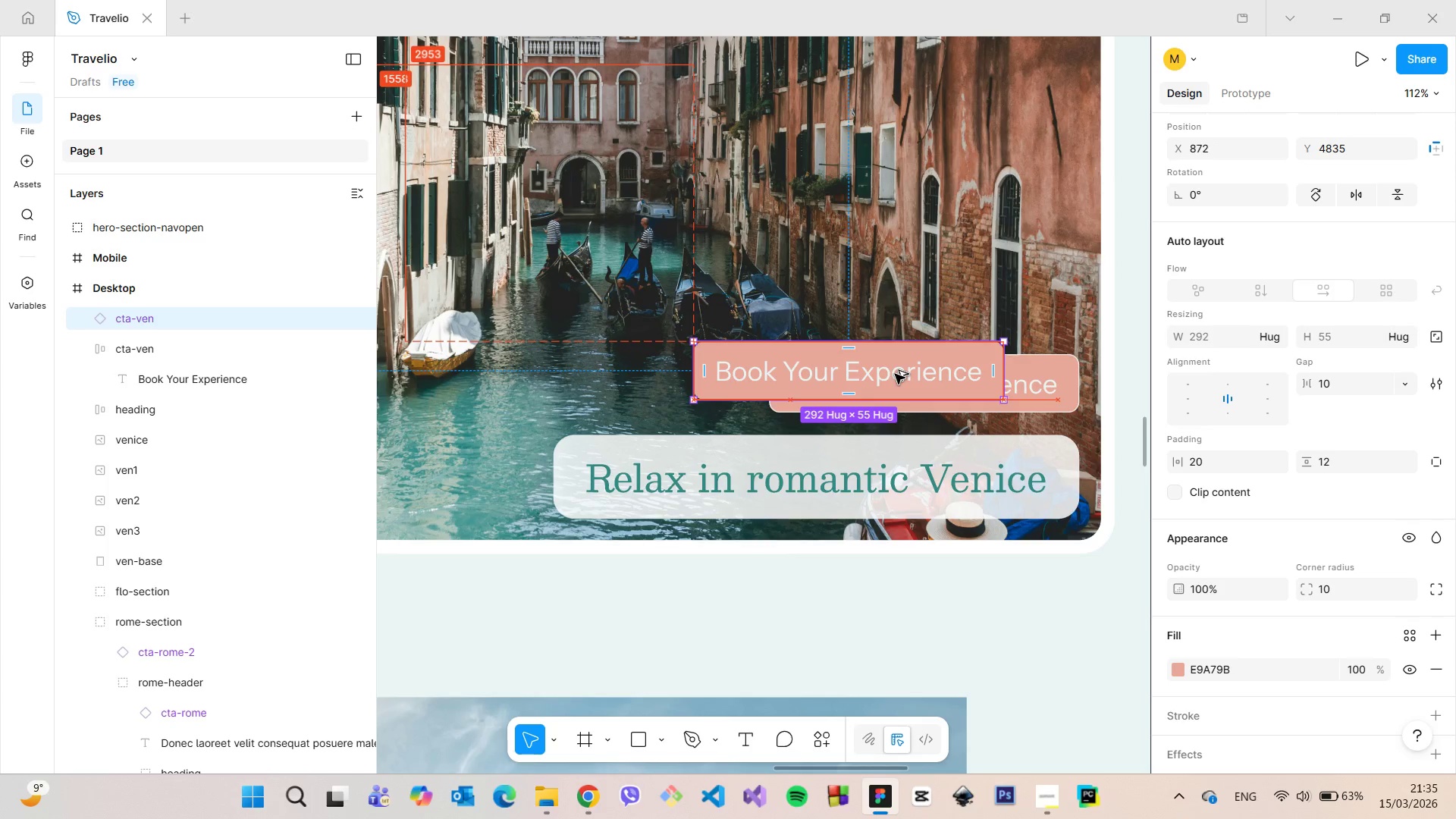 
hold_key(key=AltLeft, duration=1.5)
 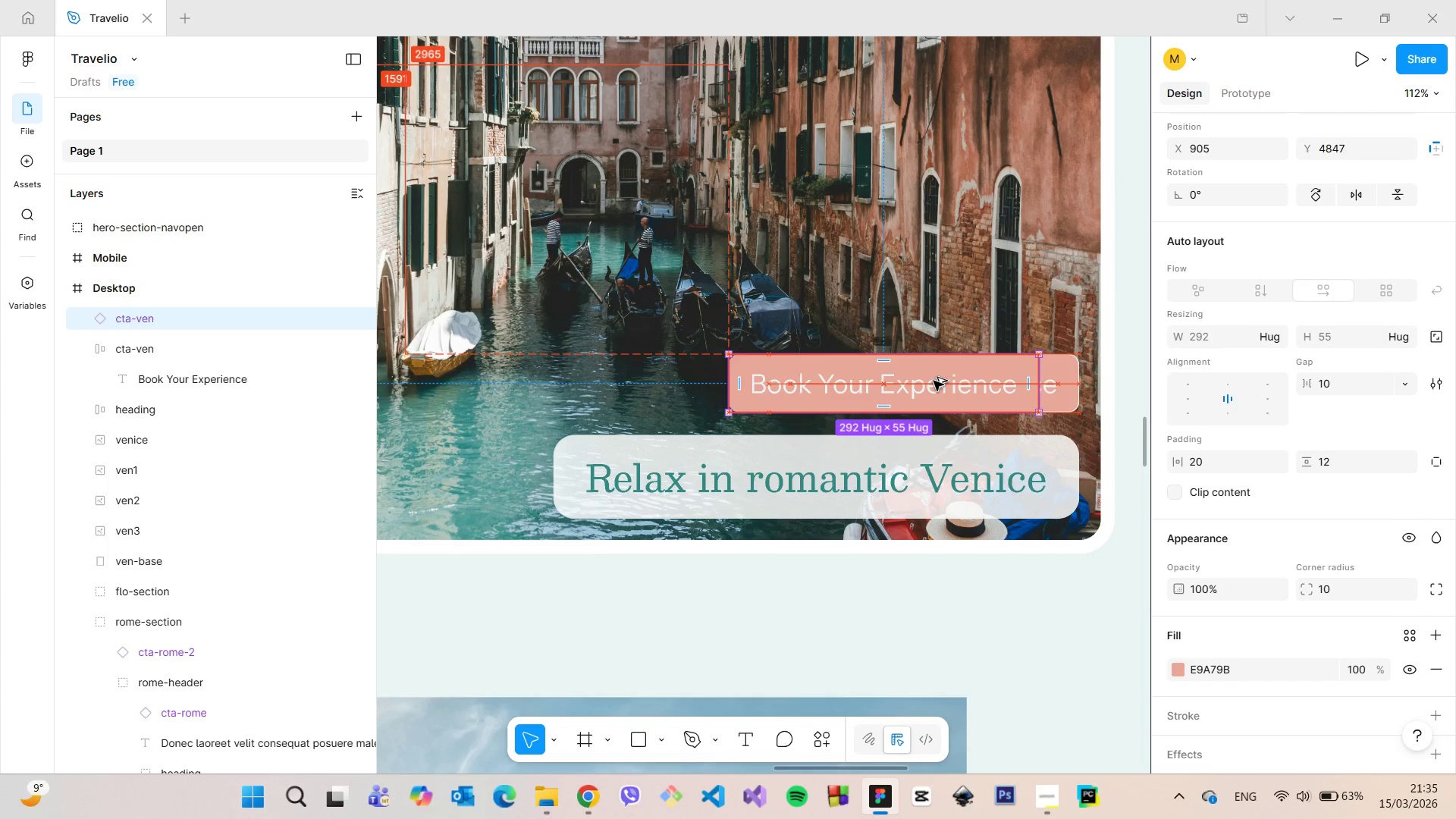 
hold_key(key=AltLeft, duration=1.51)
 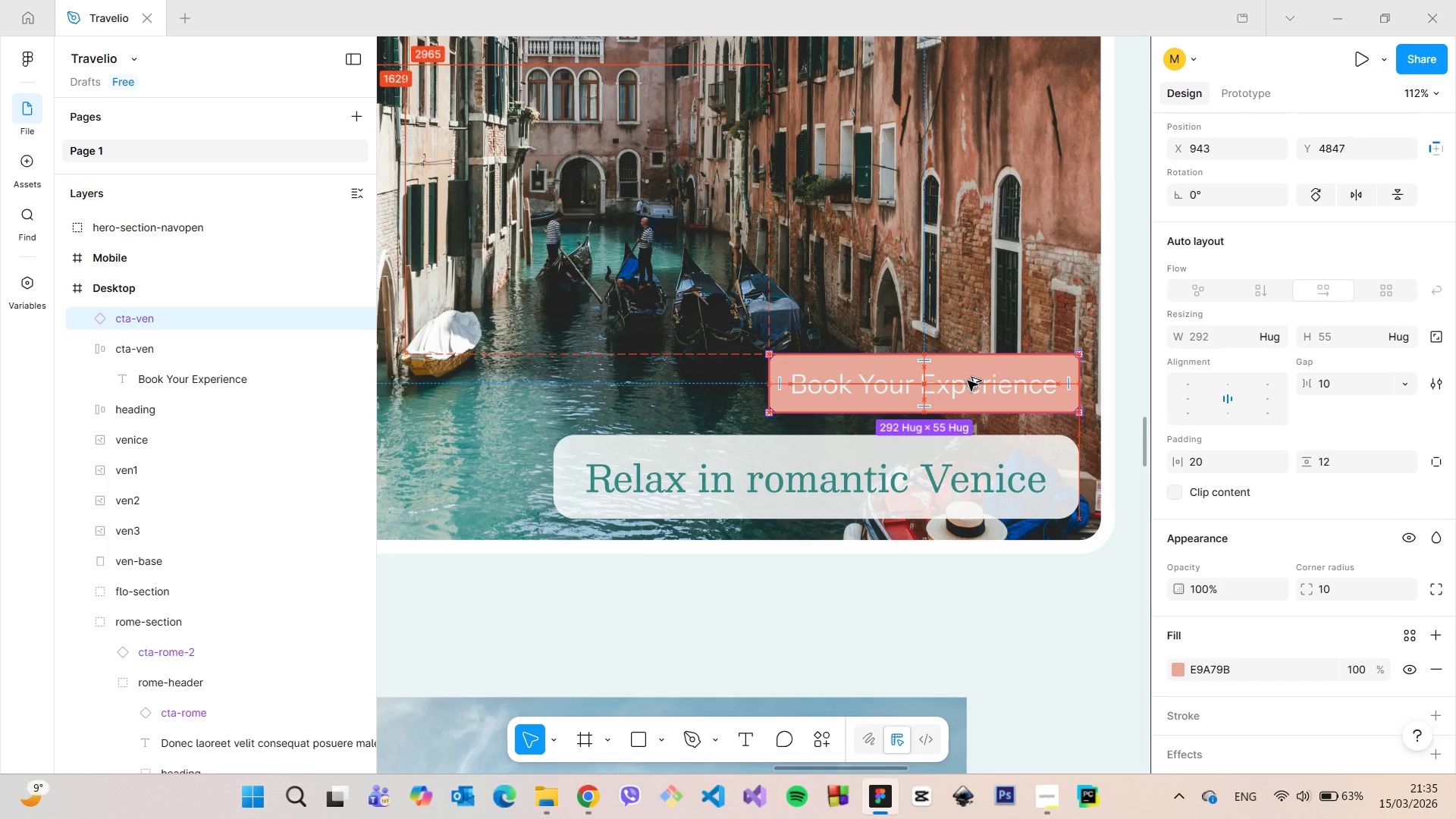 
hold_key(key=AltLeft, duration=1.5)
 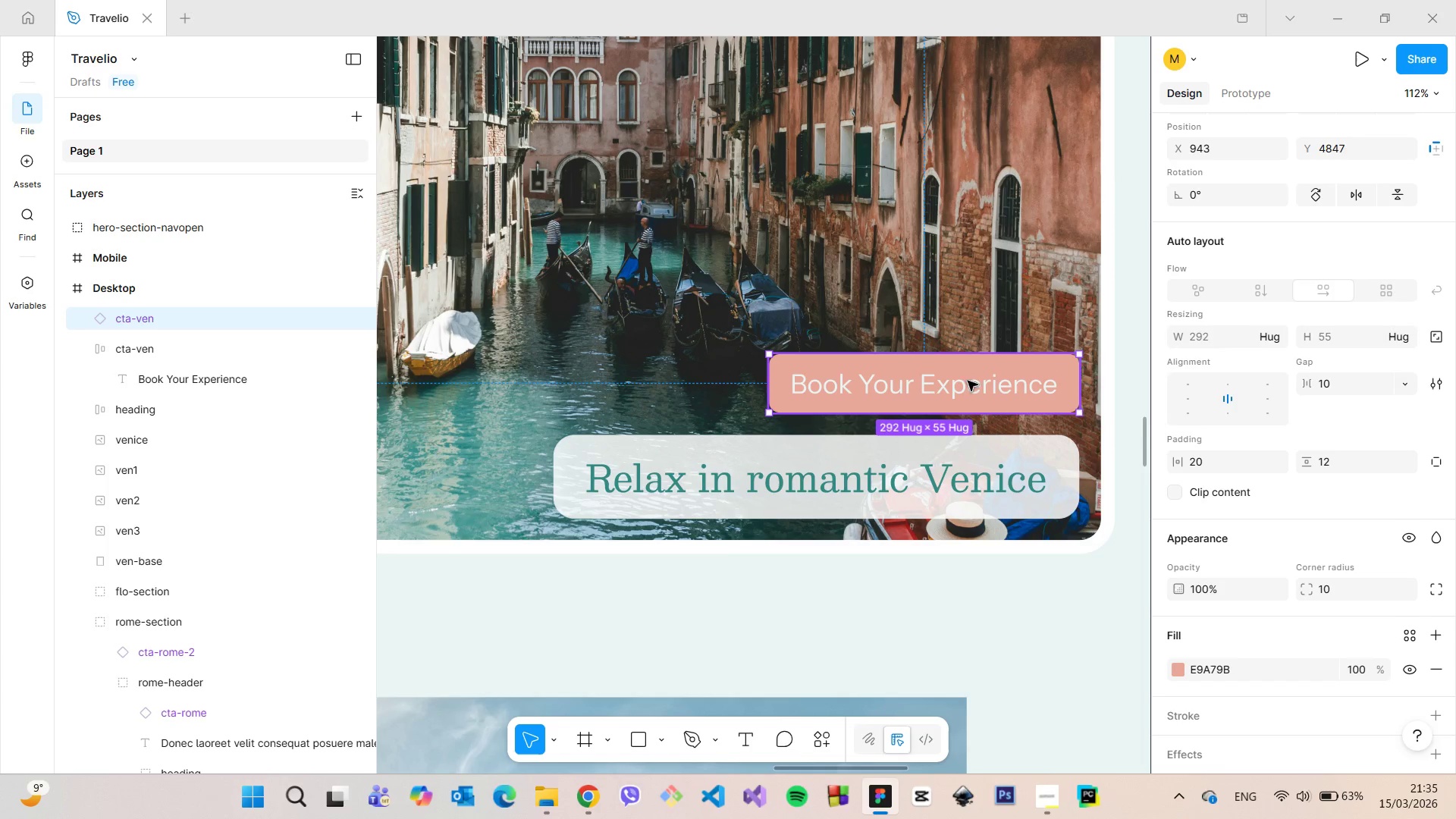 
hold_key(key=AltLeft, duration=0.58)
 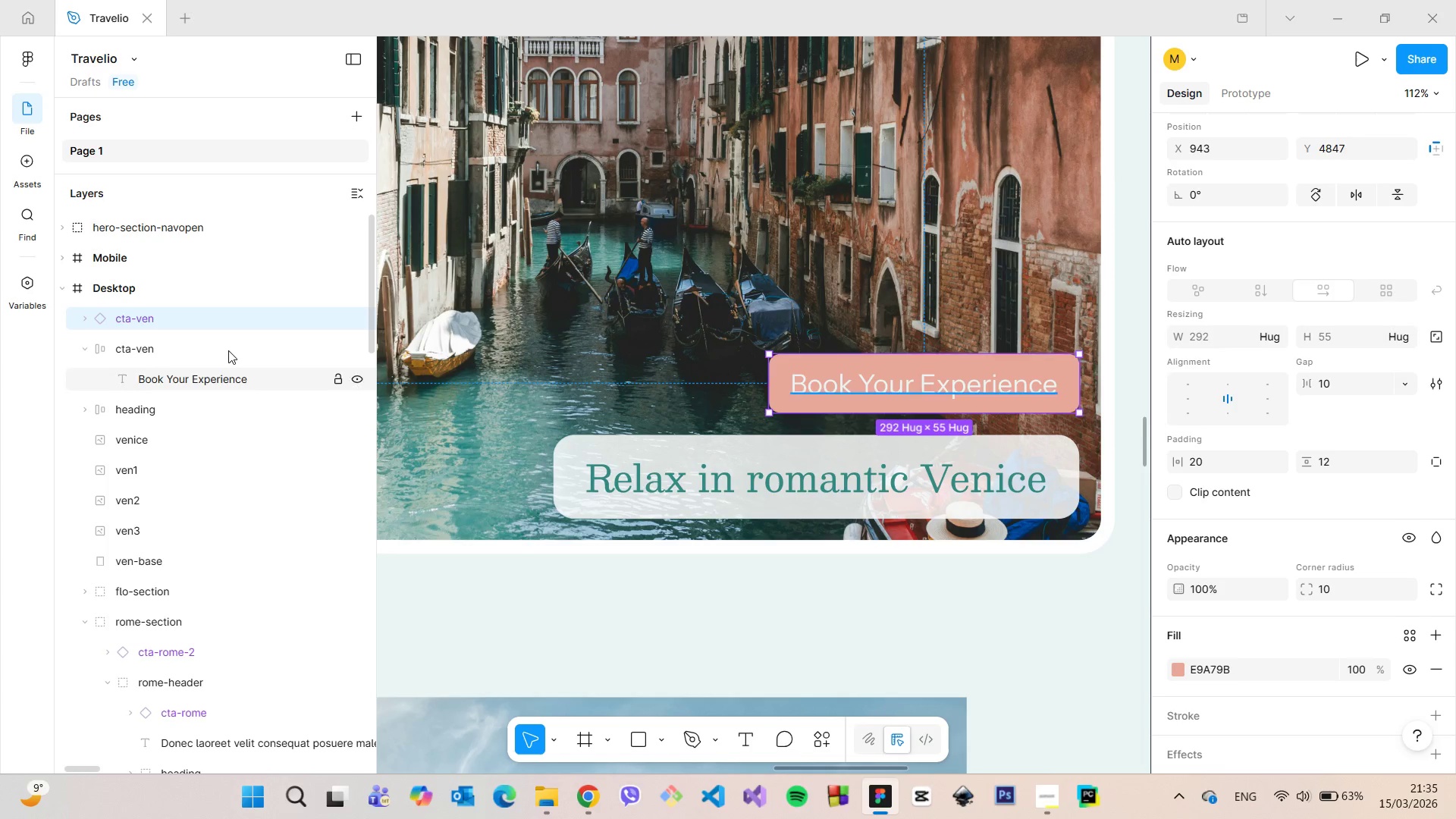 
left_click([231, 348])
 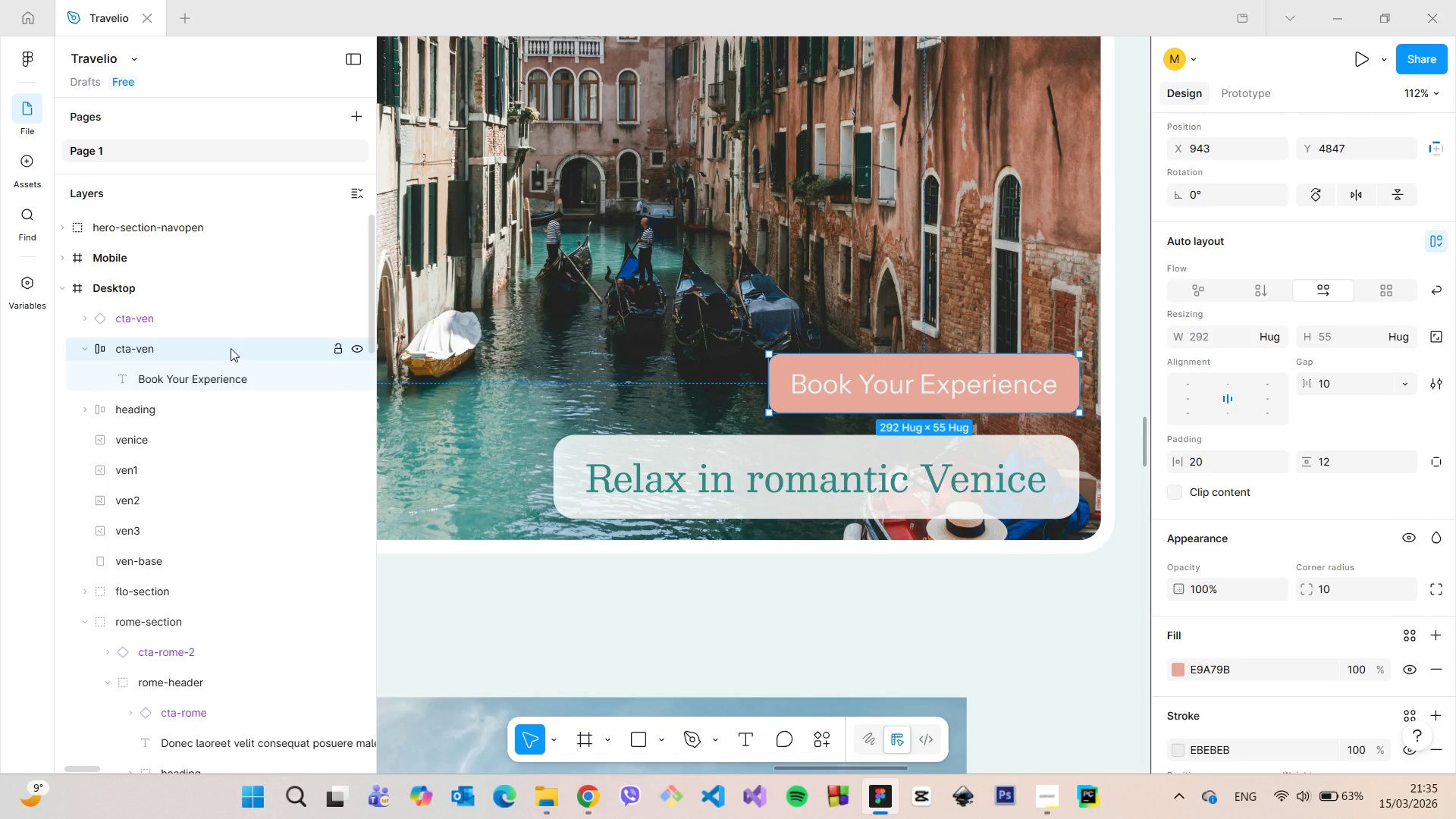 
key(Backspace)
 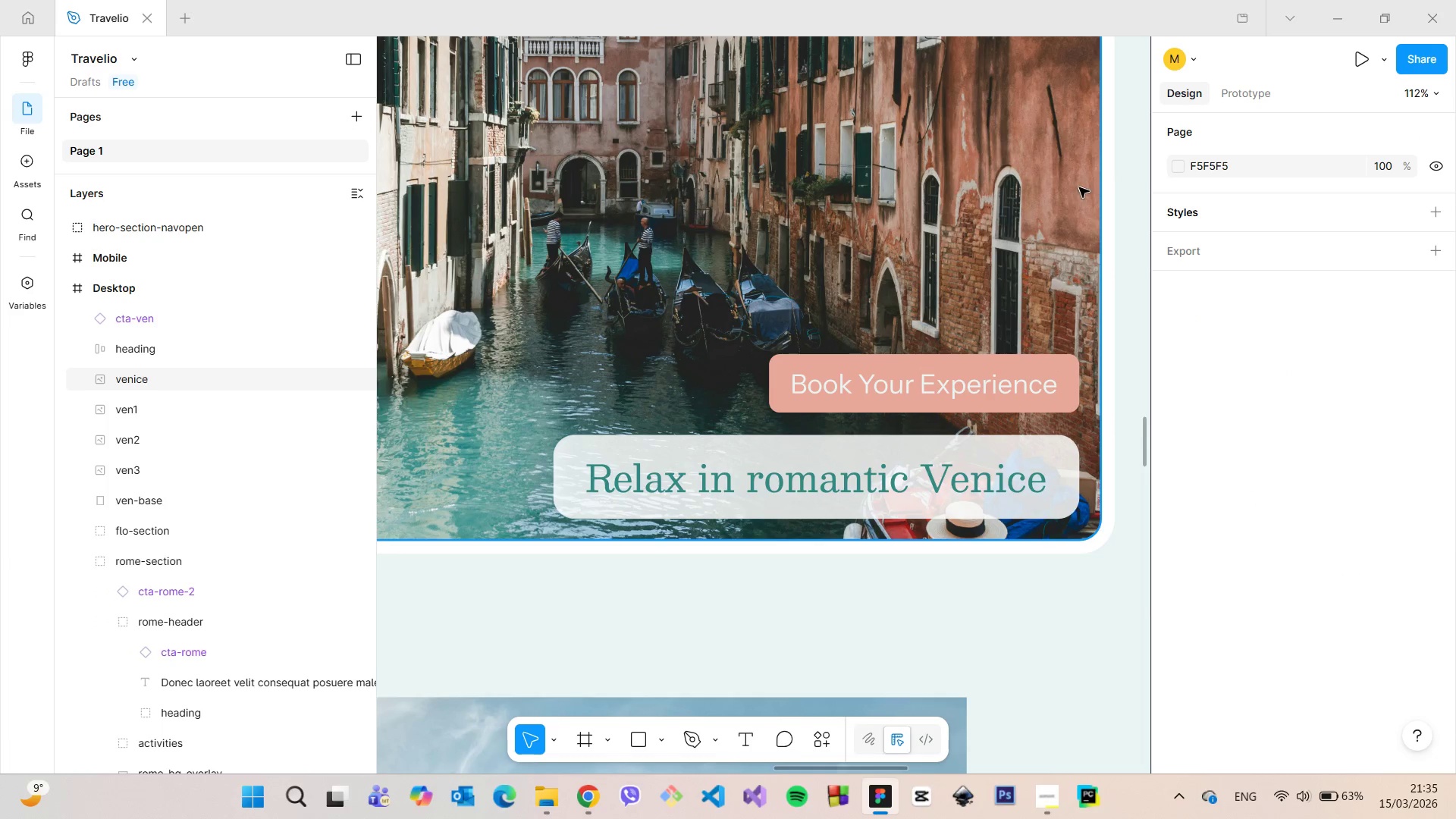 
scroll: coordinate [1082, 179], scroll_direction: down, amount: 5.0
 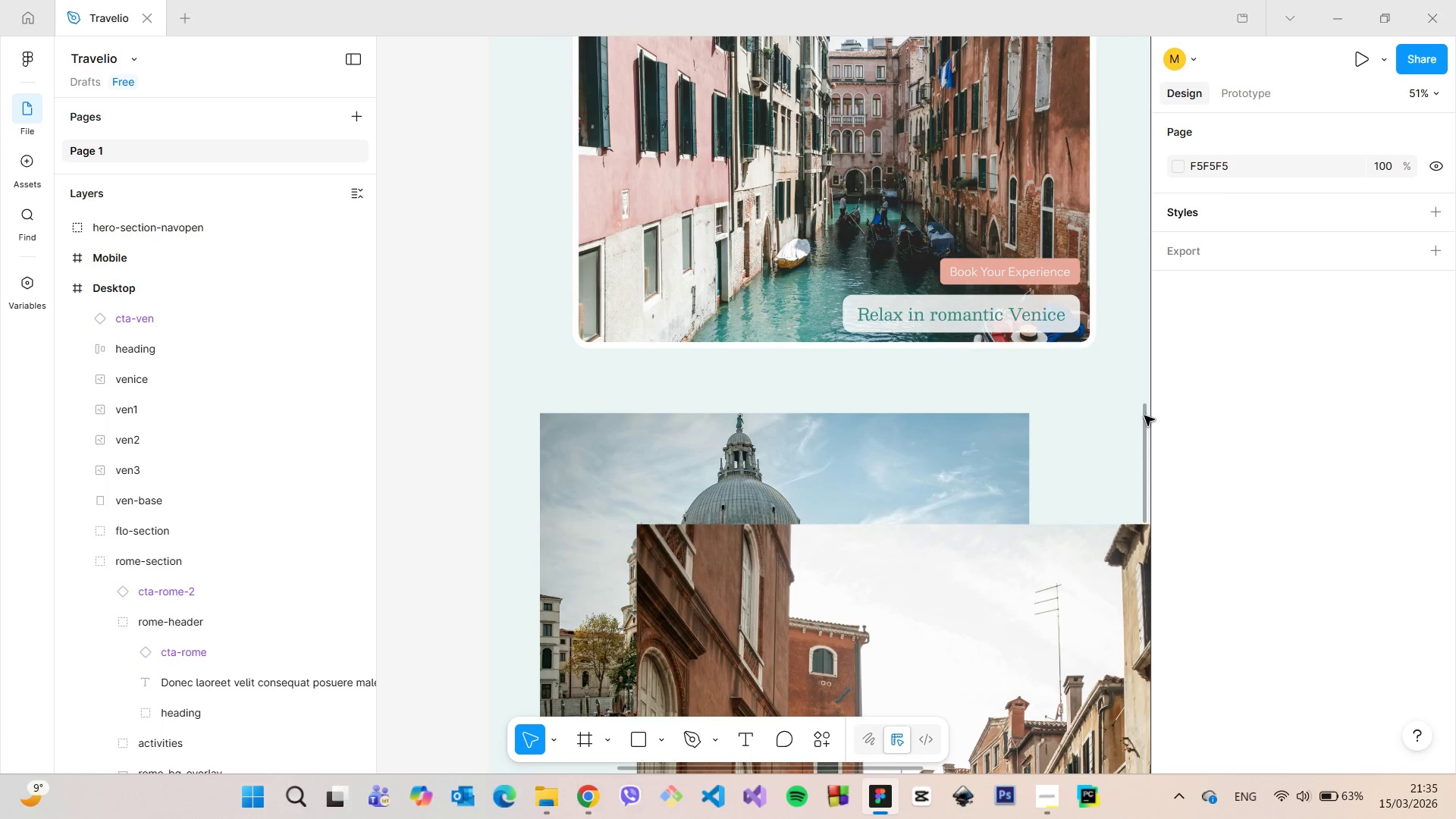 
left_click_drag(start_coordinate=[1144, 417], to_coordinate=[1149, 393])
 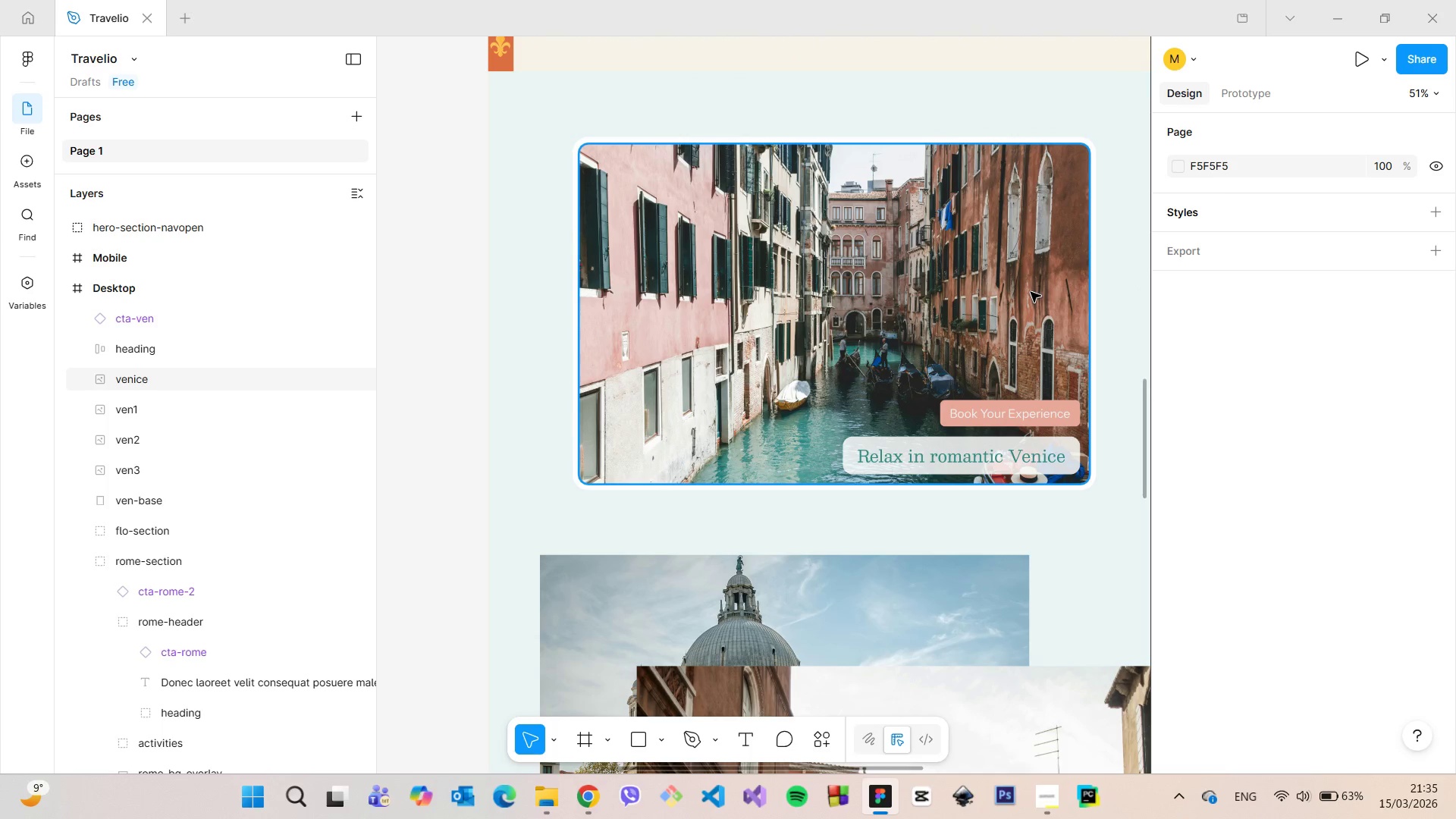 
scroll: coordinate [1031, 304], scroll_direction: down, amount: 8.0
 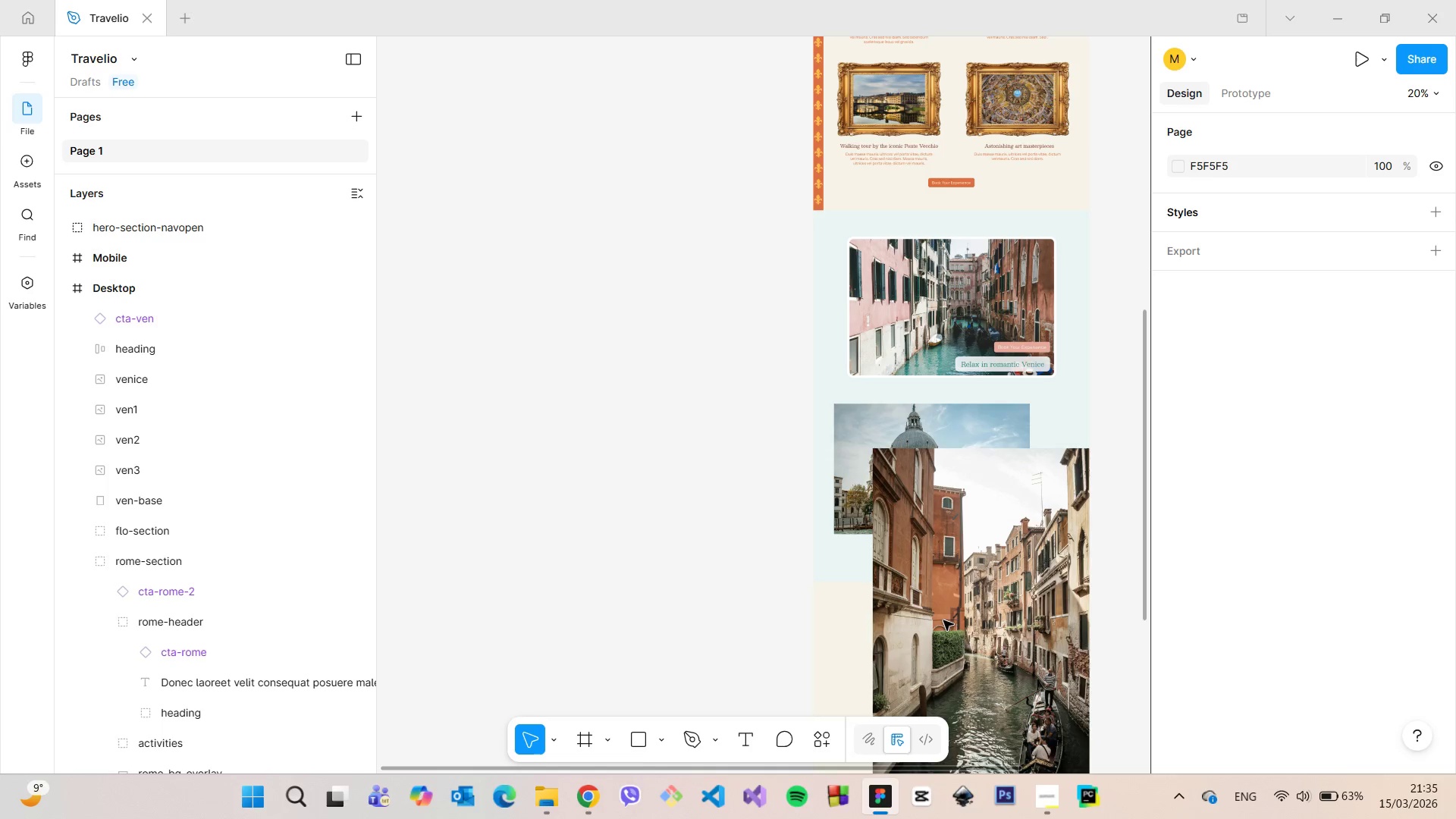 
left_click([588, 791])
 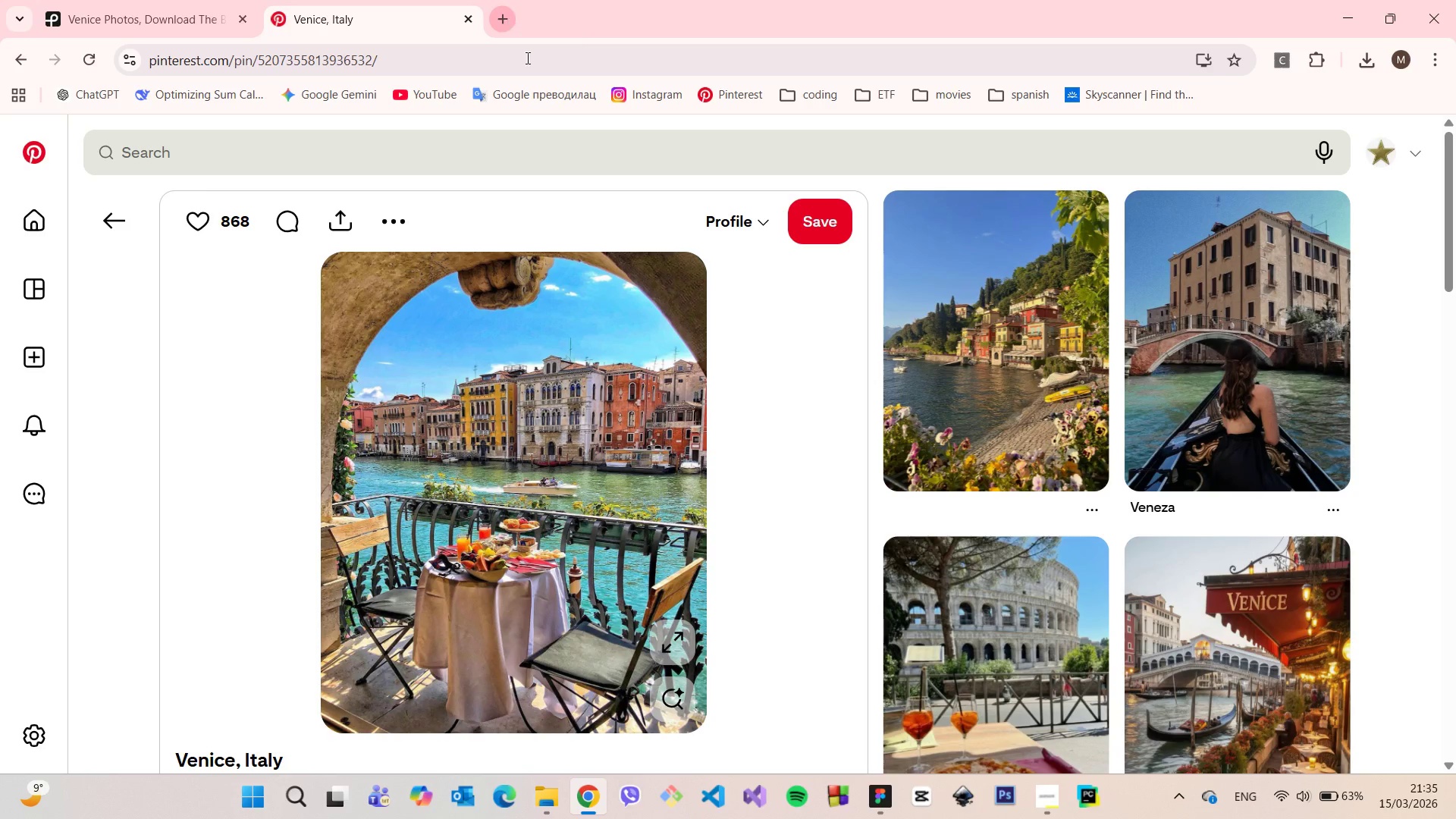 
left_click([507, 10])
 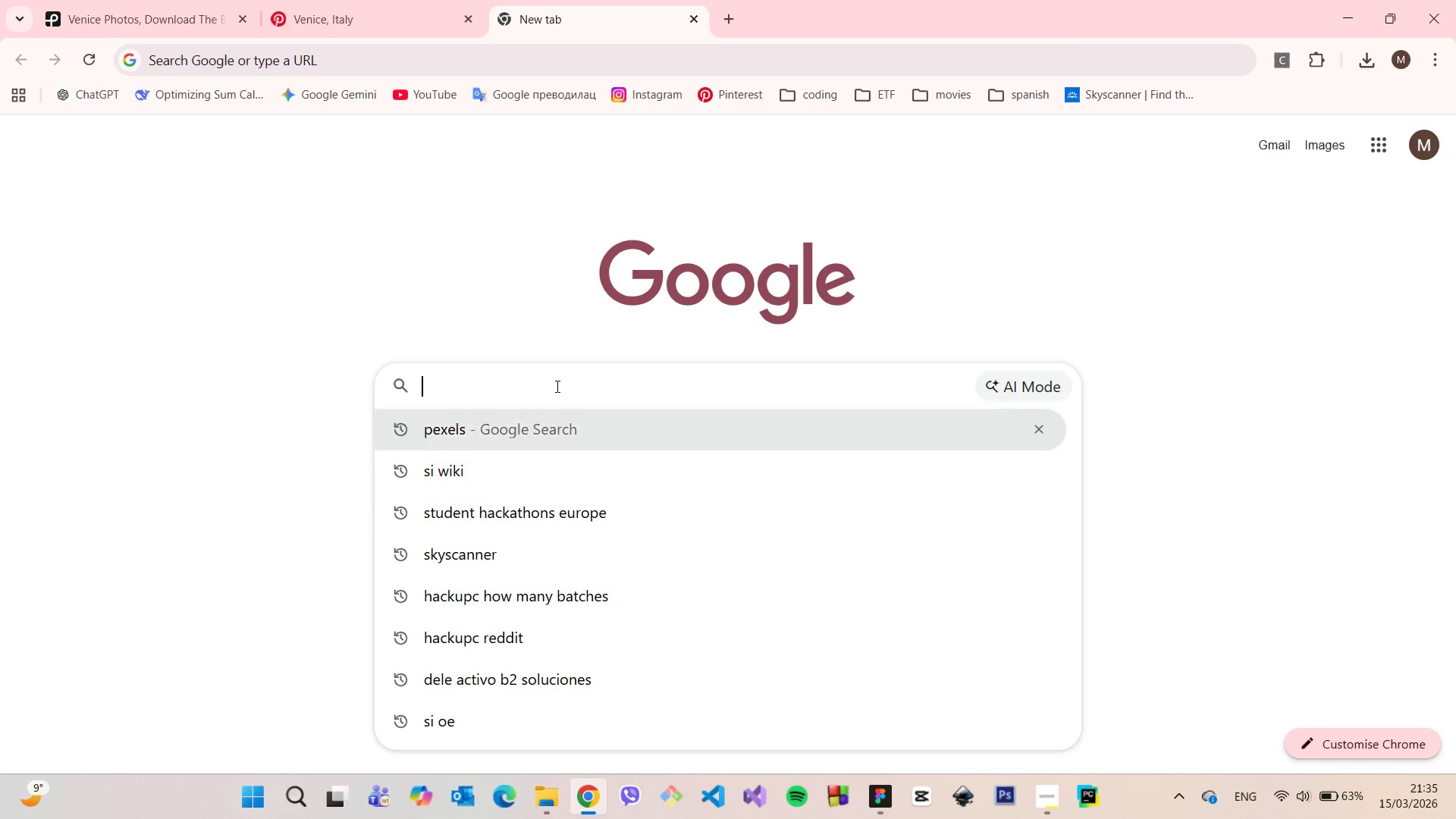 
type(lore)
 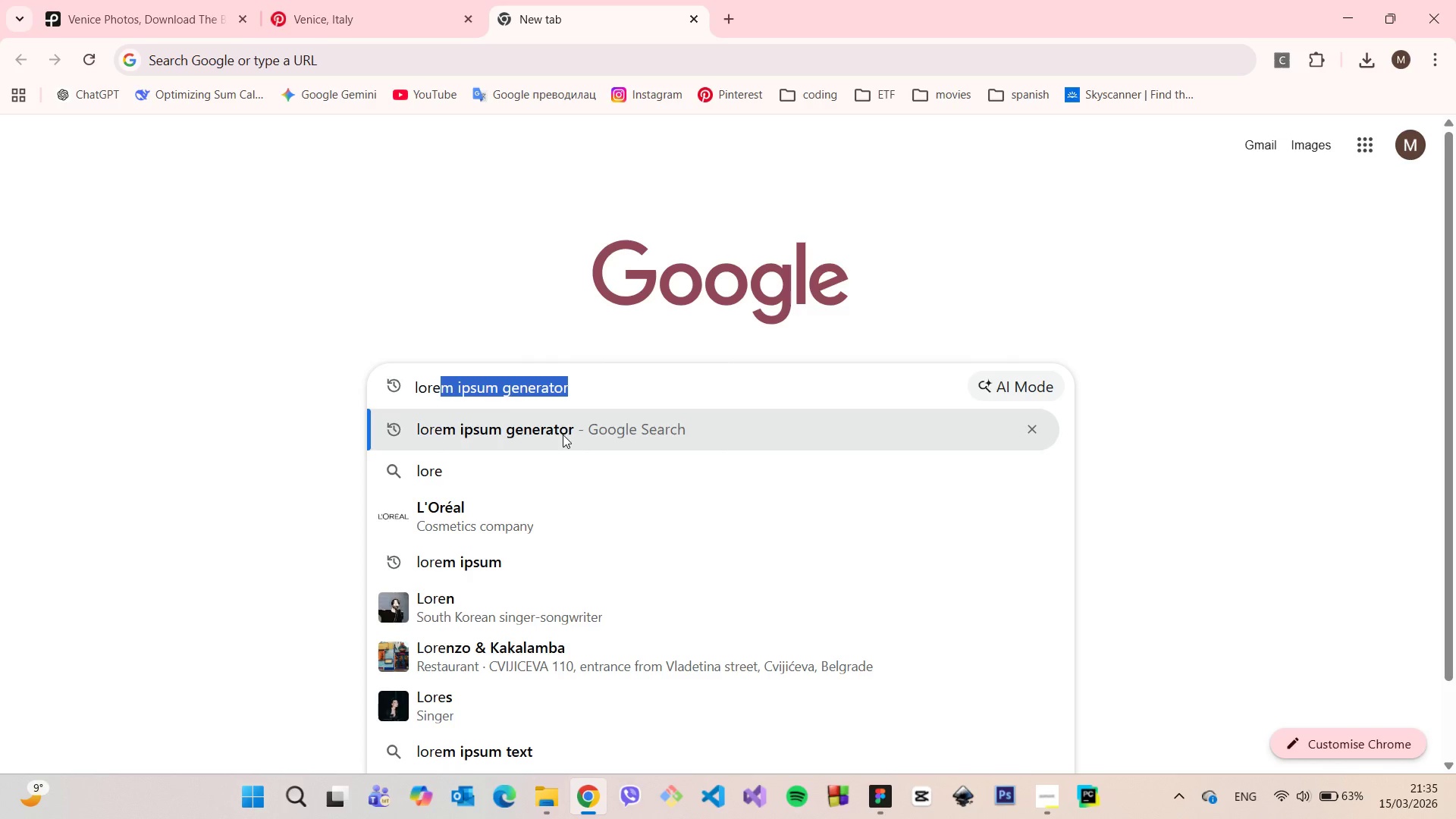 
left_click([563, 435])
 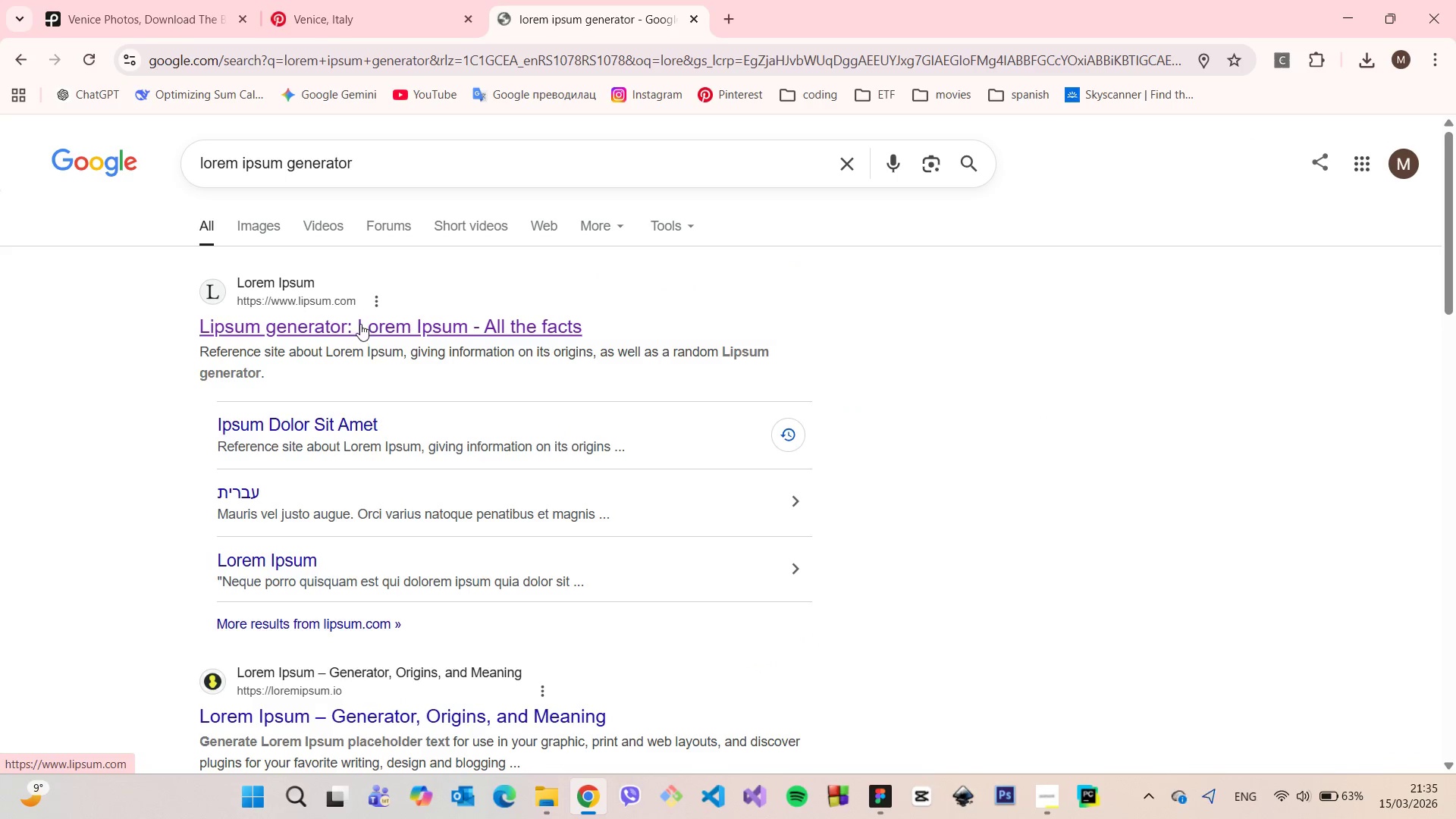 
left_click([360, 323])
 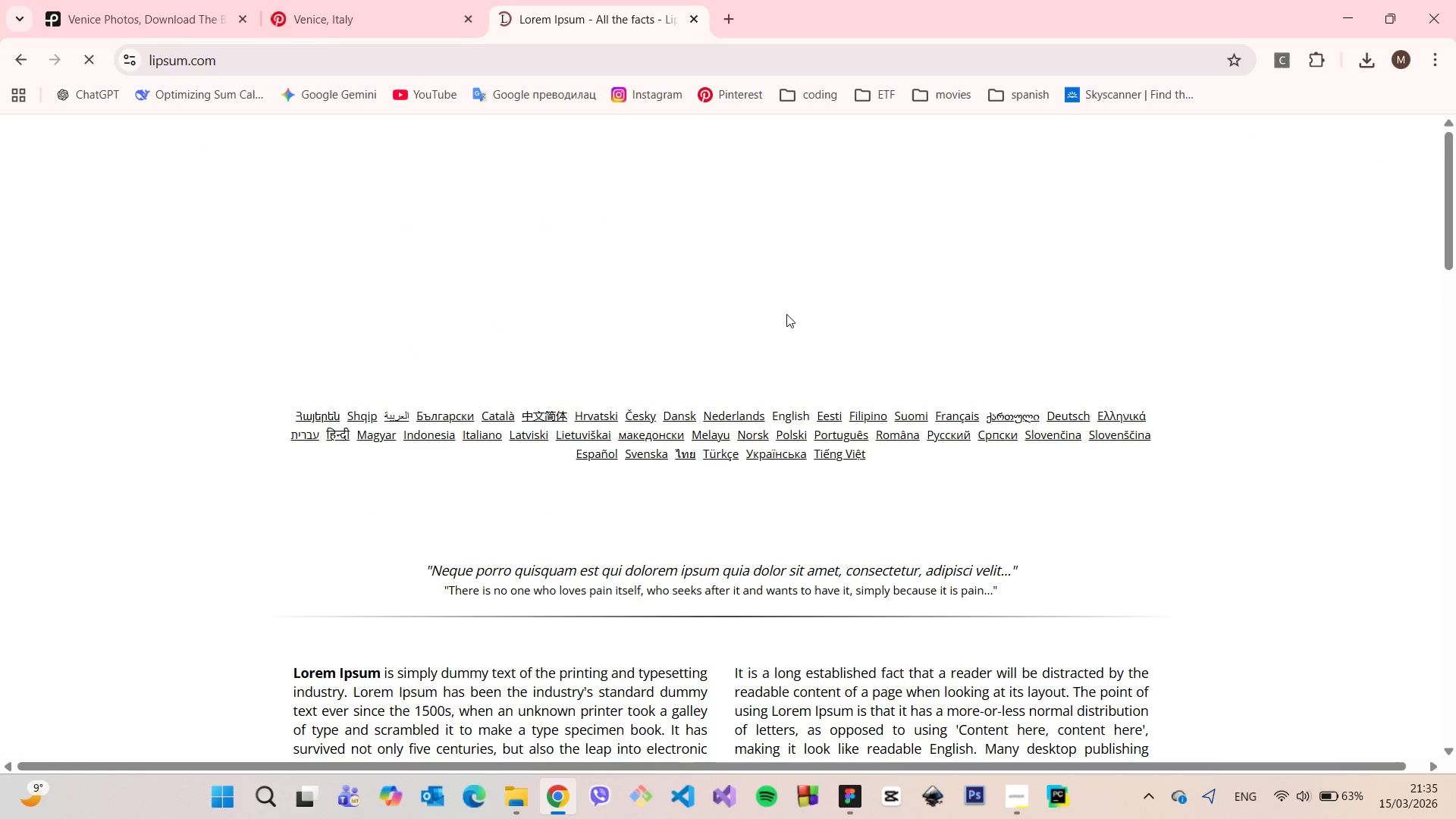 
scroll: coordinate [828, 380], scroll_direction: down, amount: 11.0
 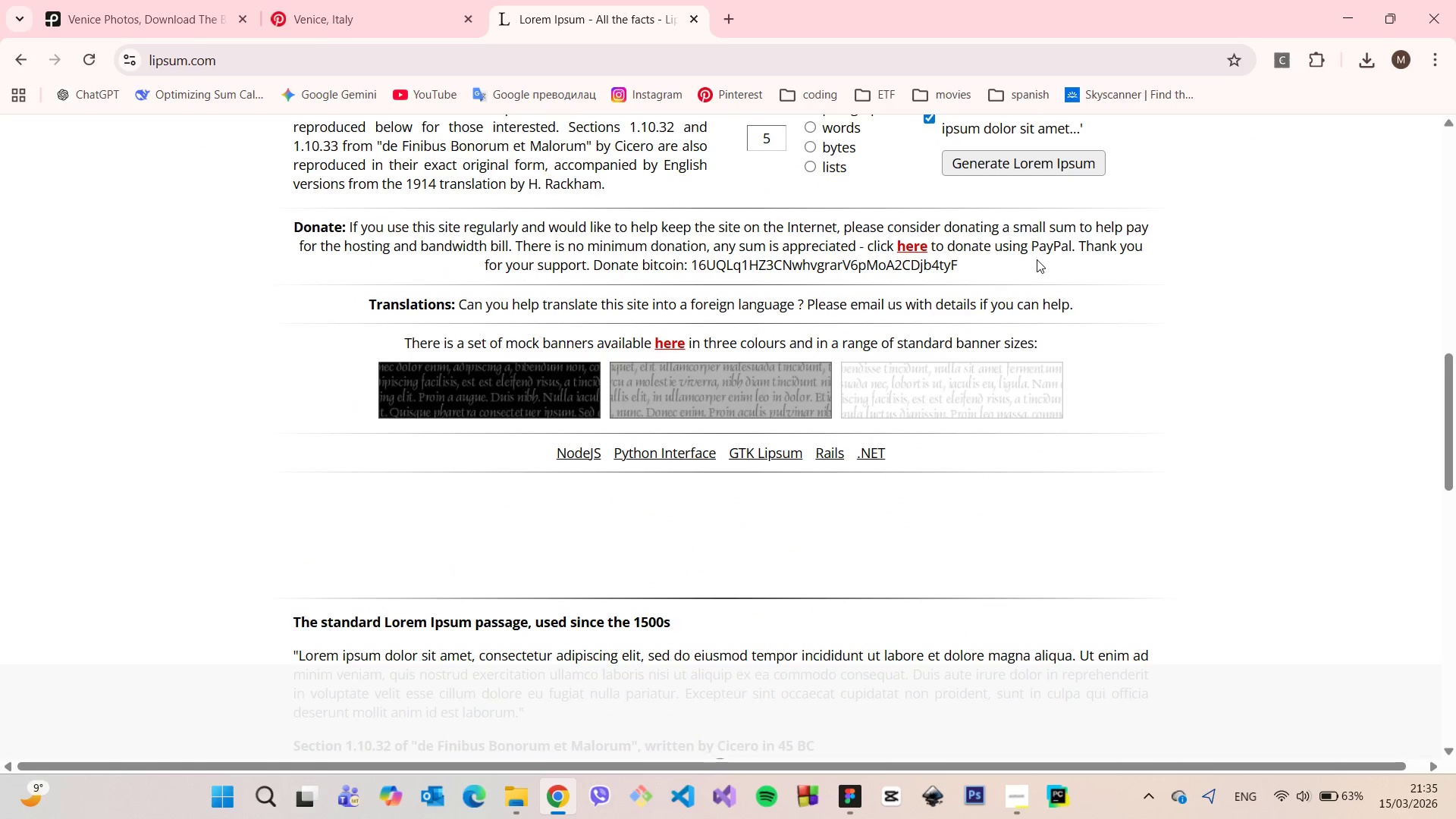 
scroll: coordinate [1037, 259], scroll_direction: up, amount: 2.0
 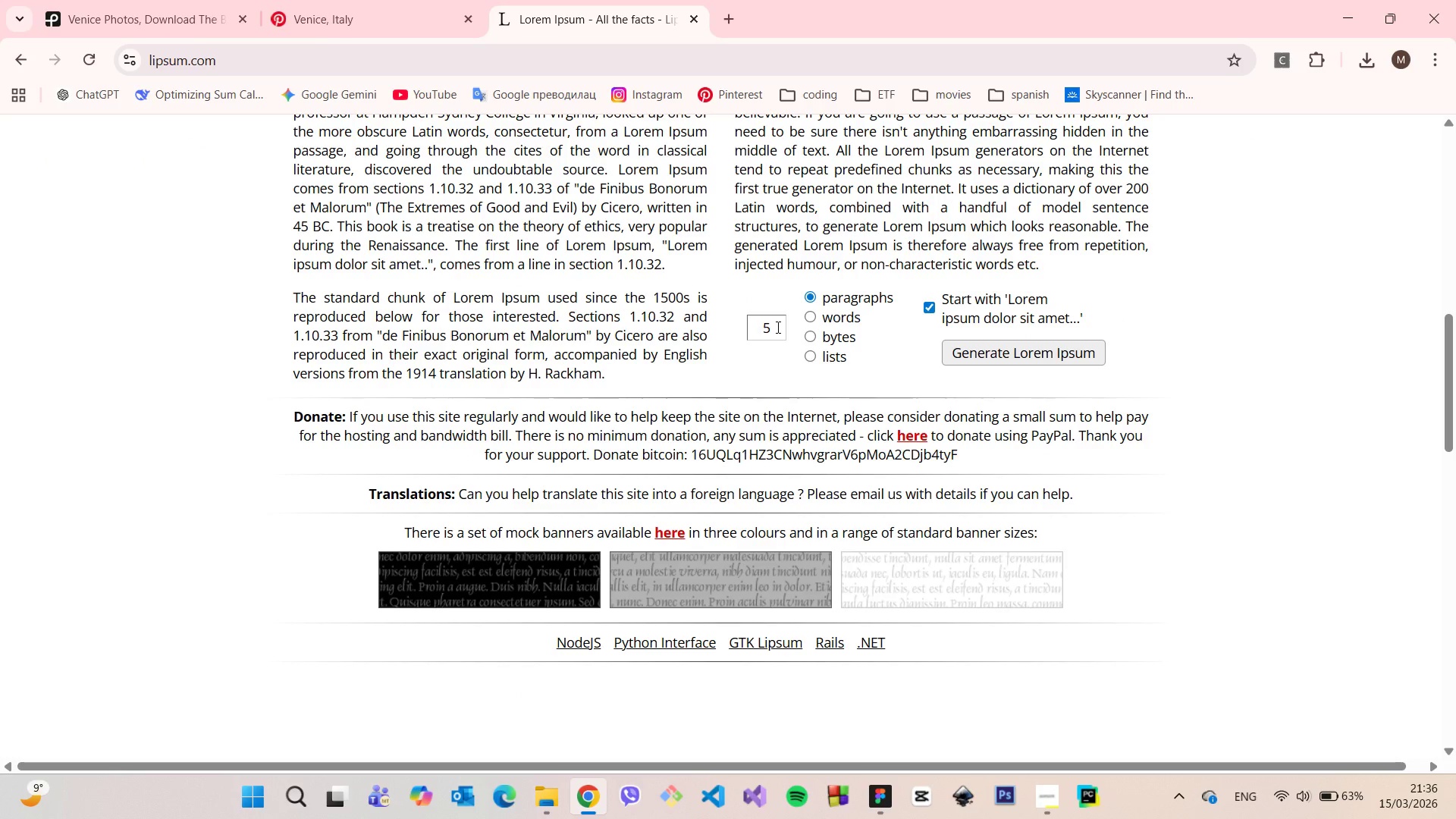 
double_click([777, 327])
 